 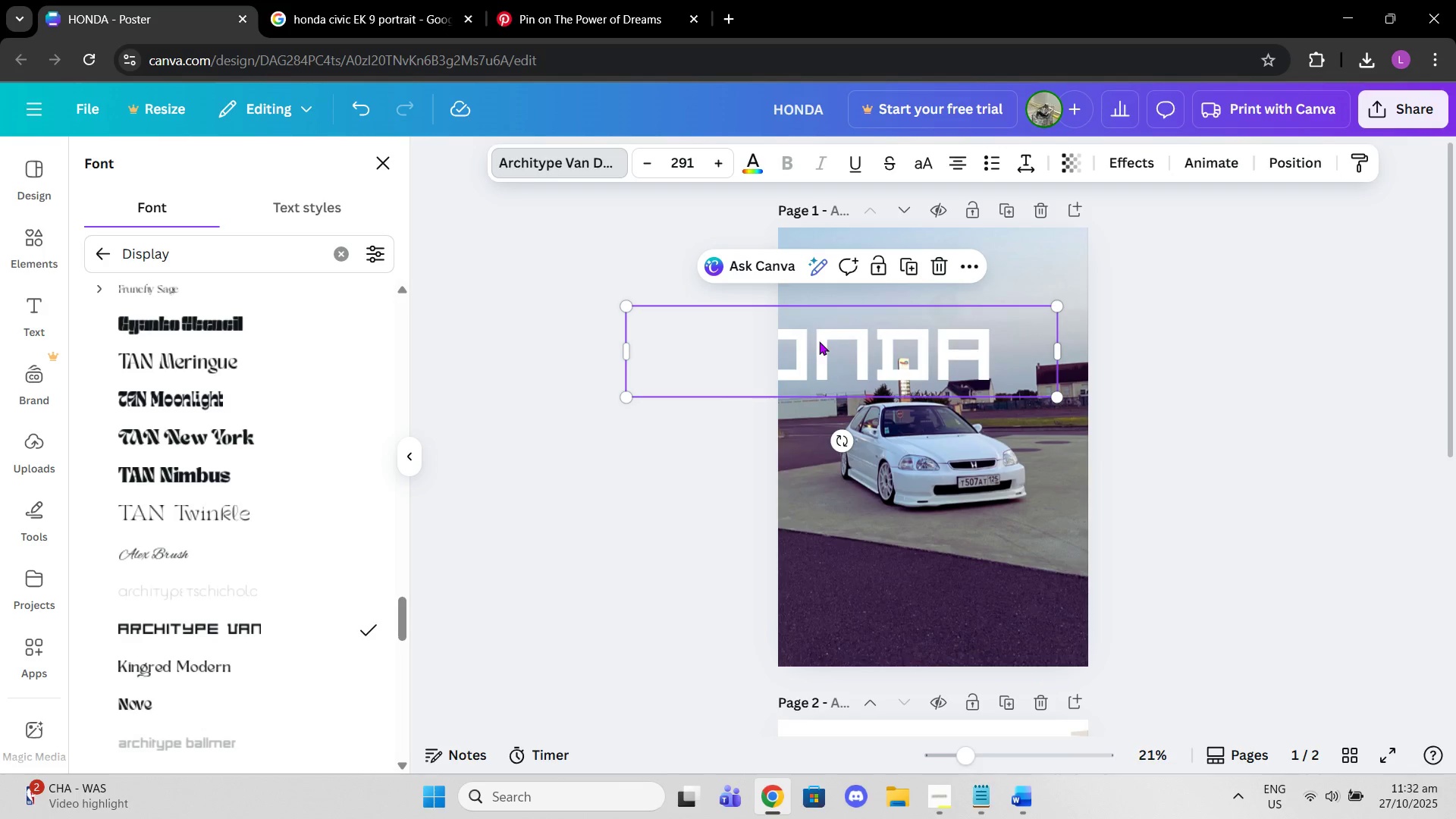 
left_click_drag(start_coordinate=[849, 354], to_coordinate=[937, 384])
 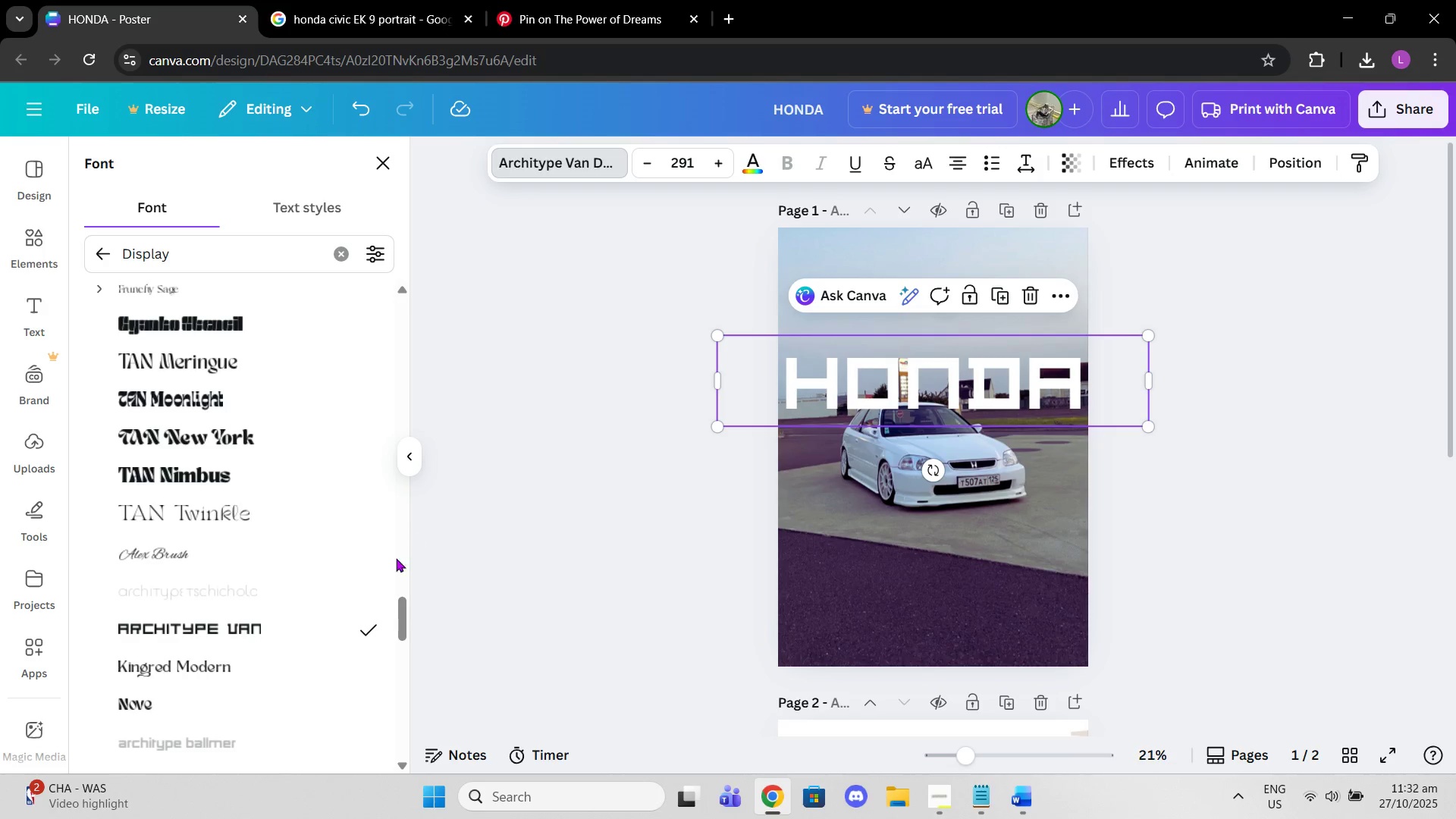 
scroll: coordinate [309, 596], scroll_direction: down, amount: 4.0
 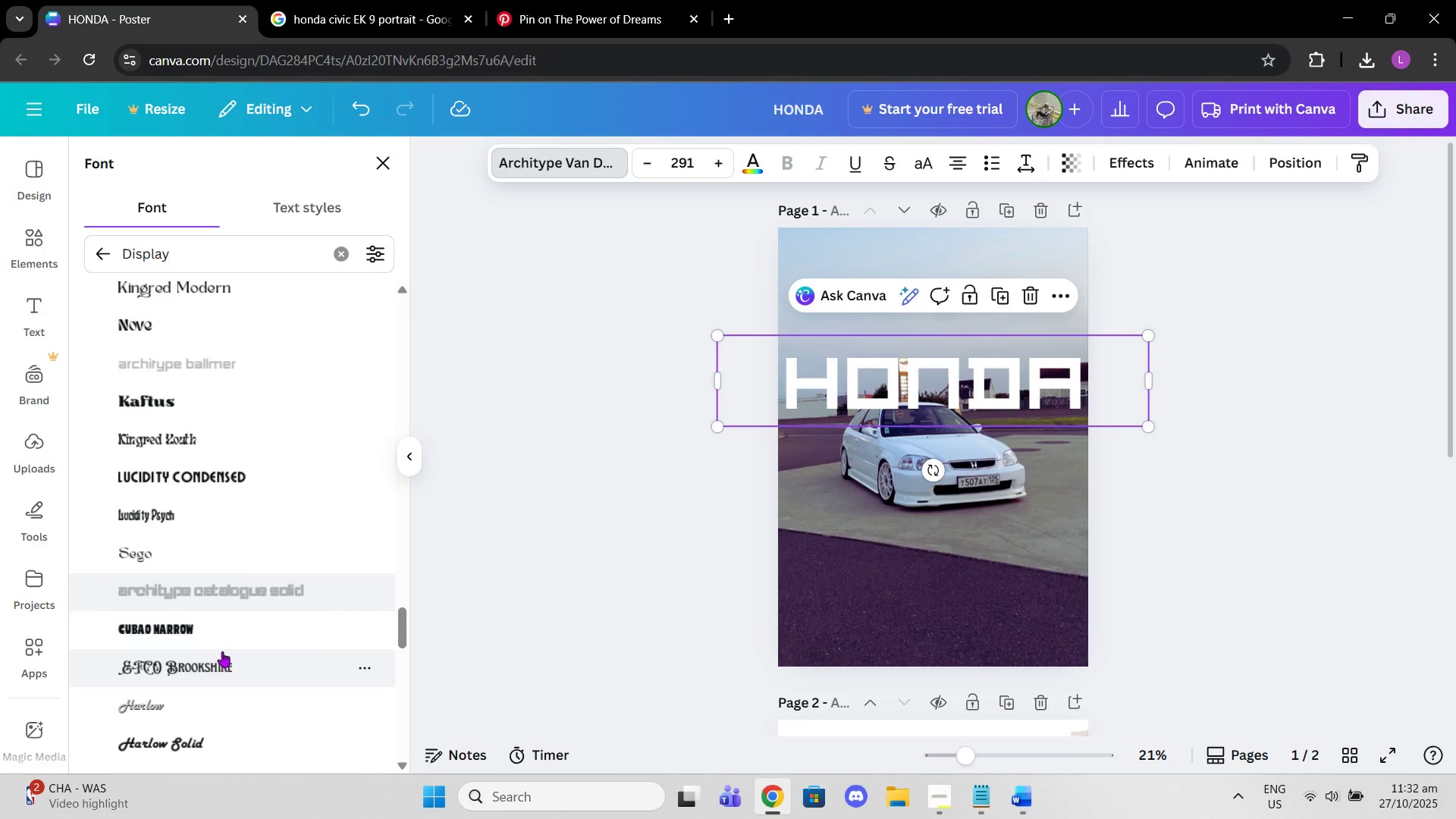 
left_click([221, 617])
 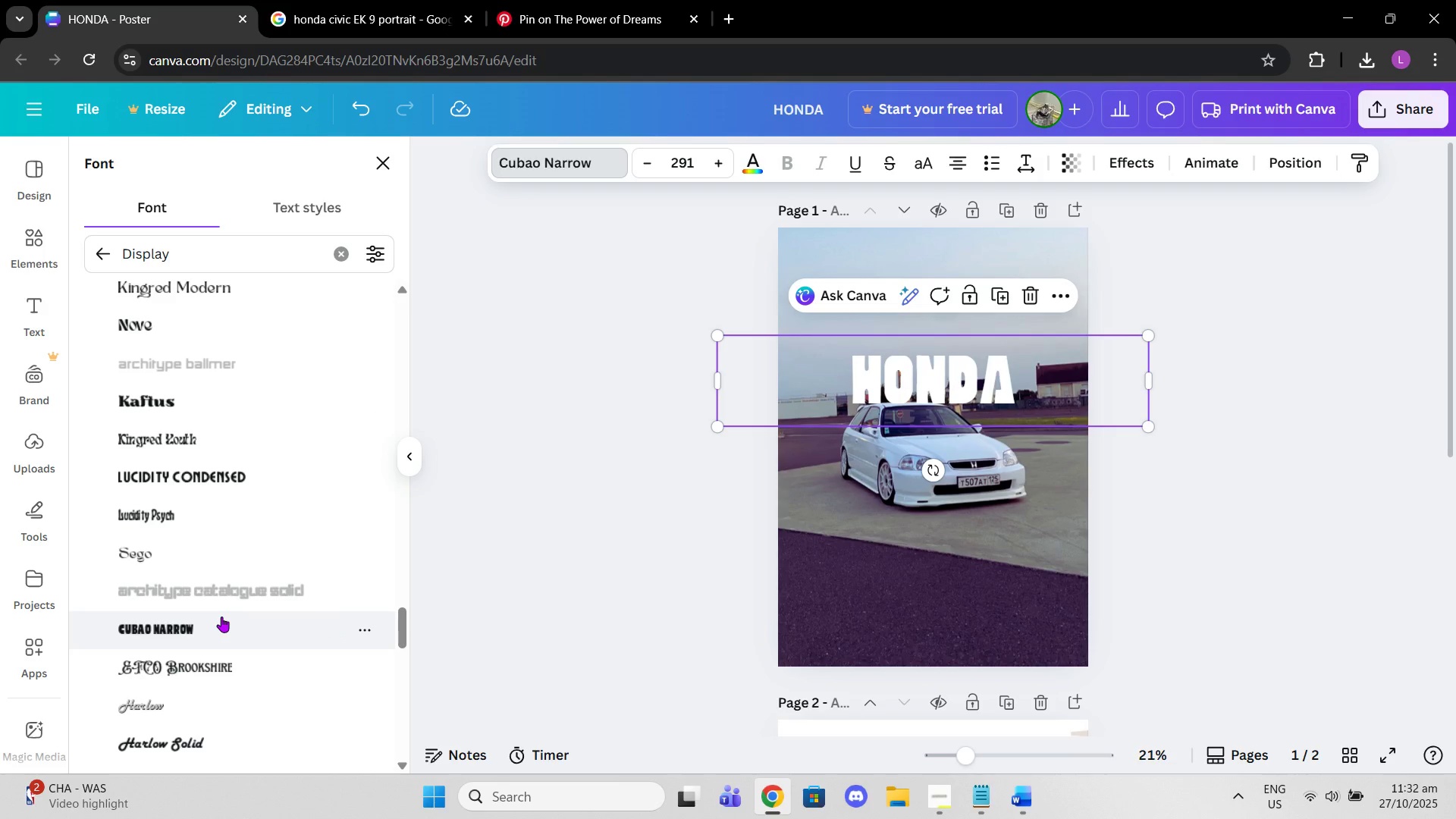 
scroll: coordinate [215, 654], scroll_direction: down, amount: 3.0
 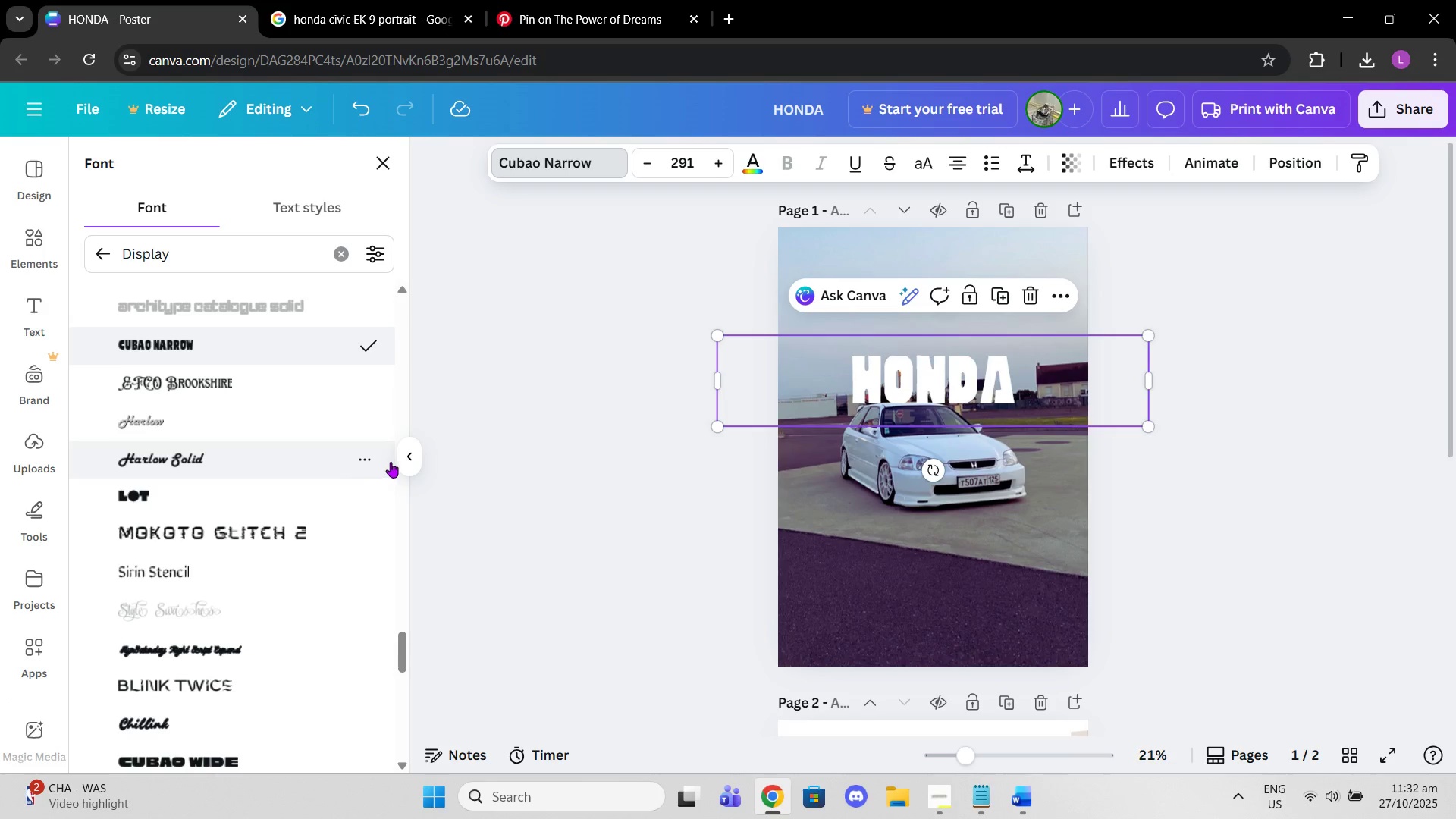 
left_click([408, 457])
 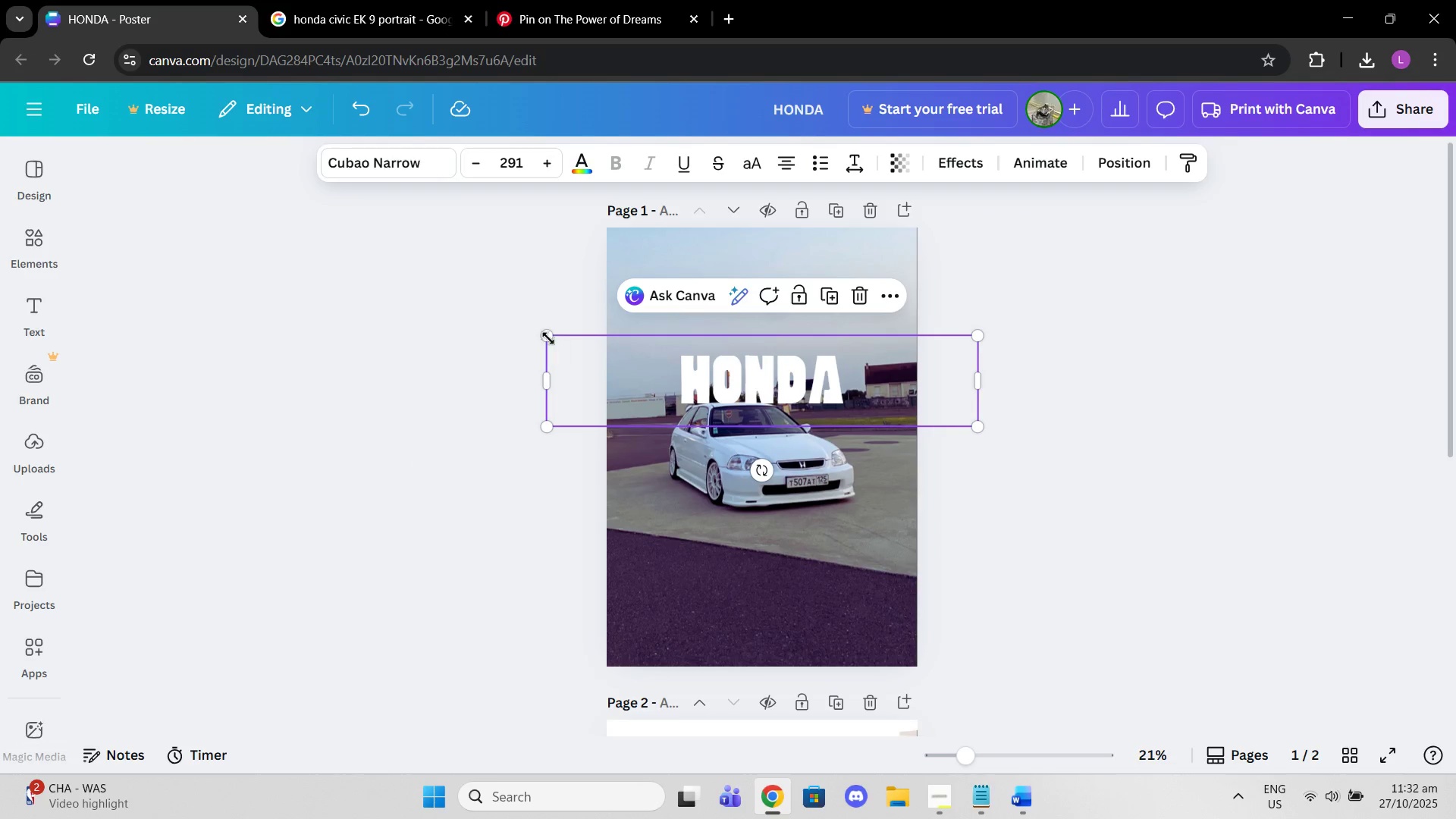 
left_click_drag(start_coordinate=[546, 337], to_coordinate=[324, 122])
 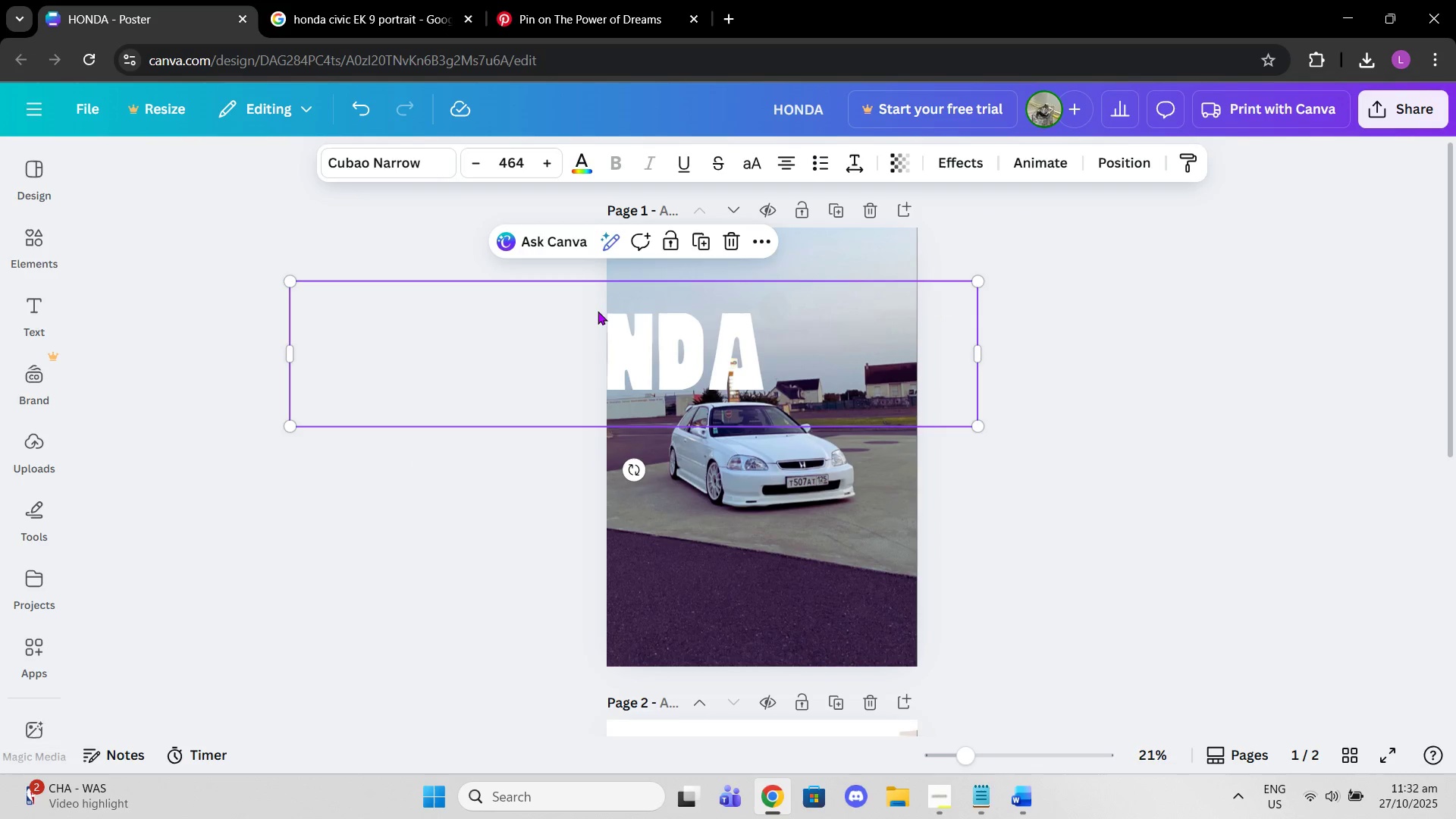 
left_click_drag(start_coordinate=[598, 311], to_coordinate=[729, 310])
 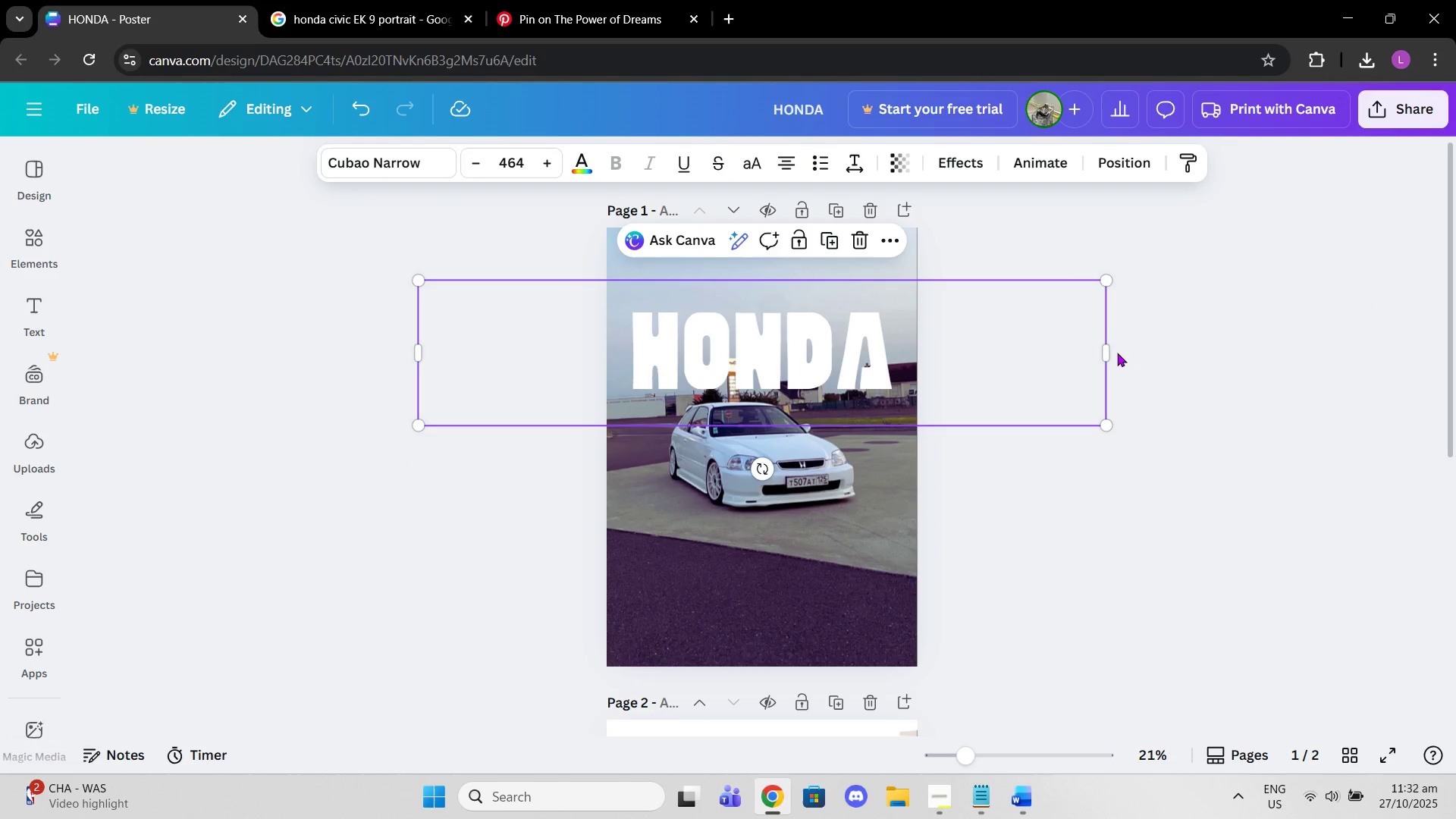 
left_click_drag(start_coordinate=[1109, 353], to_coordinate=[723, 356])
 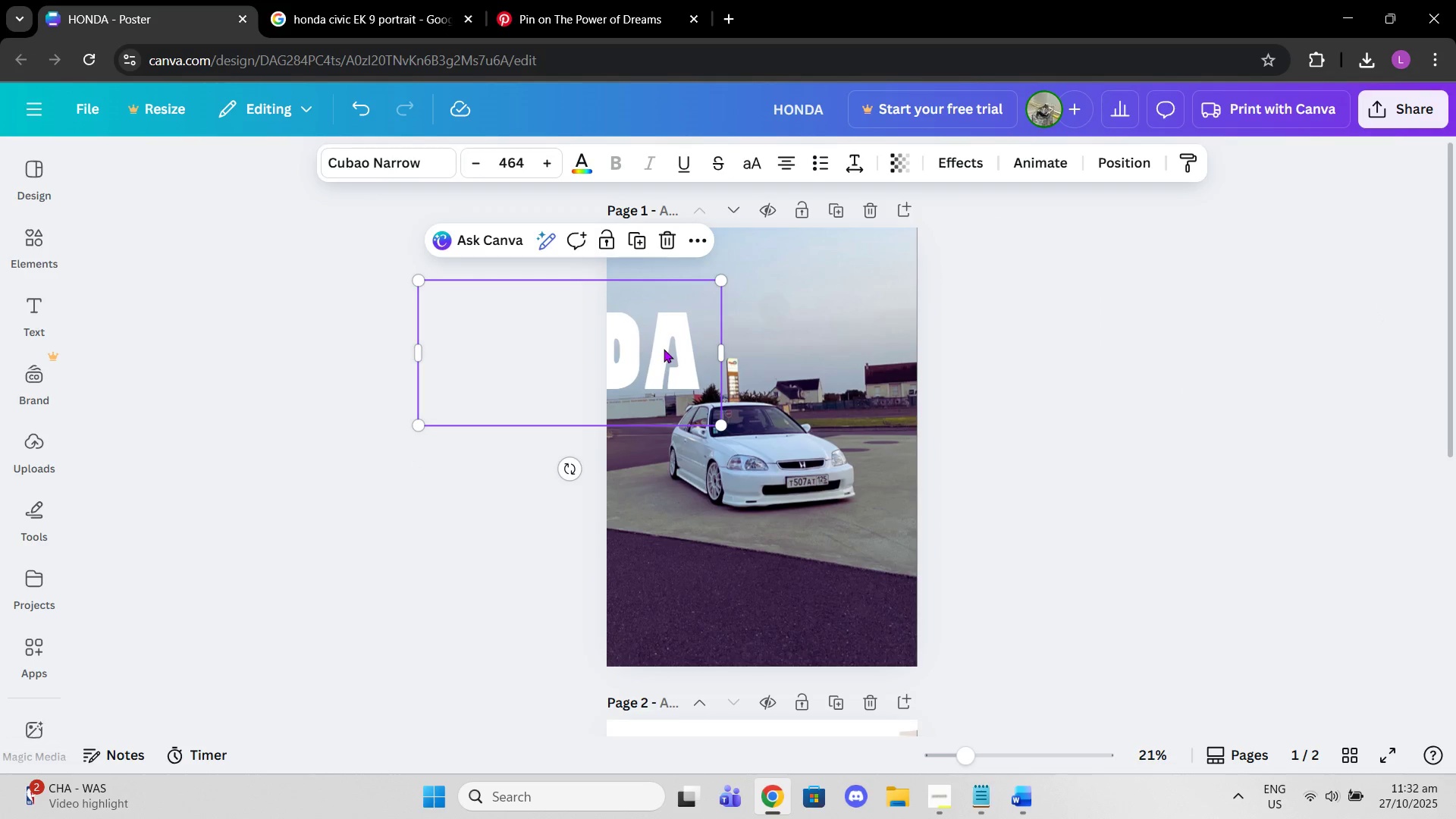 
left_click_drag(start_coordinate=[664, 349], to_coordinate=[856, 341])
 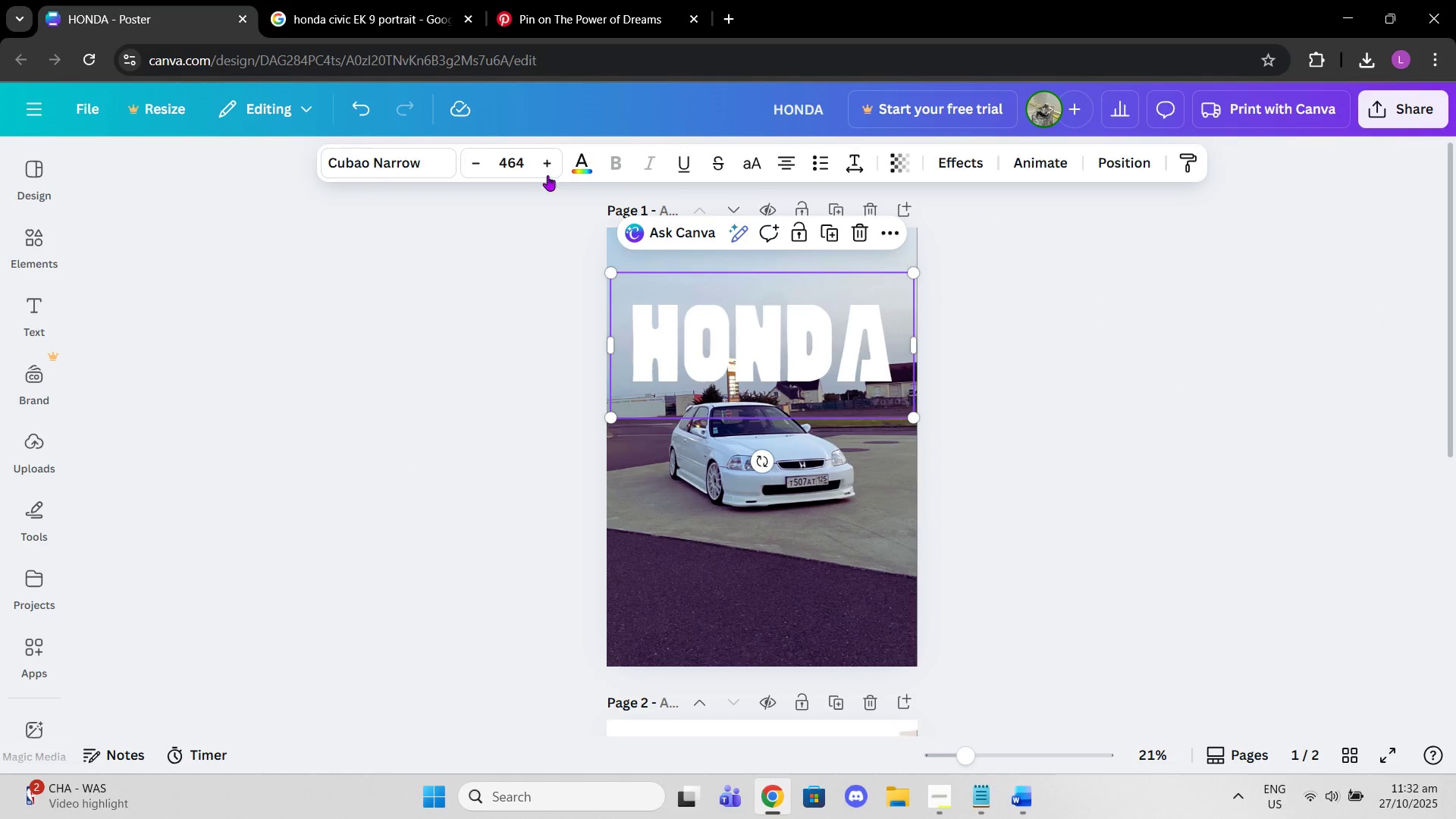 
double_click([538, 158])
 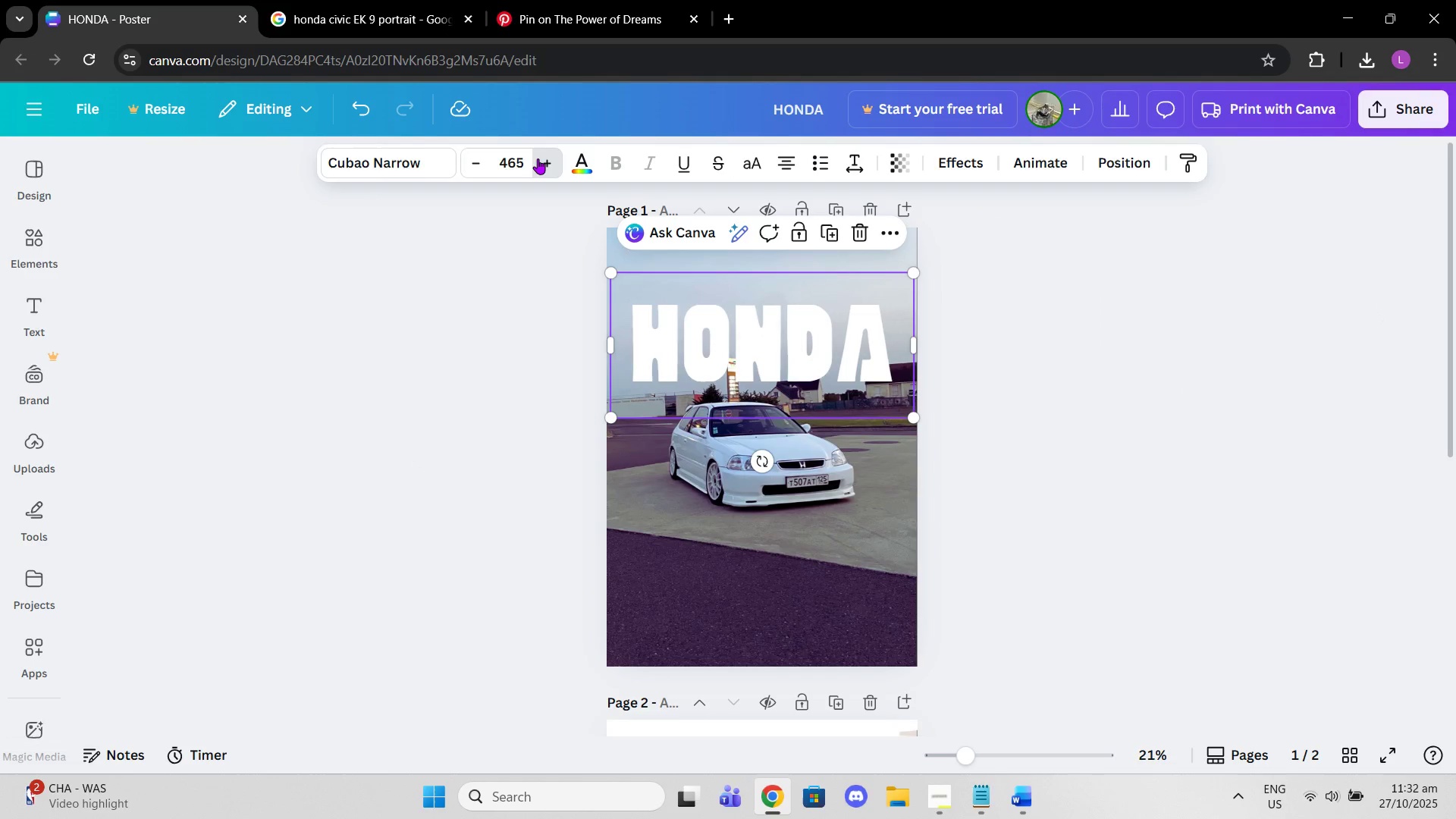 
triple_click([538, 158])
 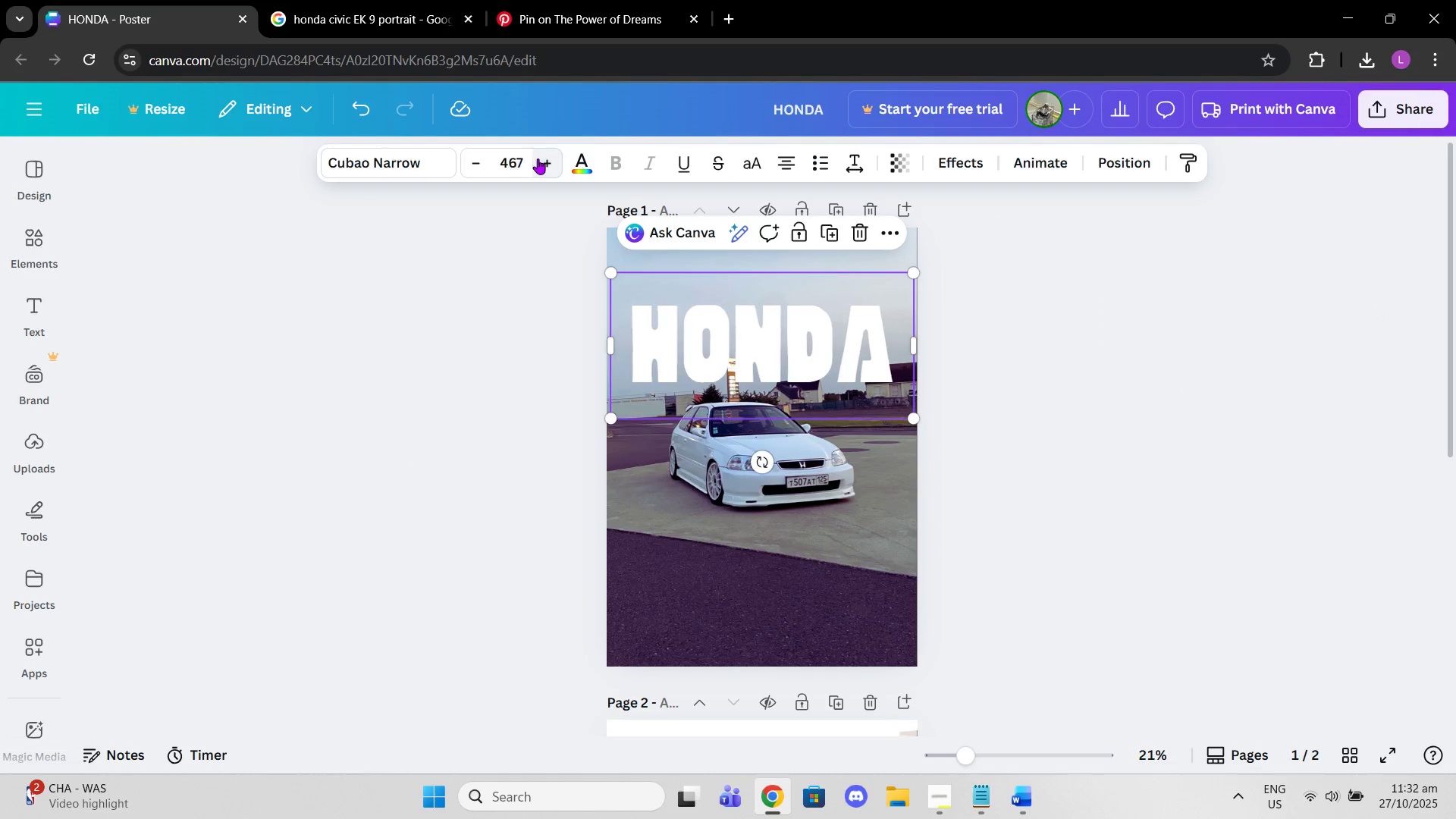 
triple_click([538, 158])
 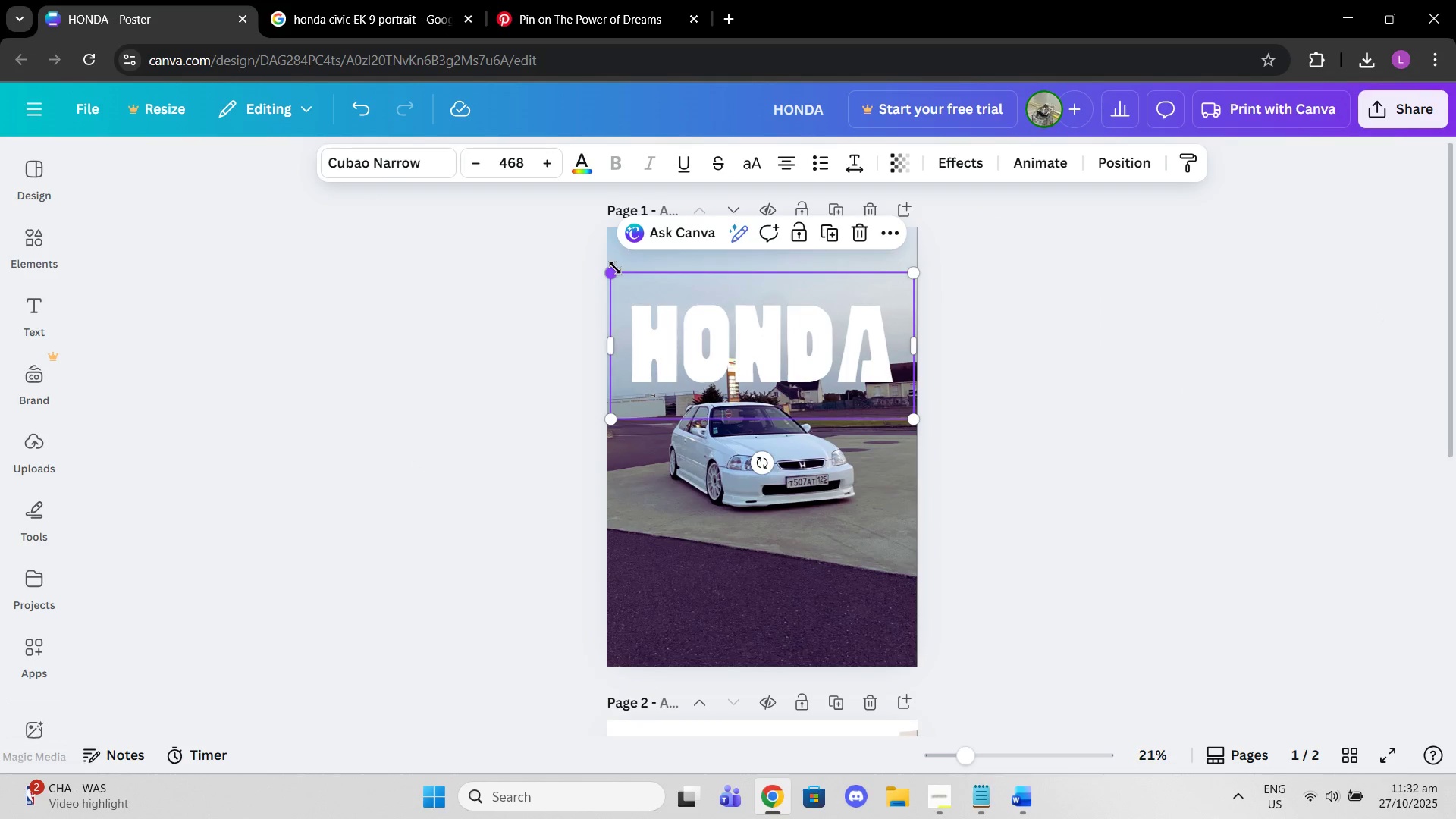 
left_click_drag(start_coordinate=[608, 269], to_coordinate=[371, 165])
 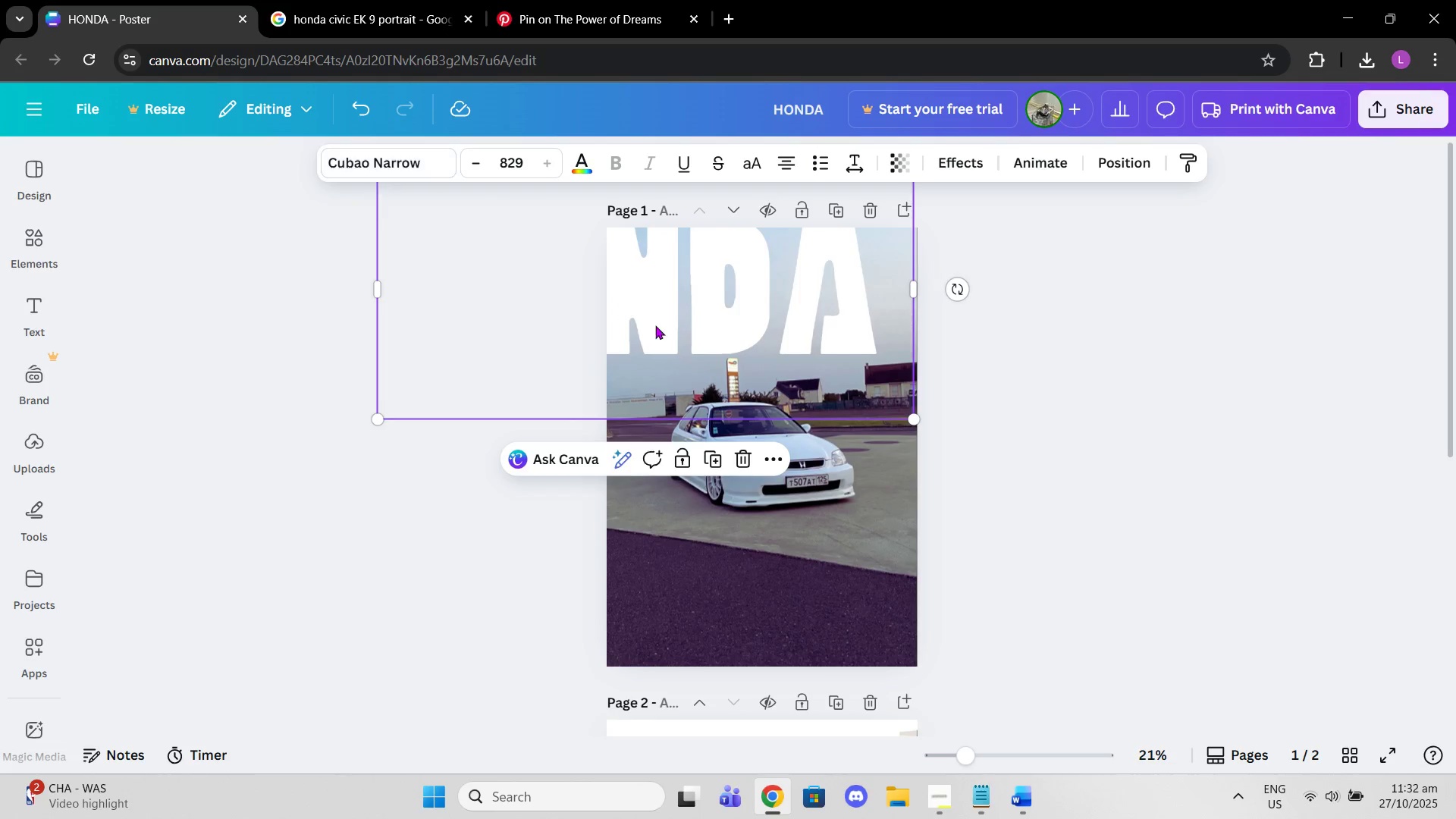 
left_click_drag(start_coordinate=[659, 328], to_coordinate=[766, 398])
 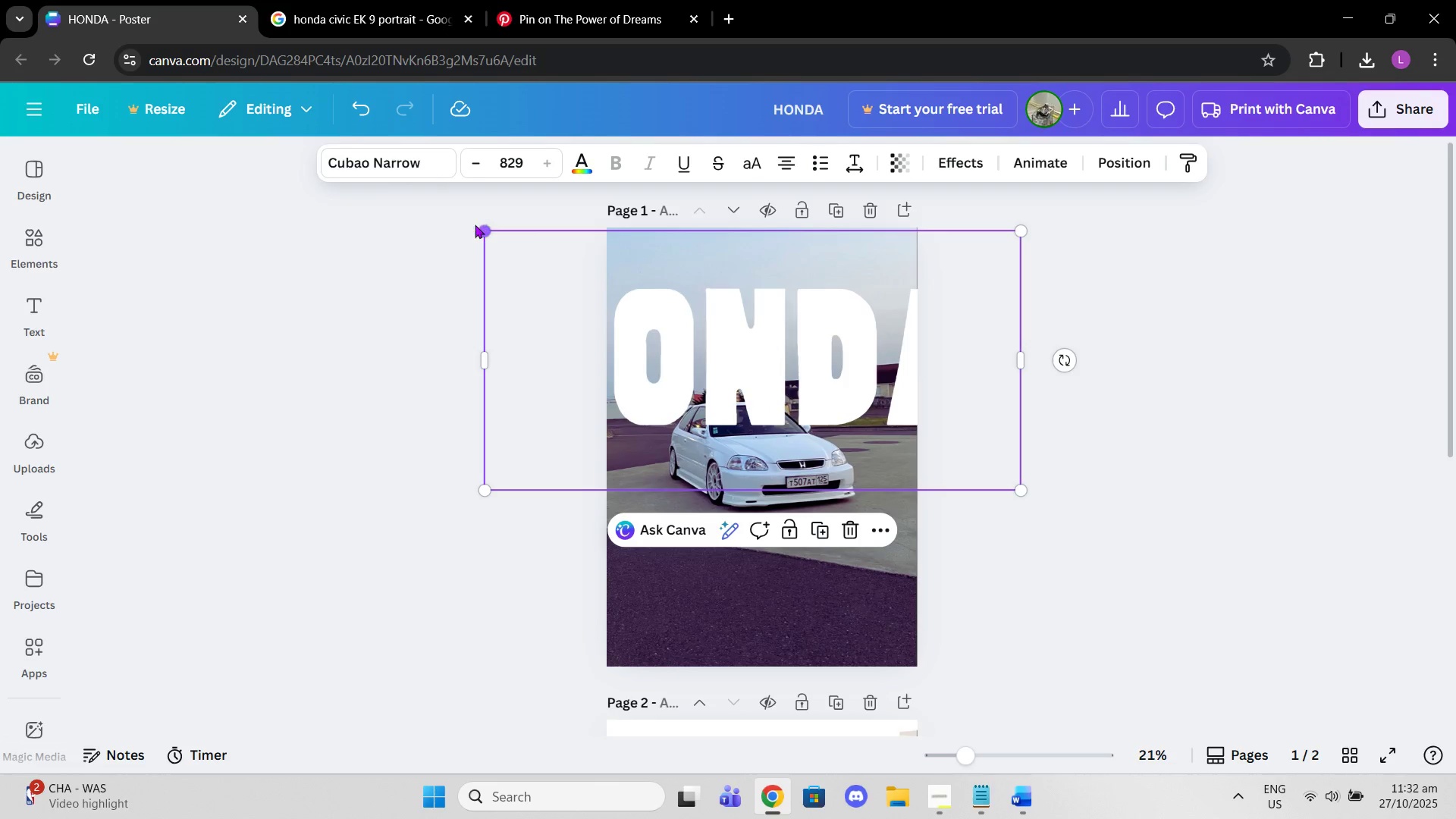 
left_click_drag(start_coordinate=[475, 224], to_coordinate=[491, 229])
 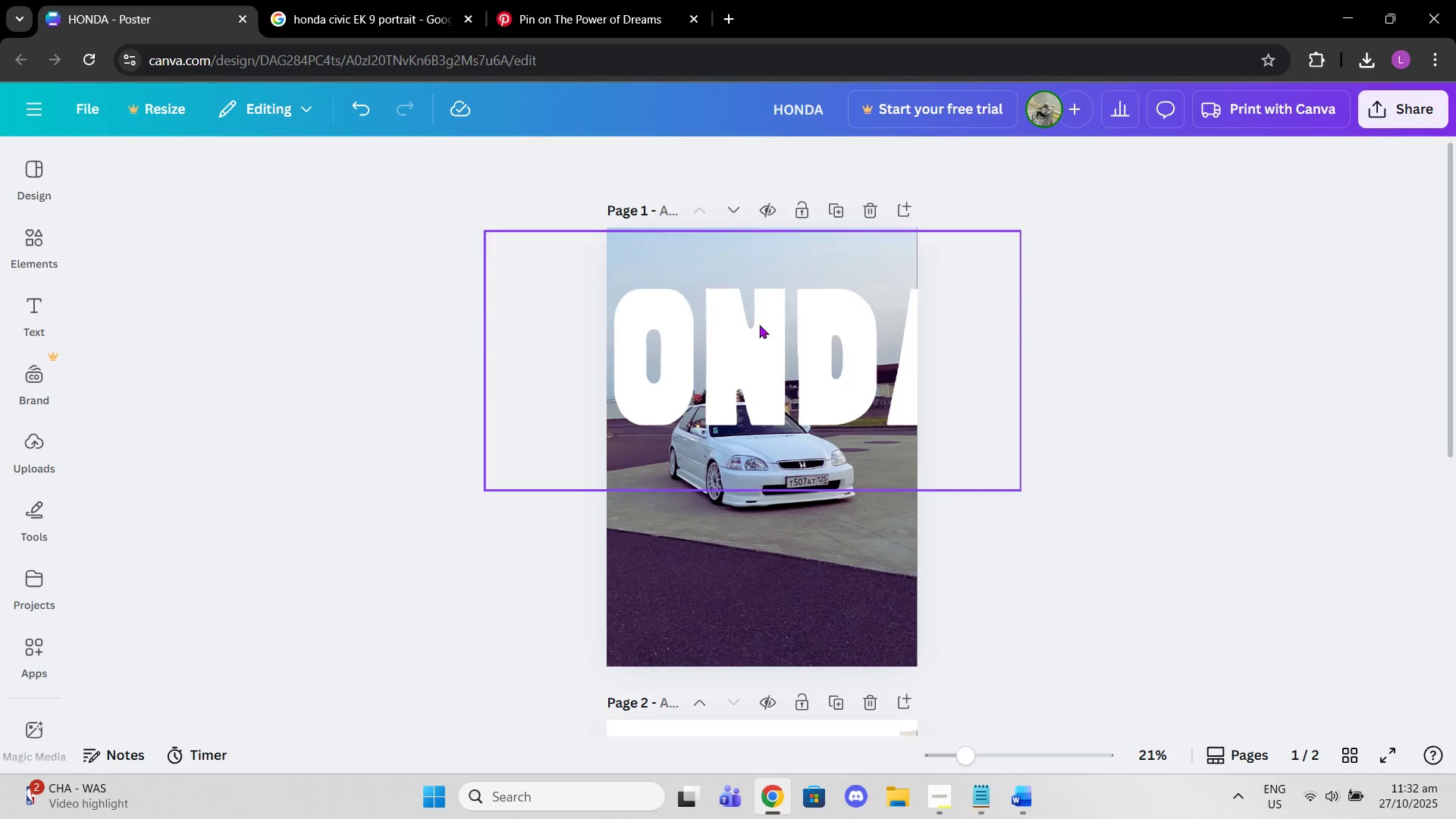 
left_click([759, 325])
 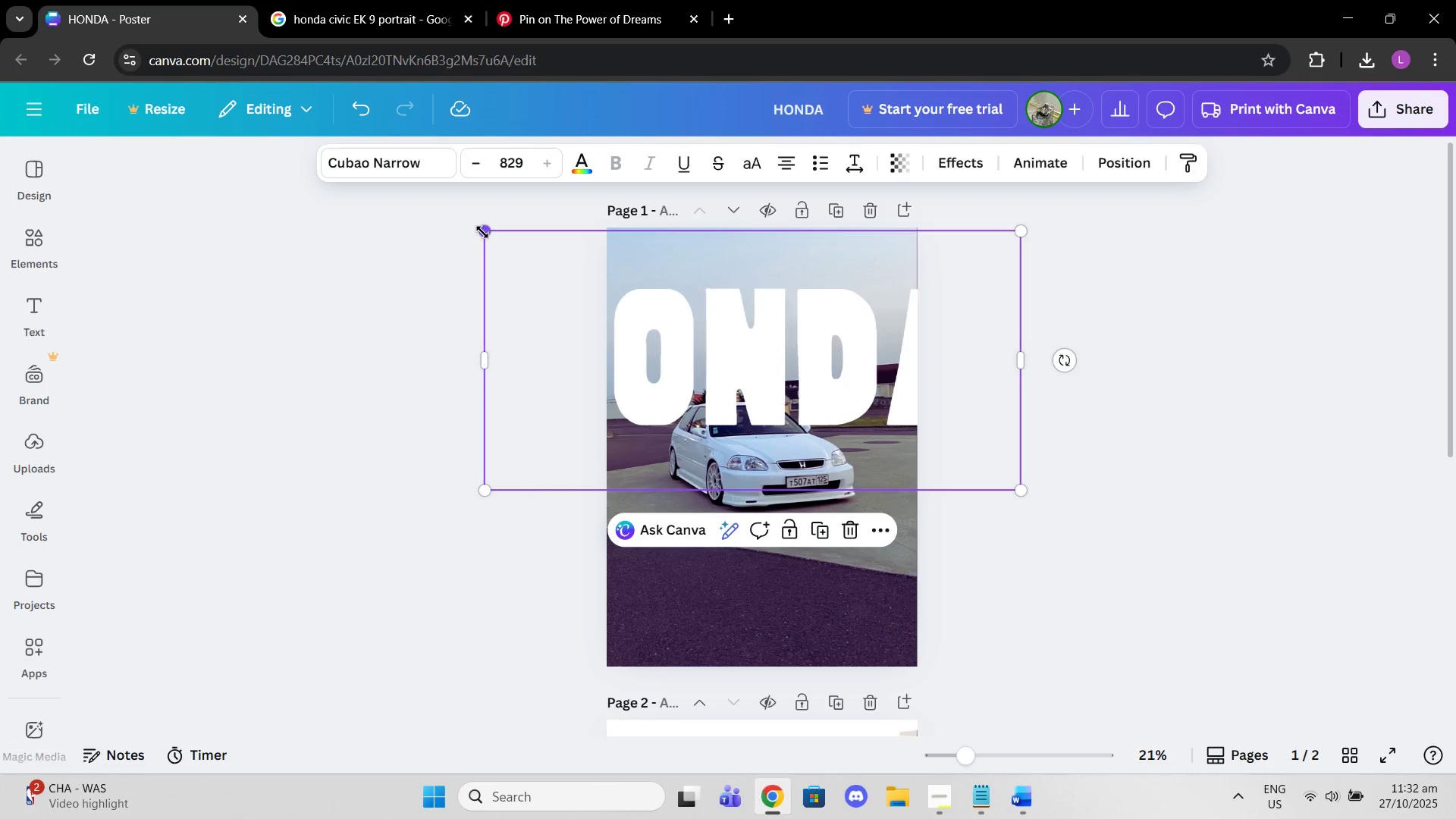 
left_click_drag(start_coordinate=[482, 232], to_coordinate=[579, 290])
 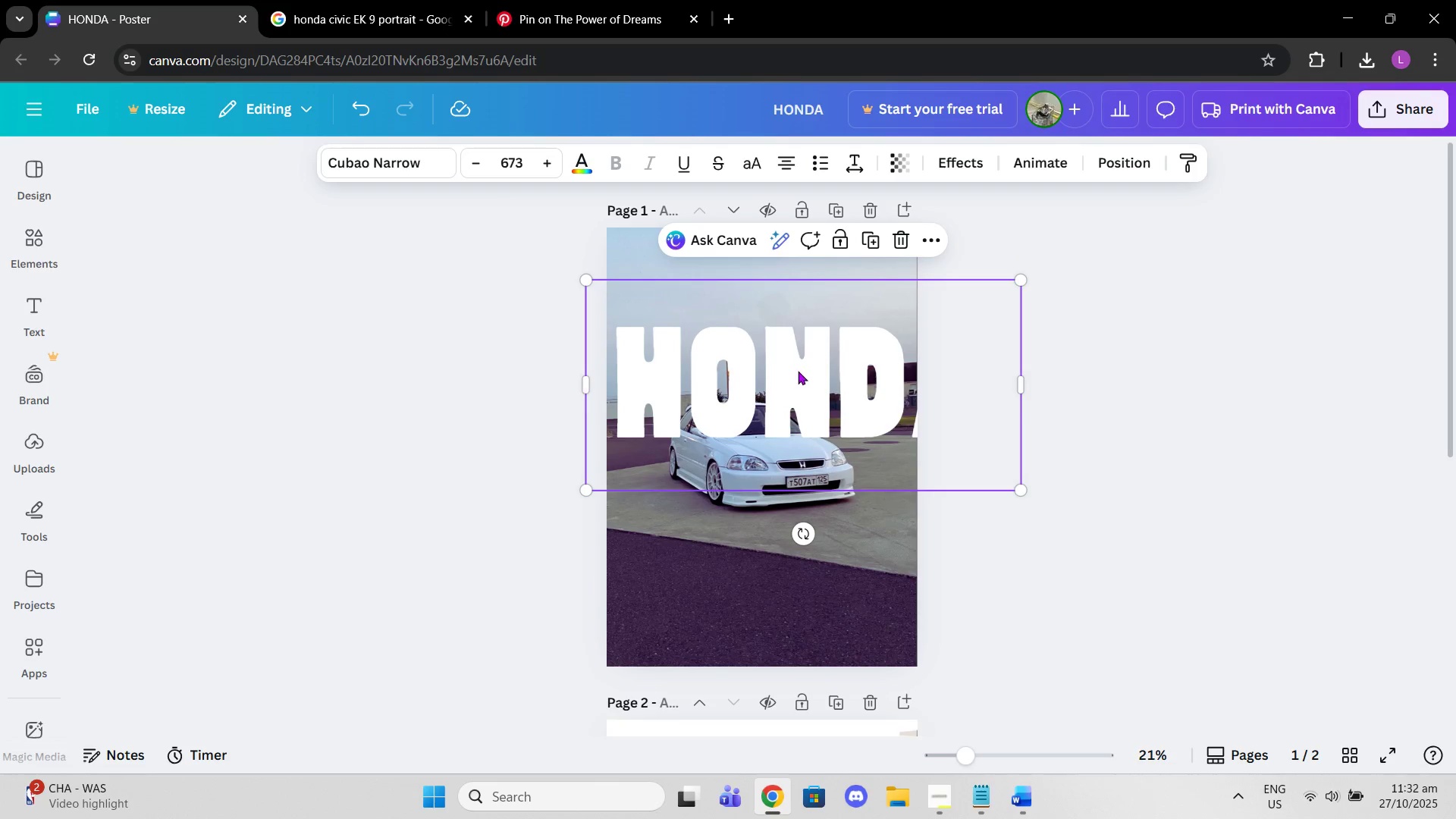 
left_click_drag(start_coordinate=[798, 371], to_coordinate=[766, 360])
 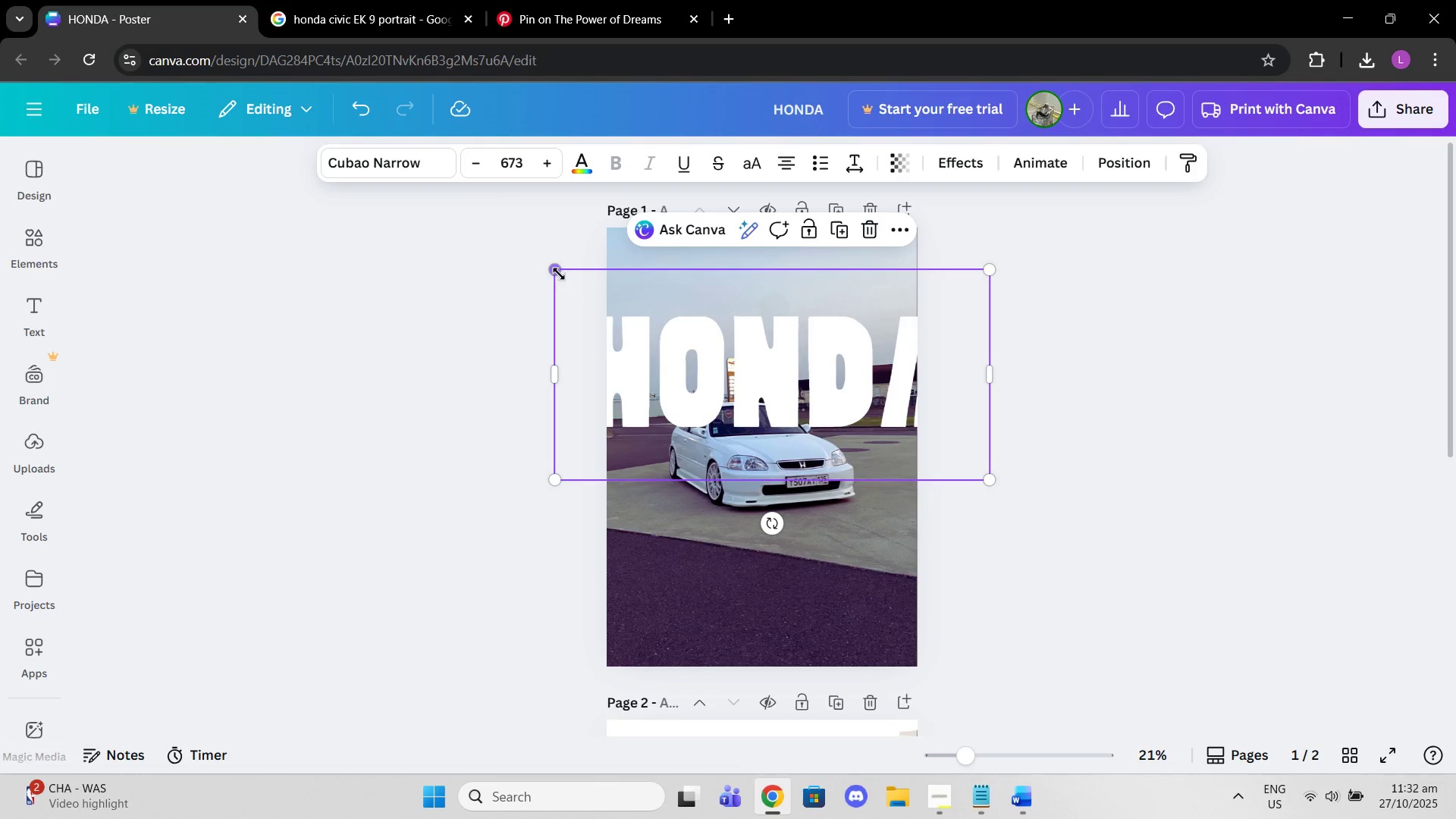 
left_click_drag(start_coordinate=[557, 273], to_coordinate=[596, 298])
 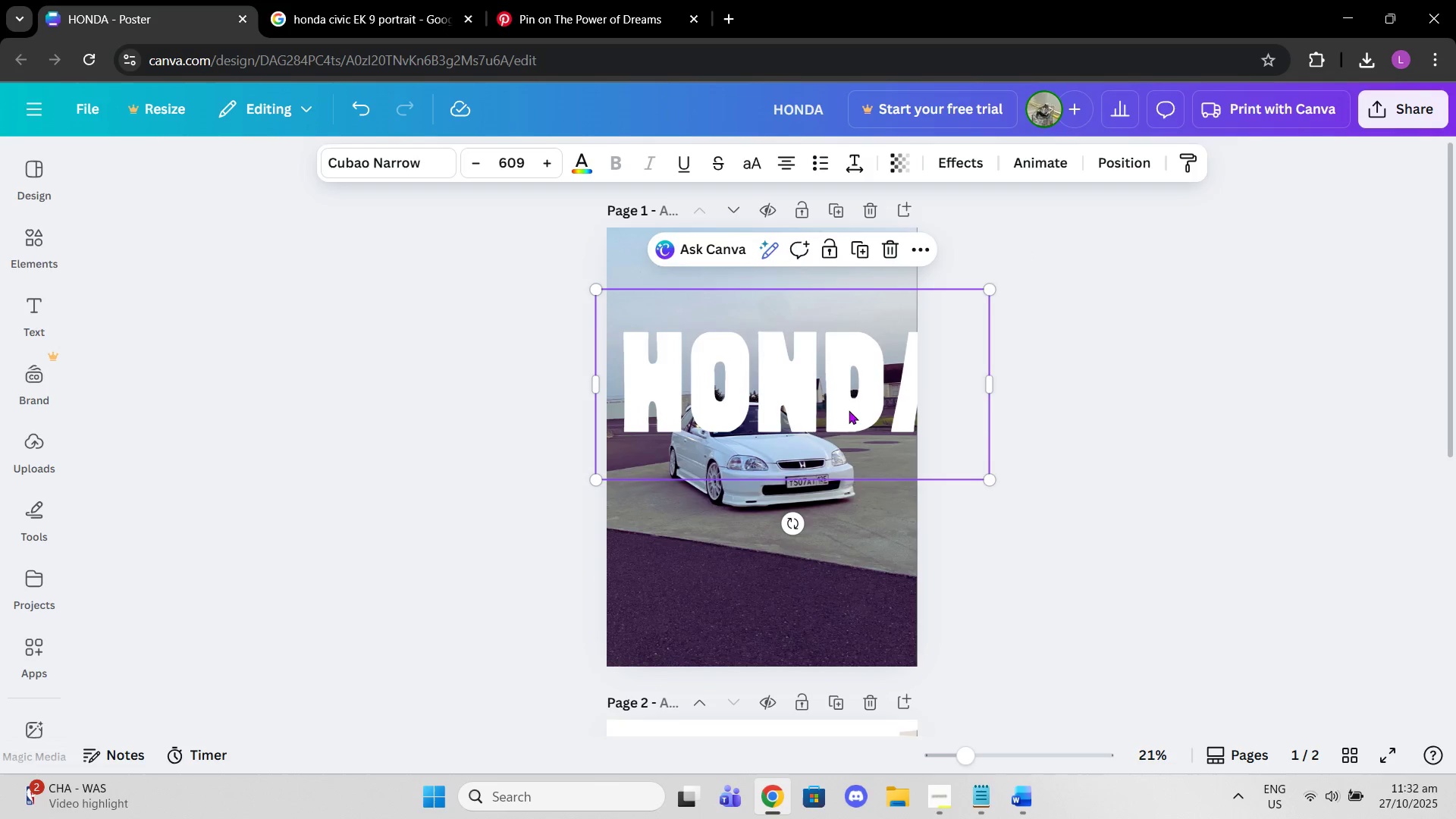 
left_click_drag(start_coordinate=[849, 410], to_coordinate=[814, 391])
 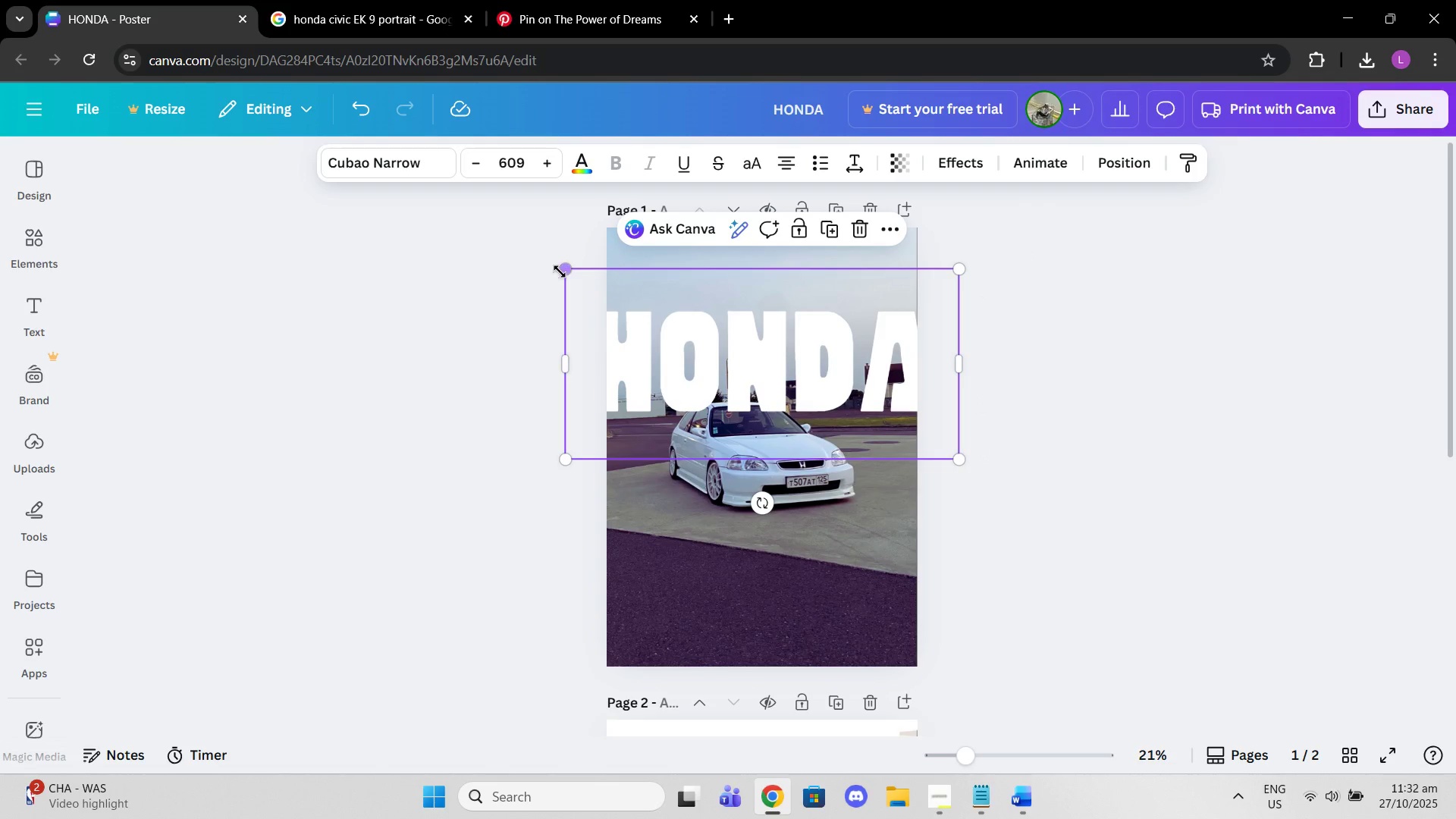 
left_click_drag(start_coordinate=[560, 271], to_coordinate=[586, 284])
 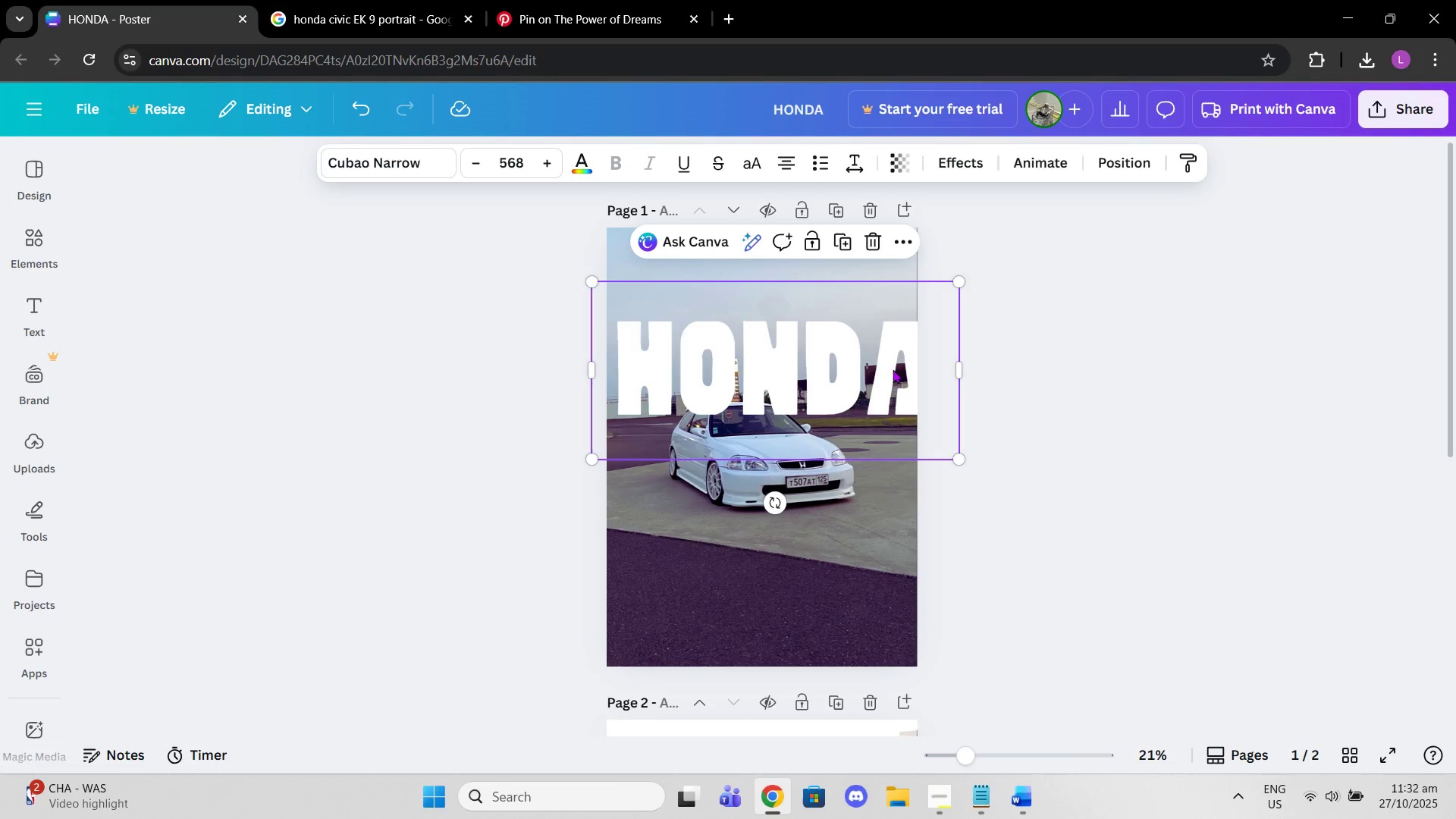 
left_click_drag(start_coordinate=[893, 369], to_coordinate=[880, 366])
 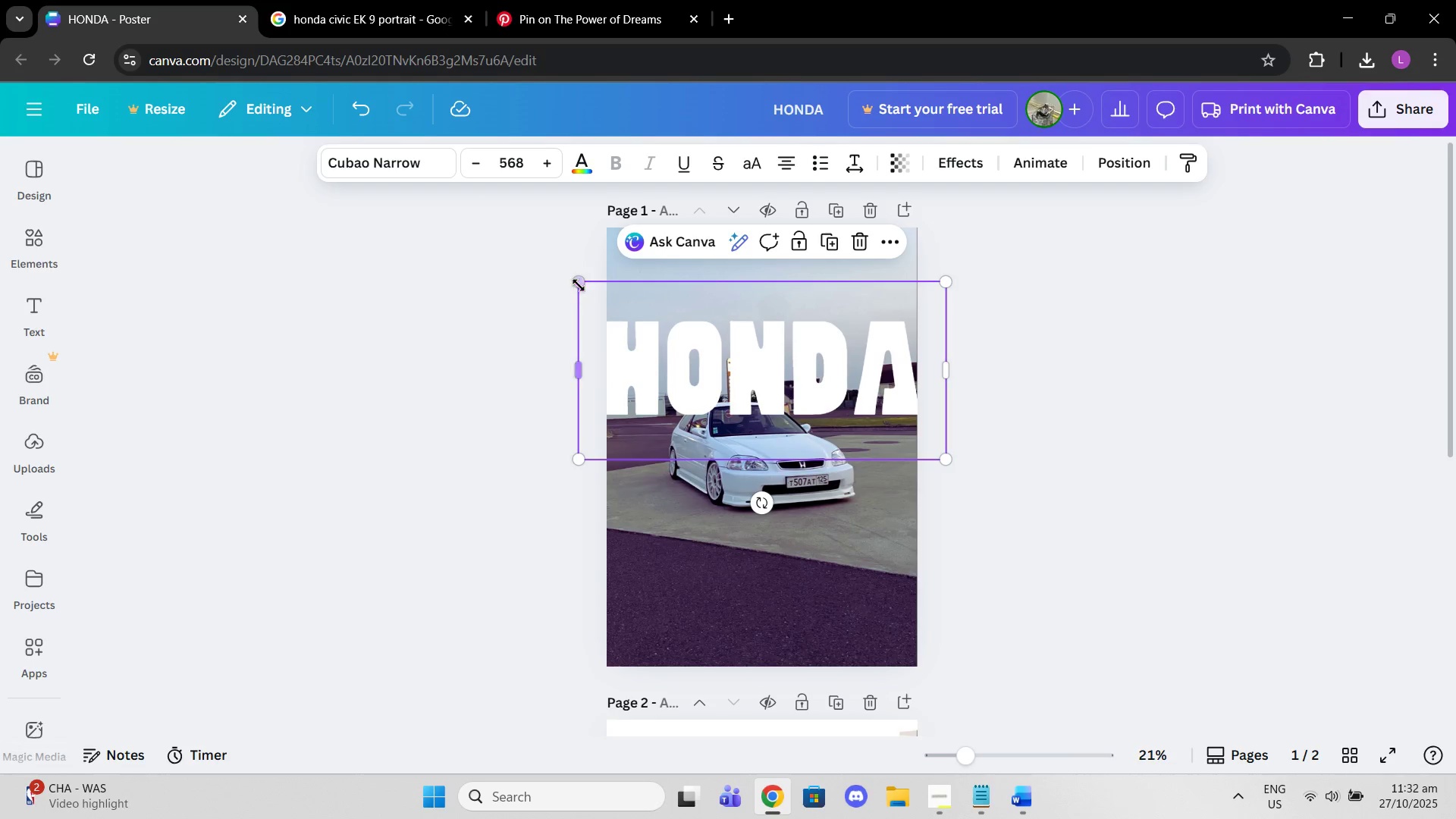 
left_click_drag(start_coordinate=[579, 285], to_coordinate=[584, 286])
 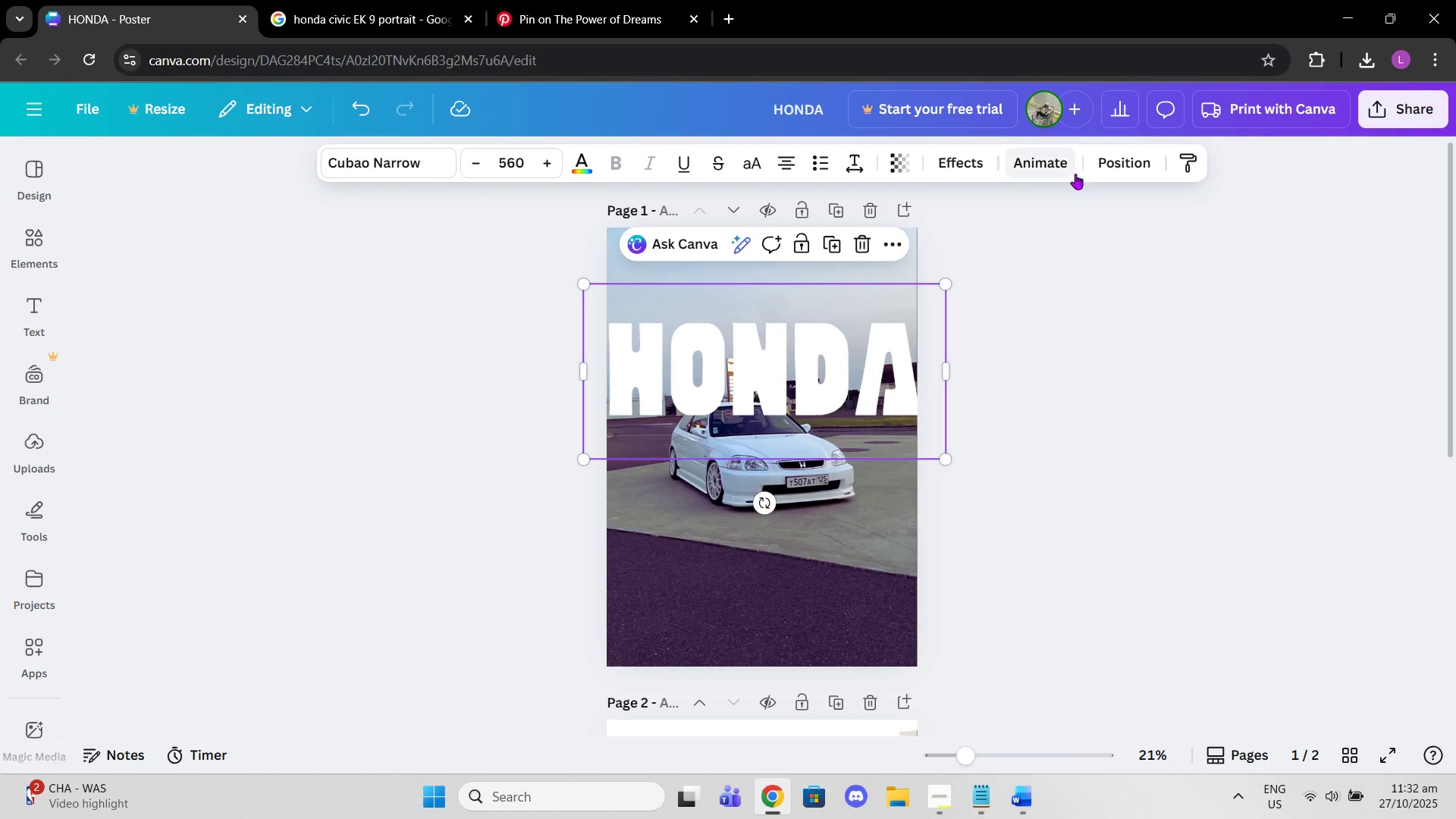 
left_click([1094, 173])
 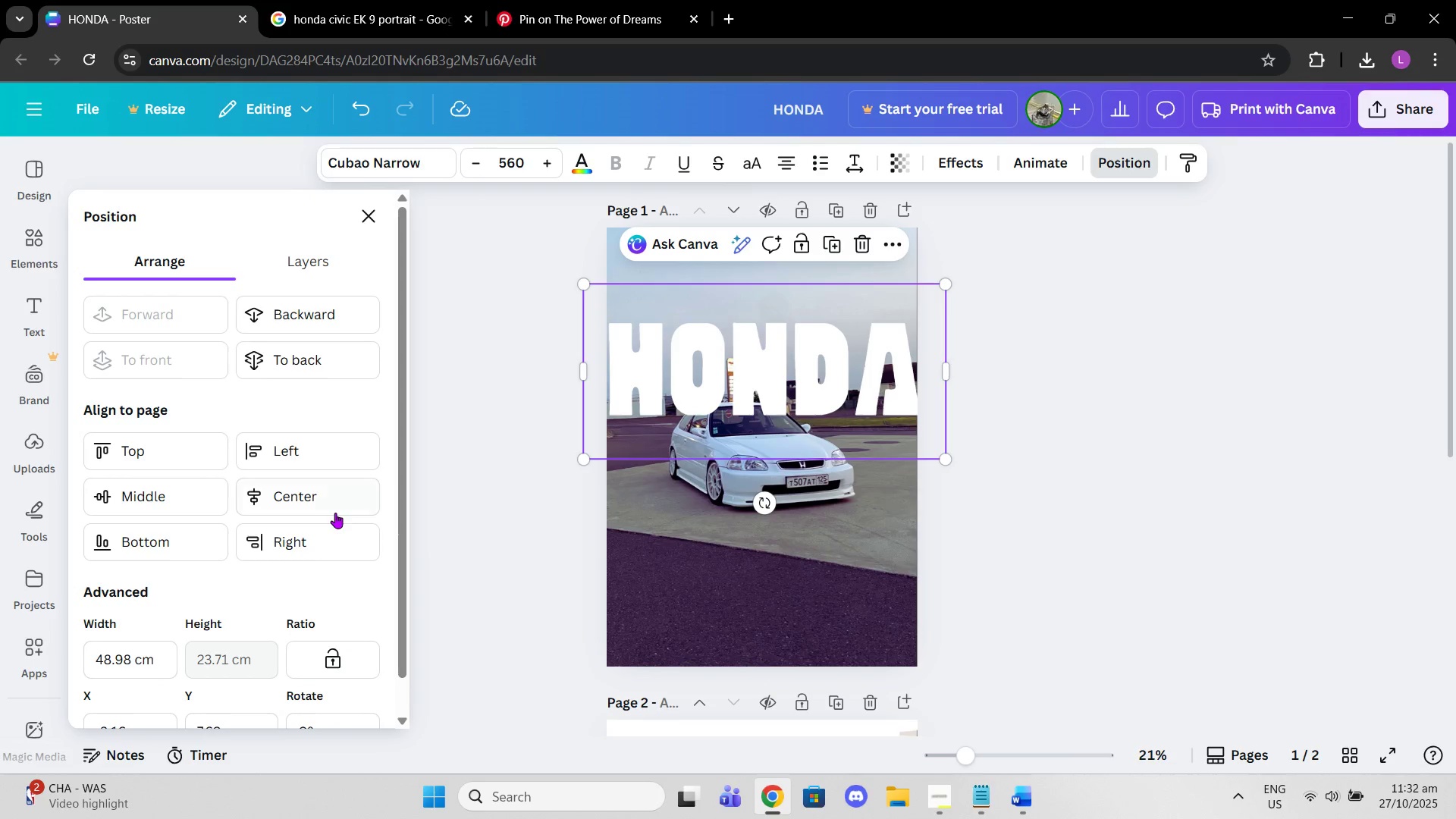 
left_click([335, 513])
 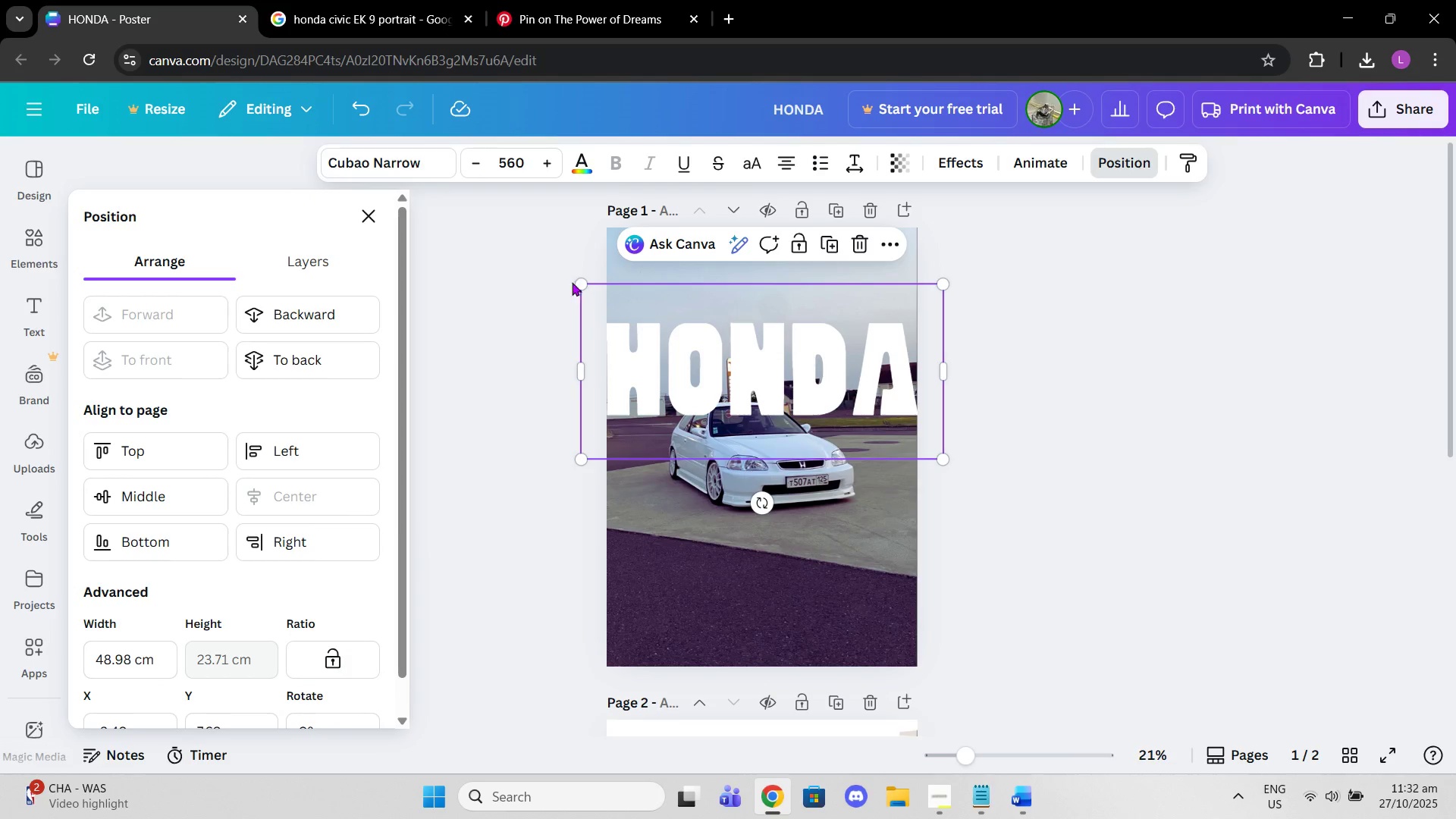 
left_click_drag(start_coordinate=[579, 279], to_coordinate=[588, 286])
 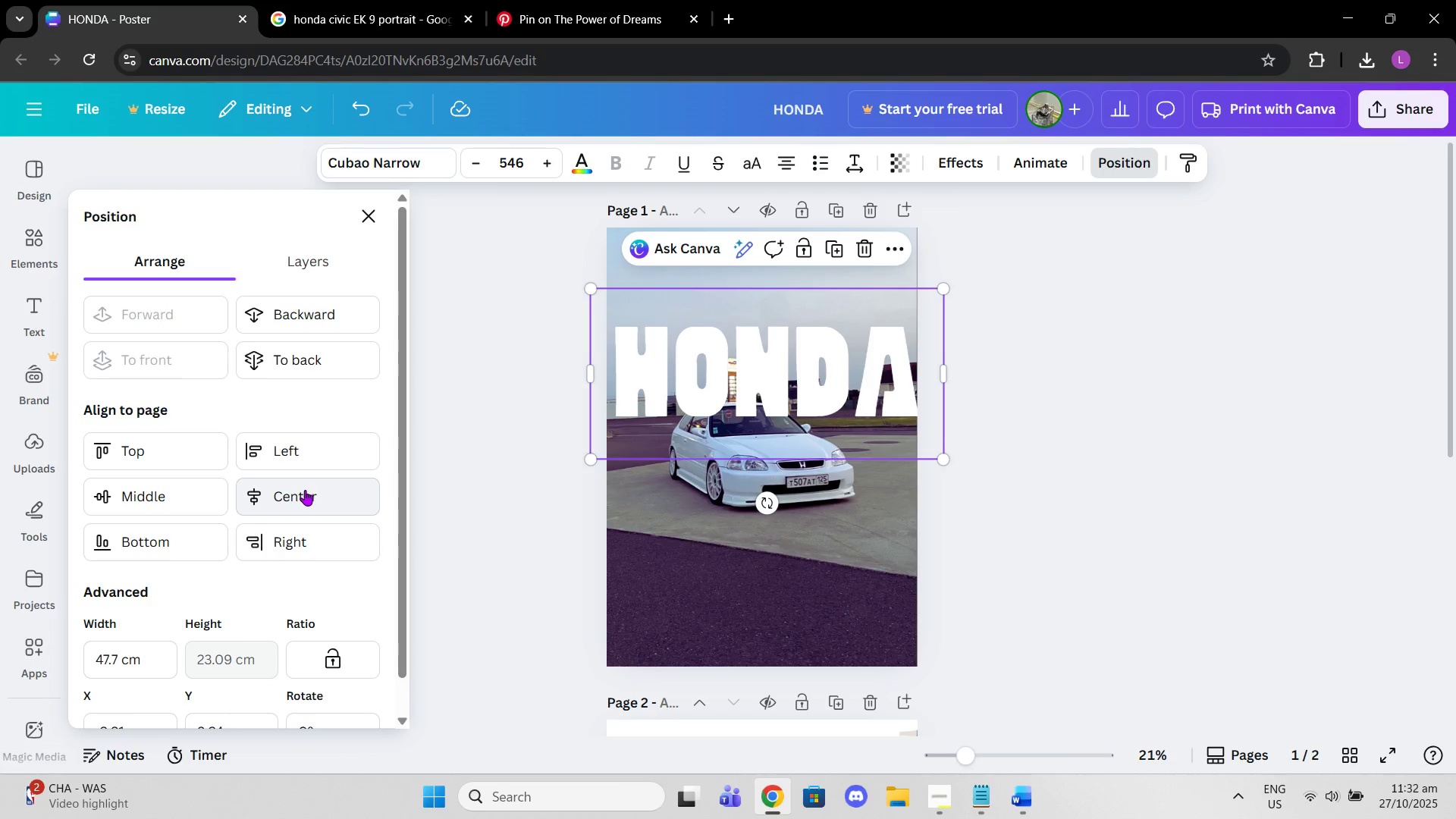 
left_click([306, 490])
 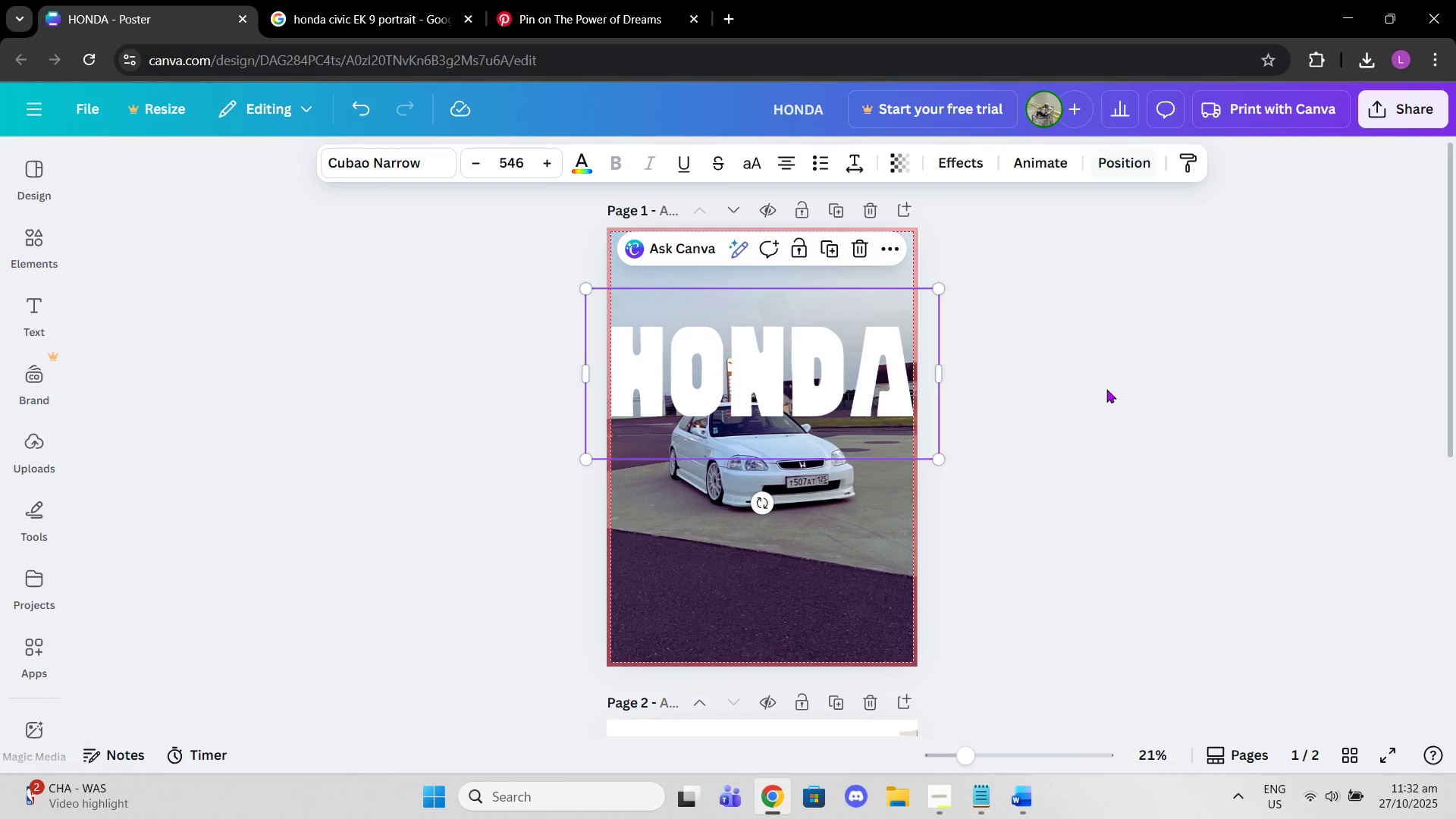 
double_click([1106, 389])
 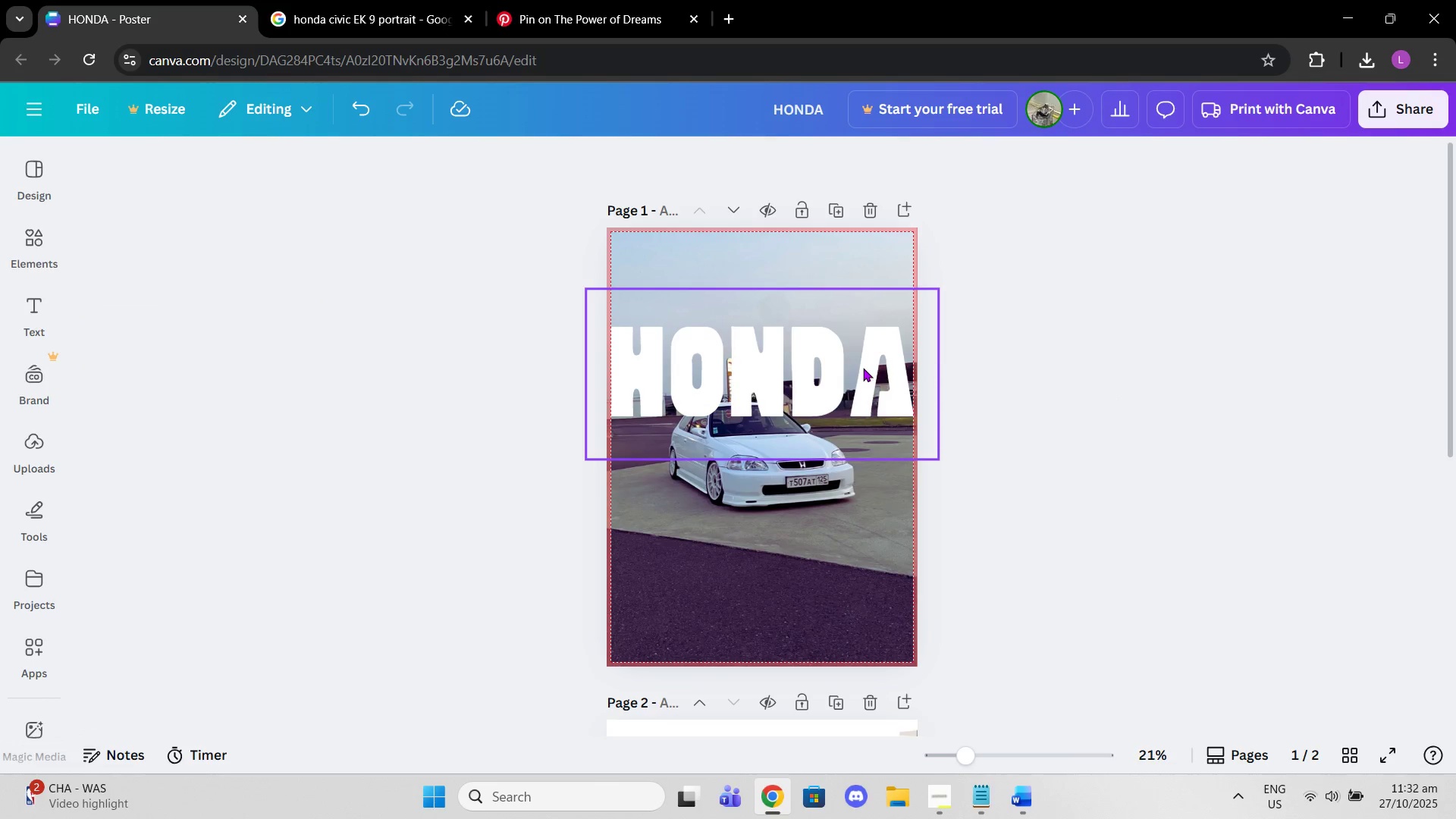 
left_click([863, 368])
 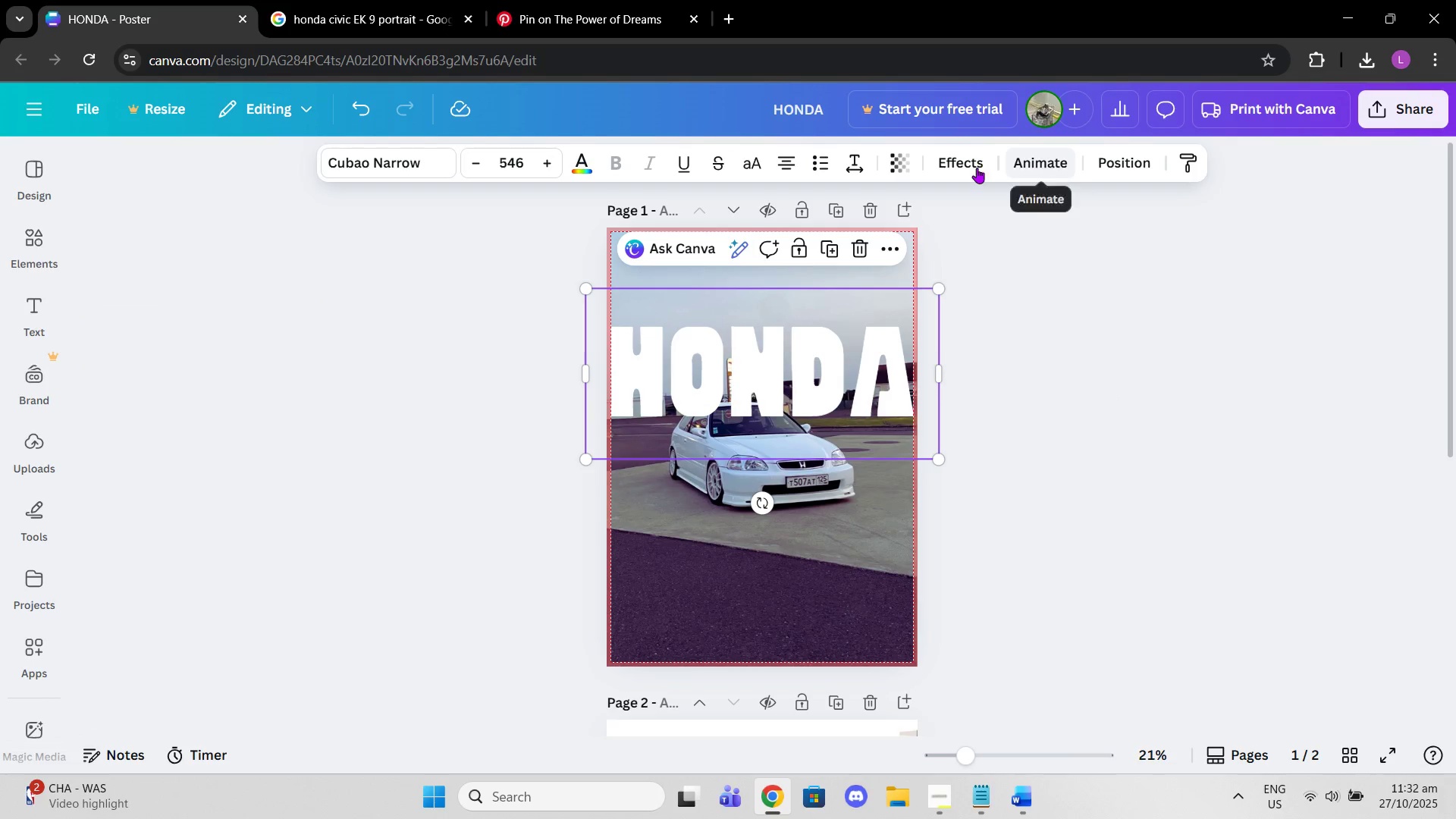 
left_click([974, 166])
 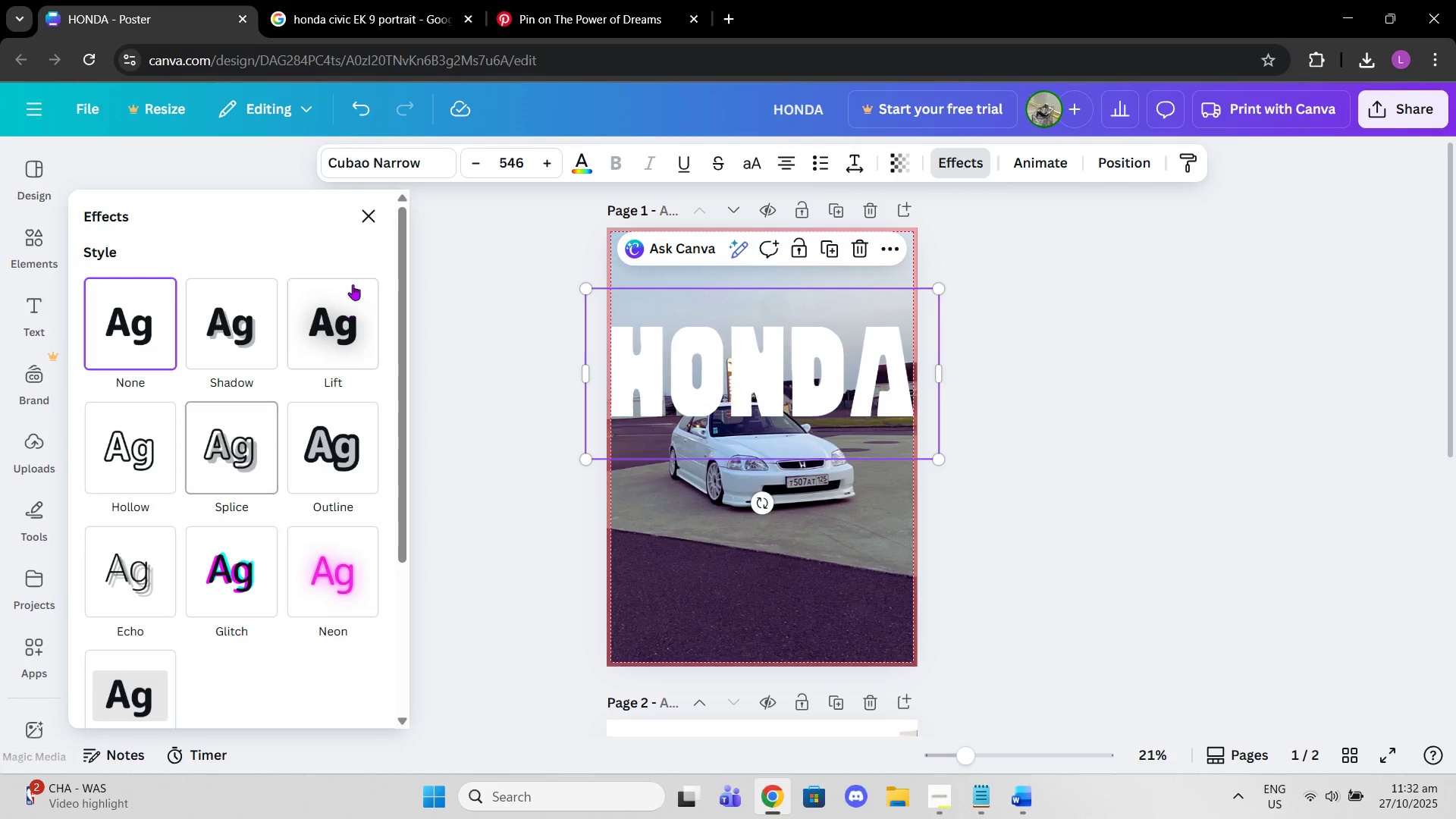 
left_click([353, 284])
 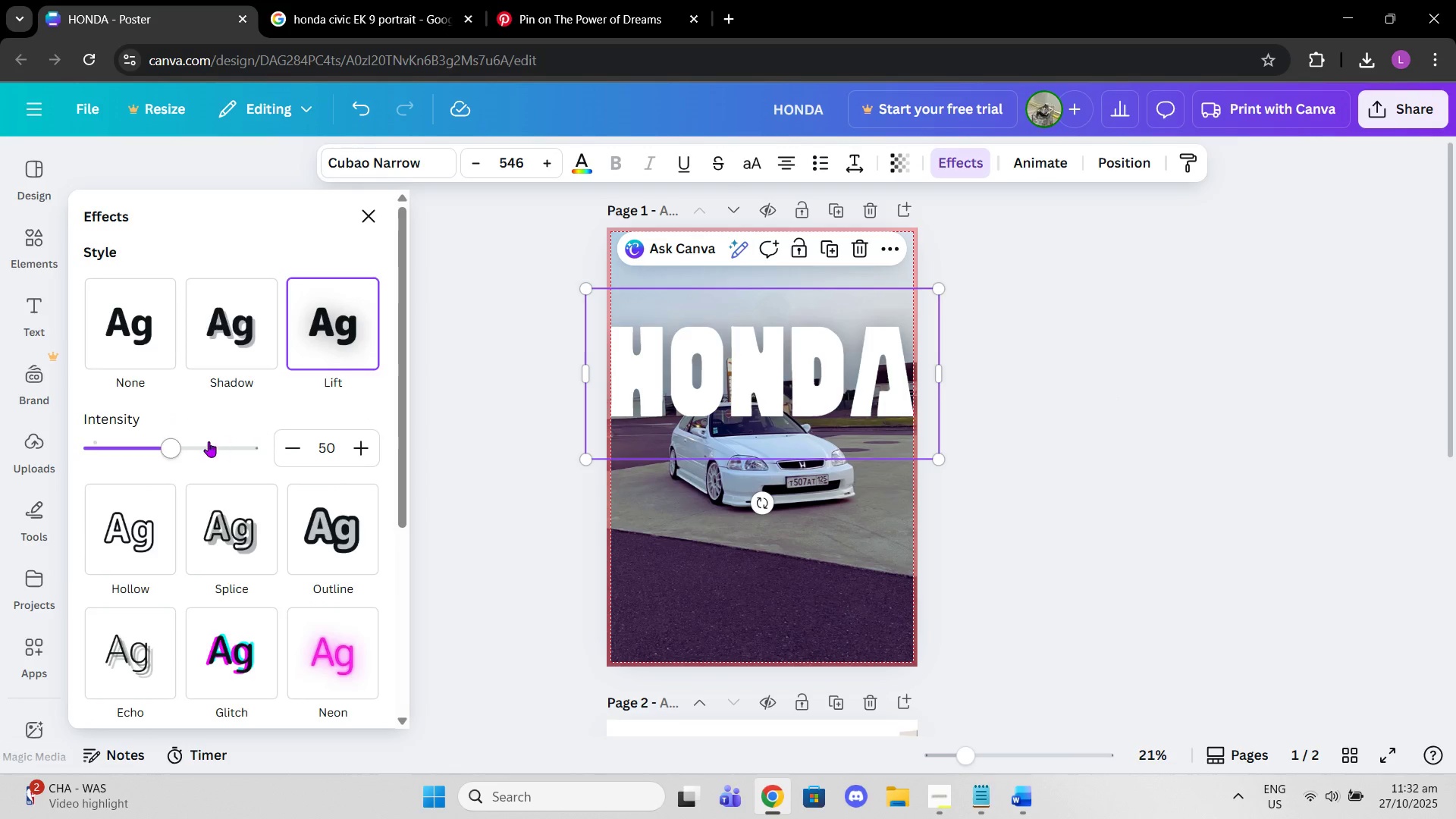 
left_click_drag(start_coordinate=[178, 444], to_coordinate=[500, 458])
 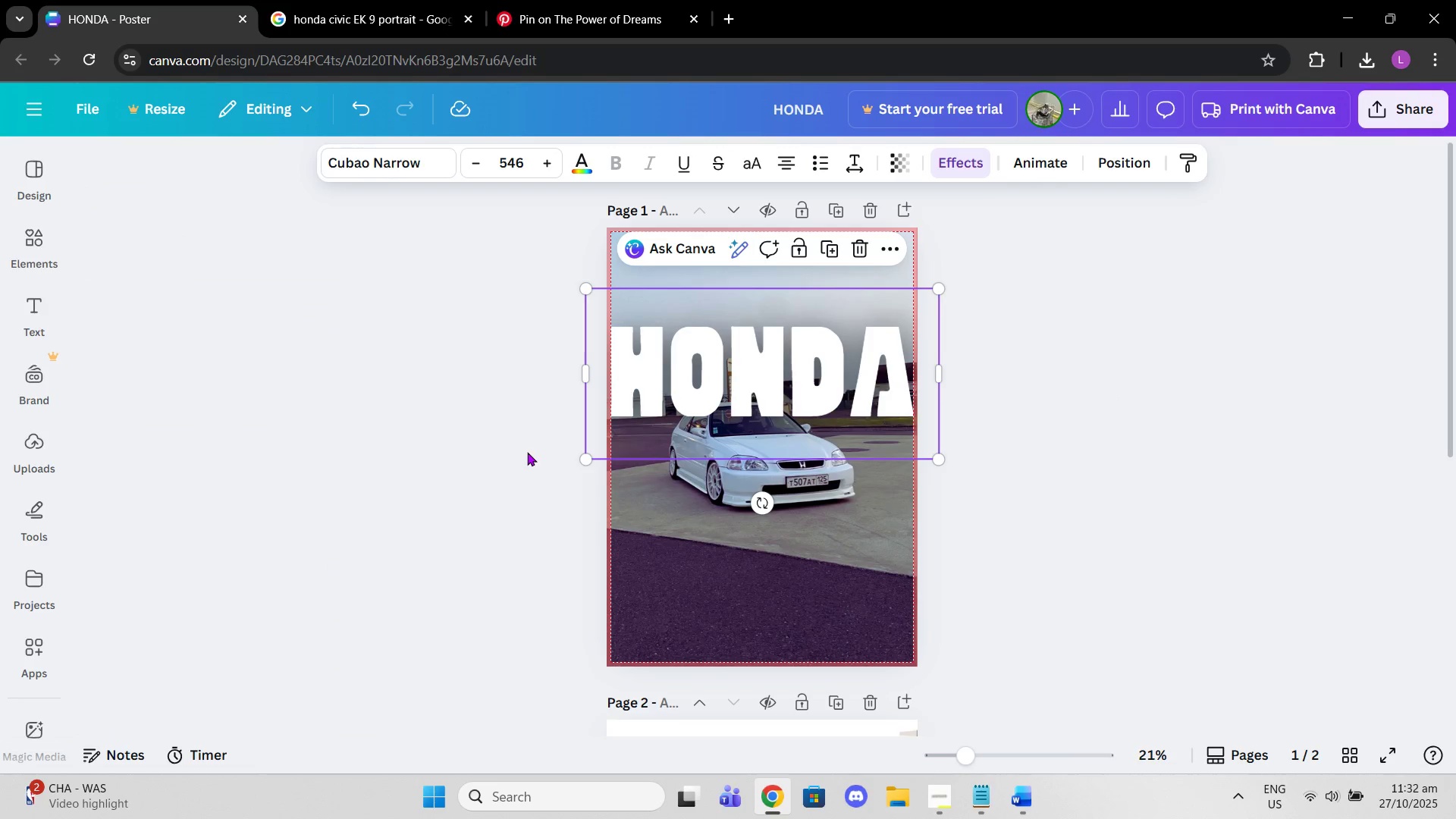 
double_click([527, 452])
 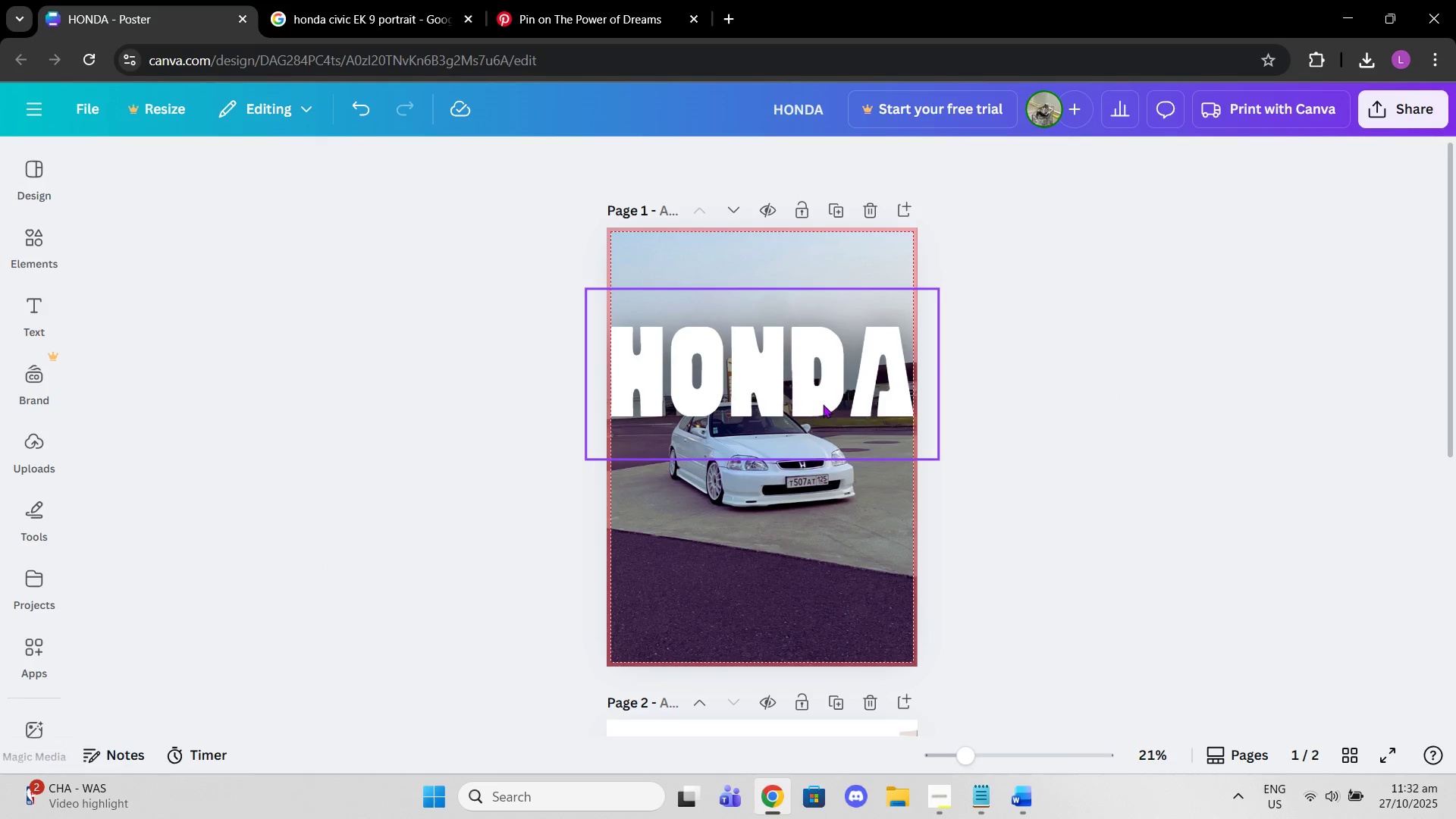 
left_click([806, 392])
 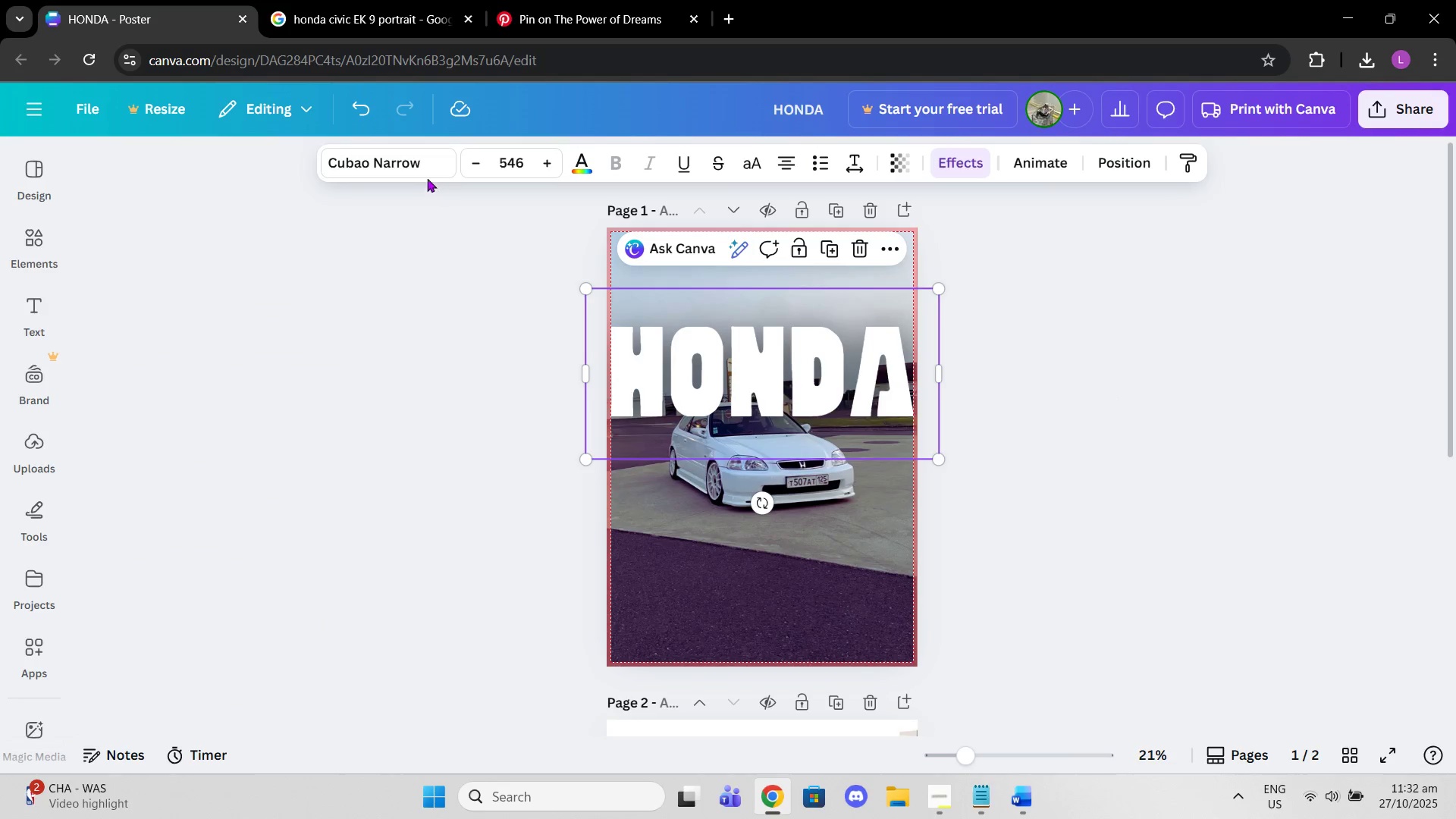 
left_click([427, 177])
 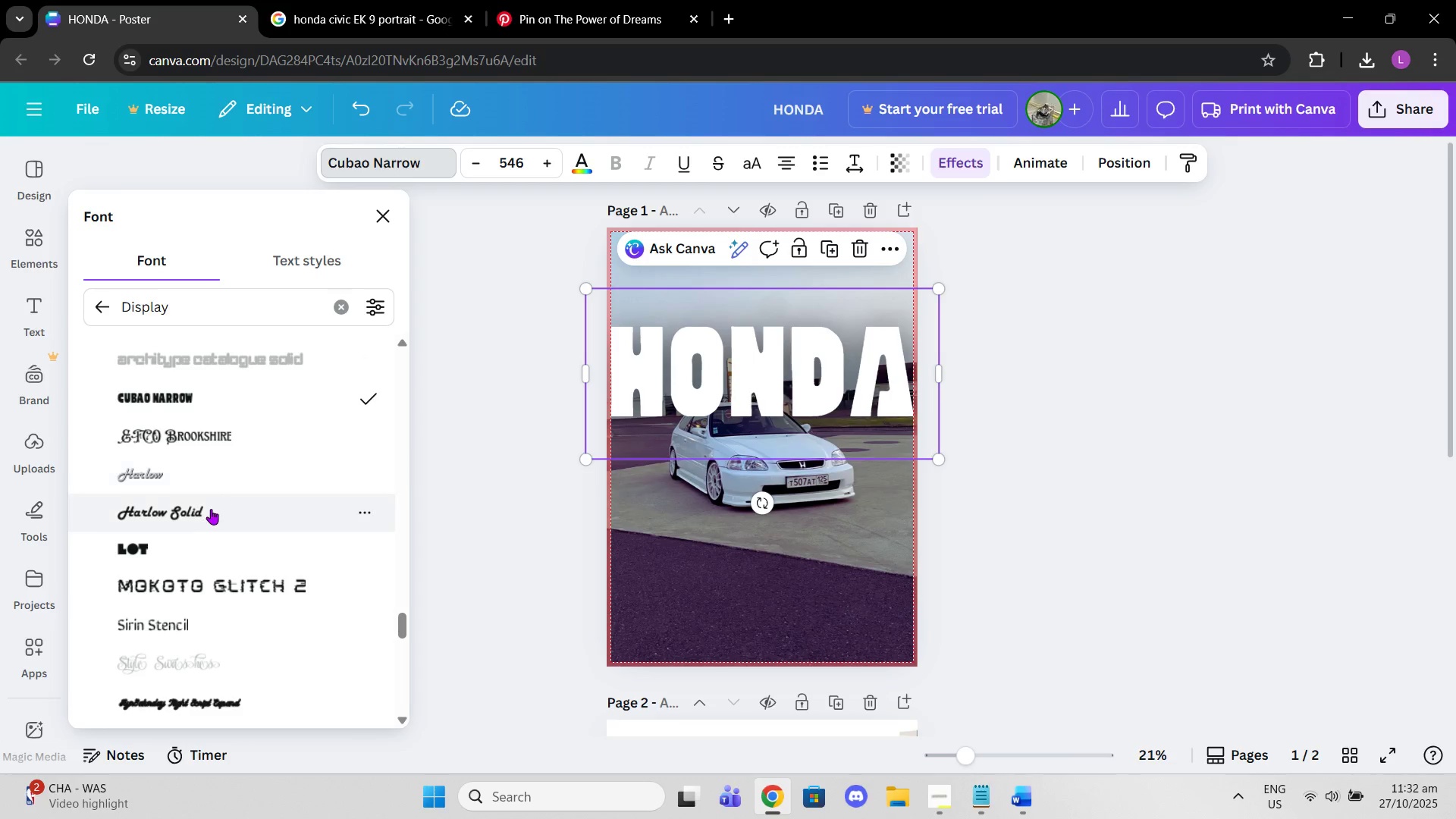 
scroll: coordinate [178, 589], scroll_direction: down, amount: 5.0
 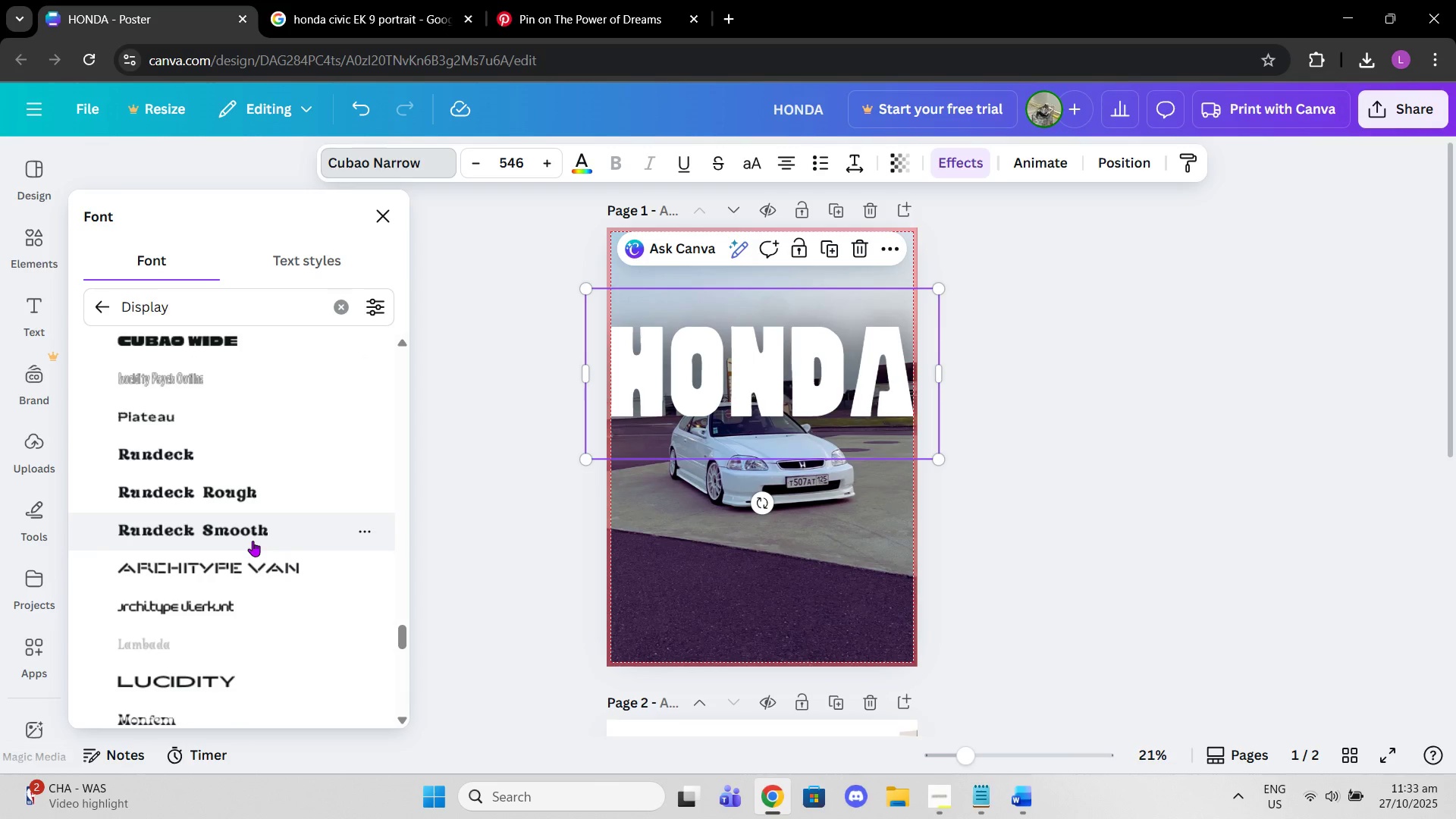 
left_click([253, 541])
 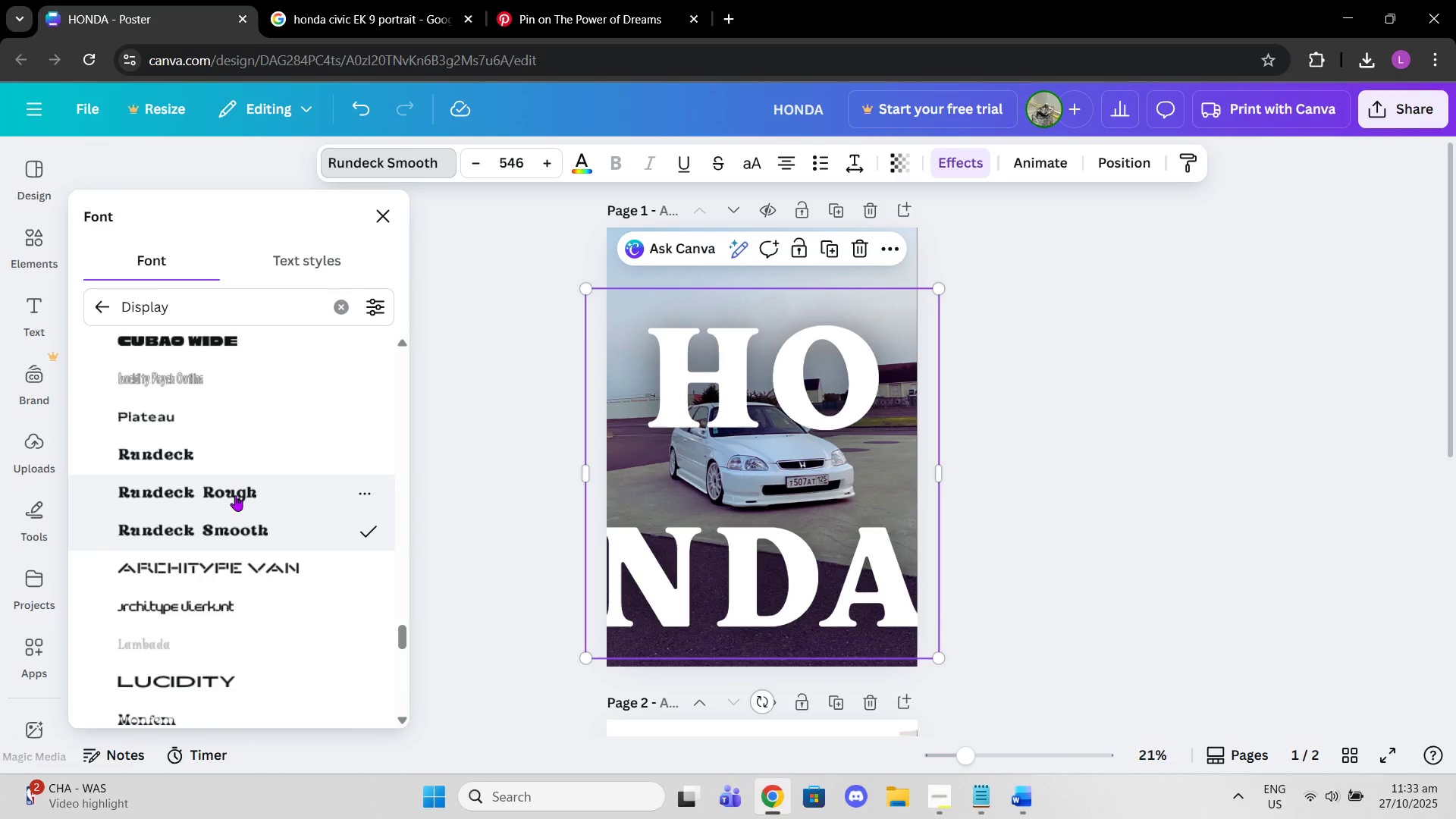 
left_click([235, 495])
 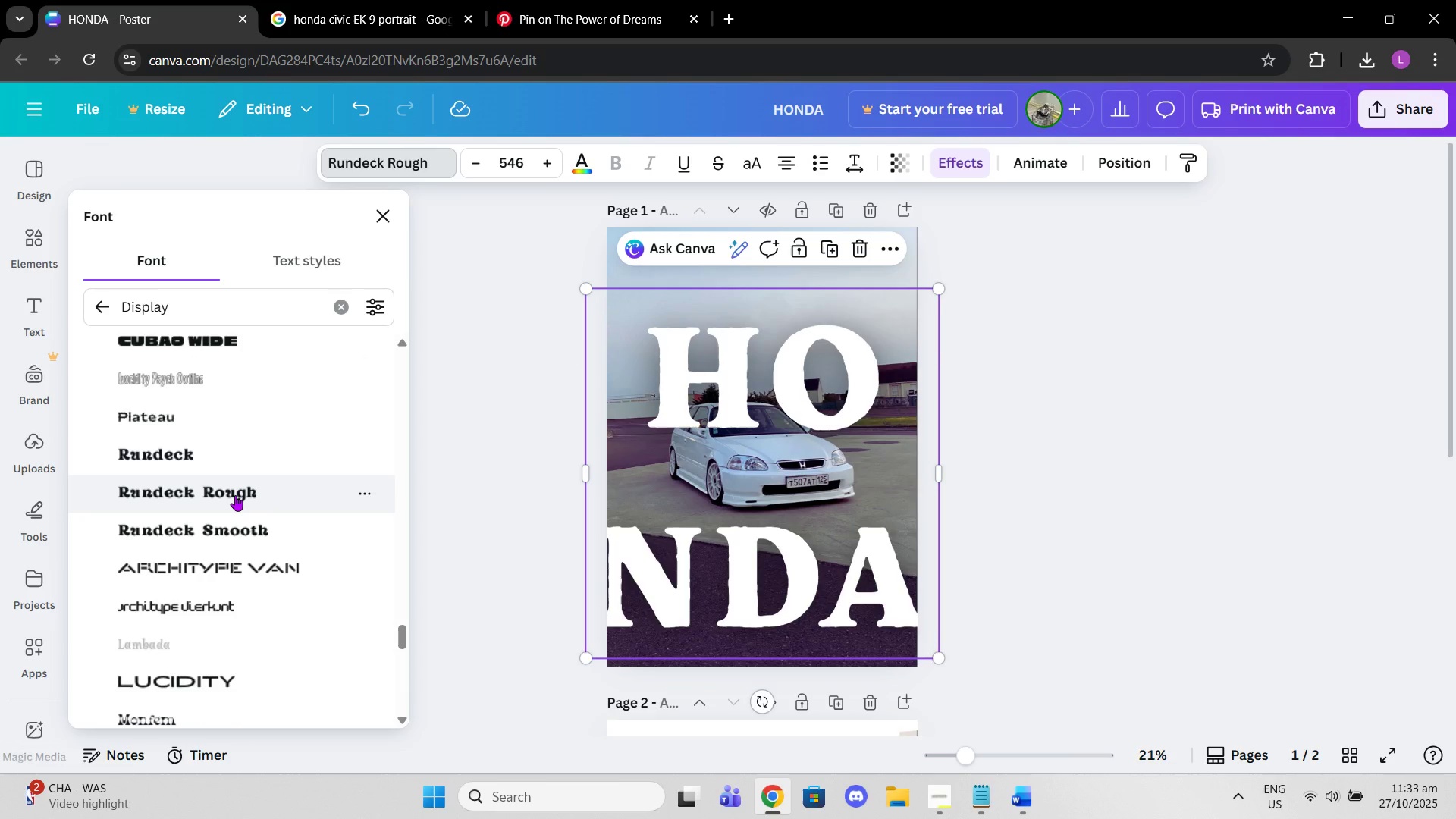 
left_click([235, 495])
 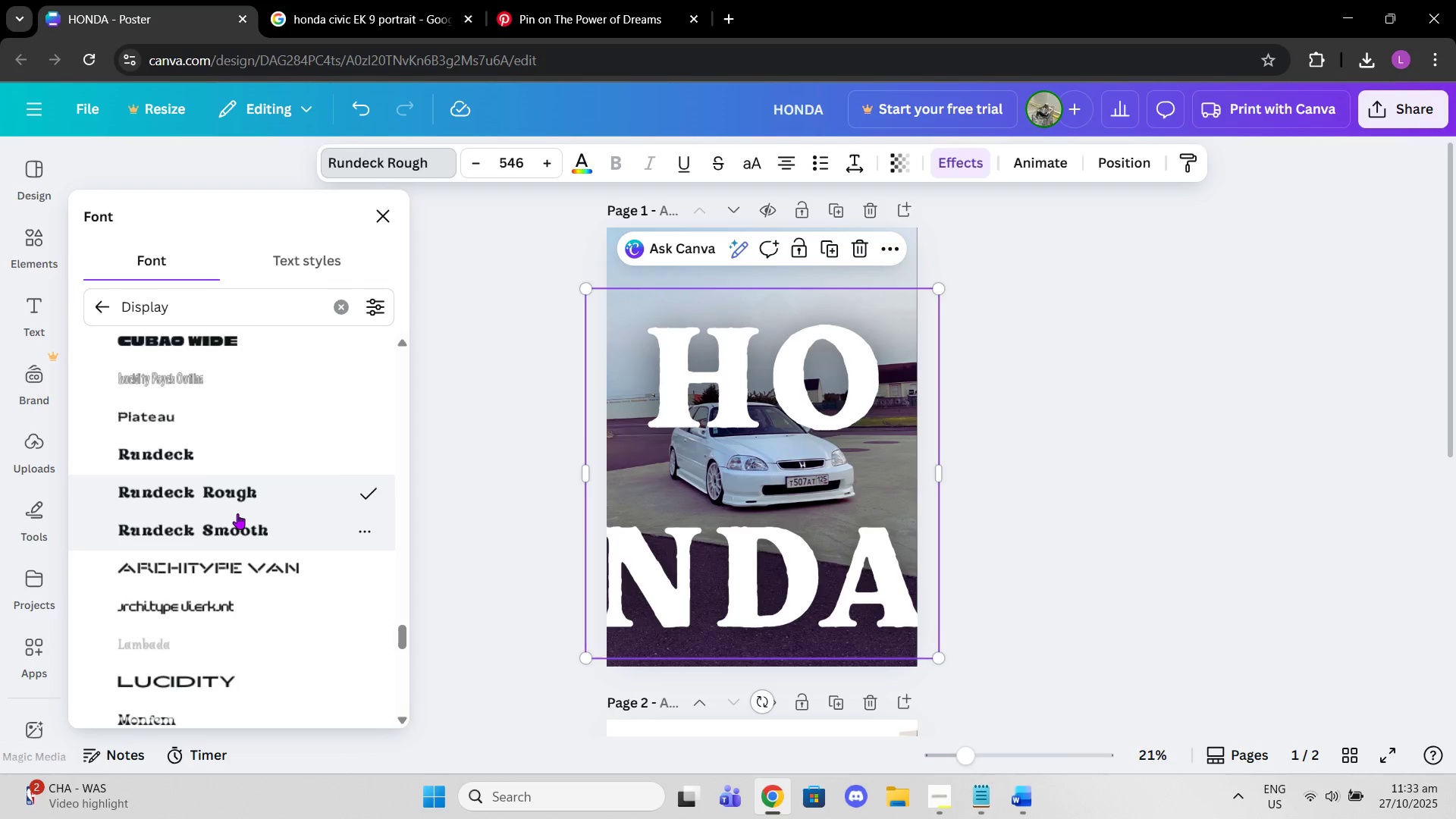 
left_click([237, 513])
 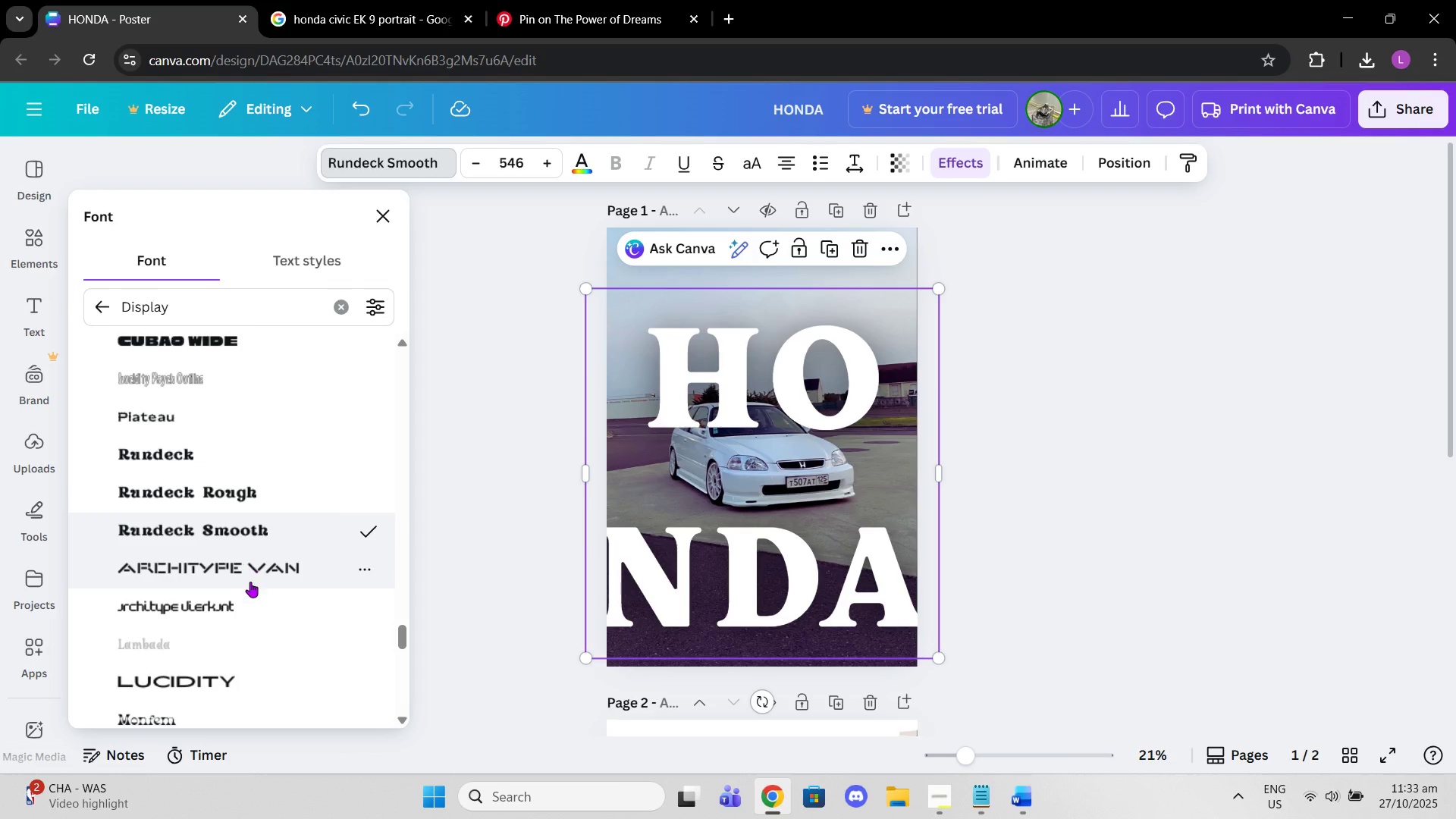 
scroll: coordinate [256, 587], scroll_direction: down, amount: 2.0
 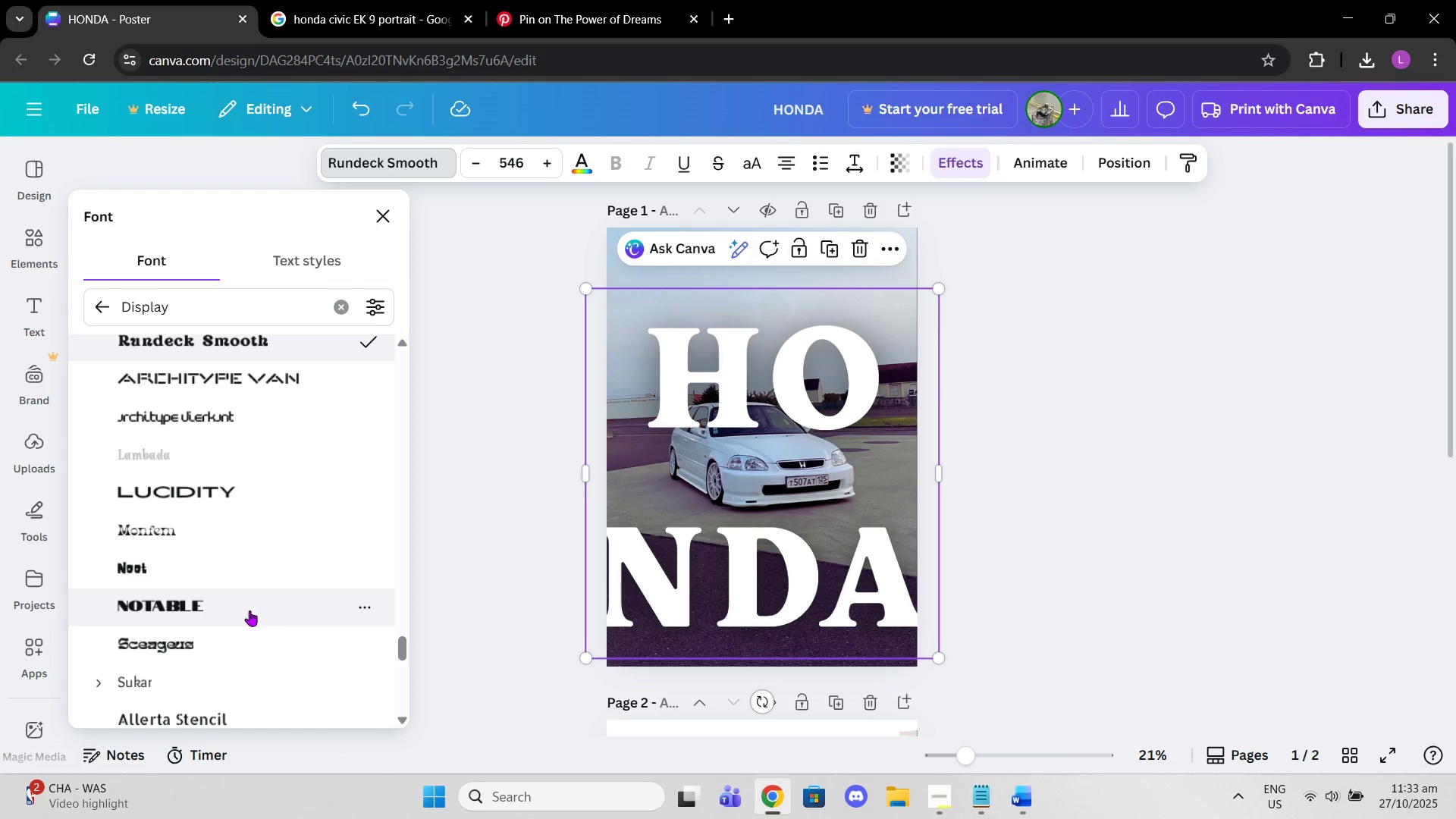 
left_click([249, 610])
 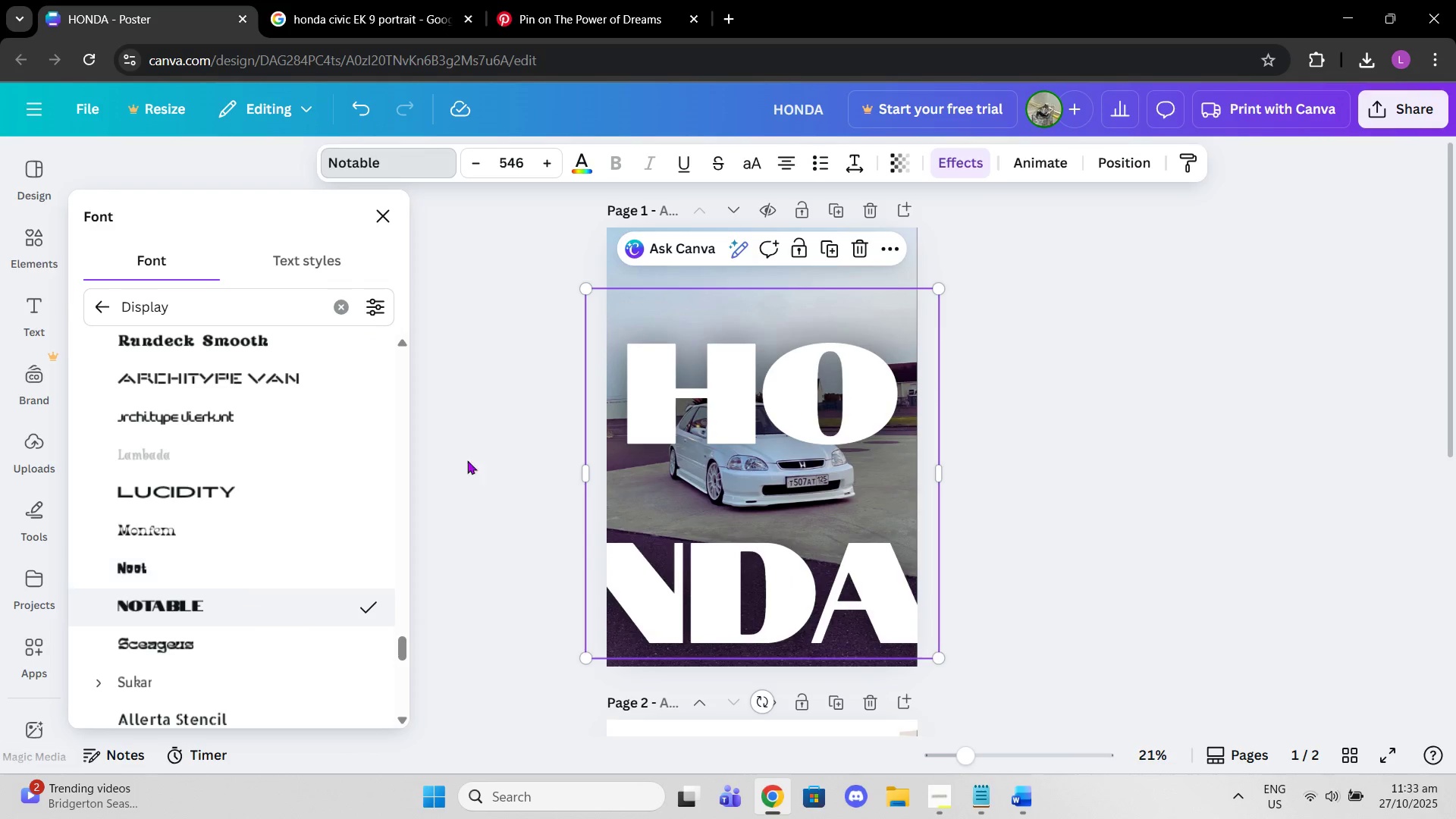 
left_click_drag(start_coordinate=[591, 290], to_coordinate=[682, 366])
 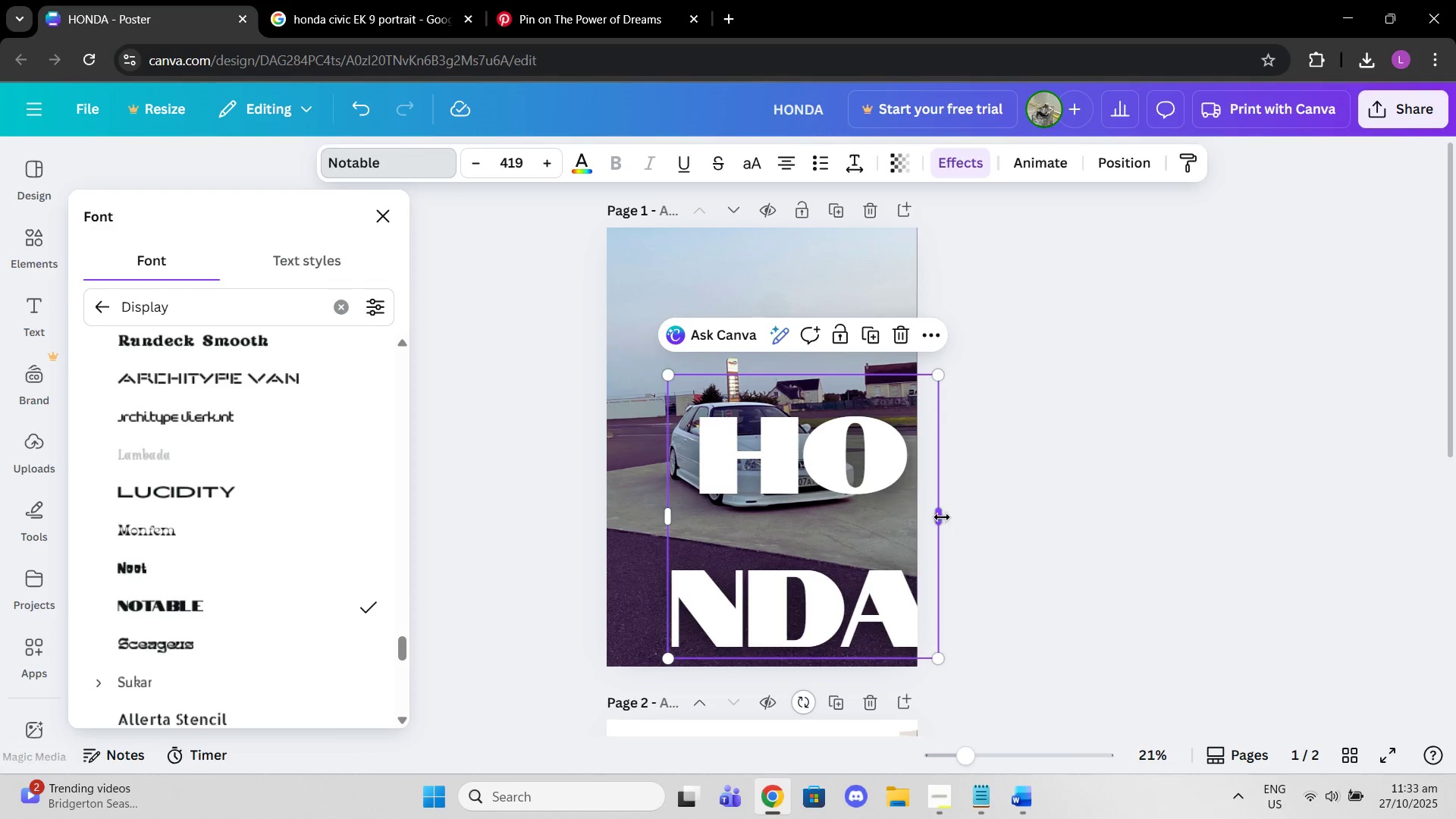 
left_click_drag(start_coordinate=[941, 516], to_coordinate=[1222, 457])
 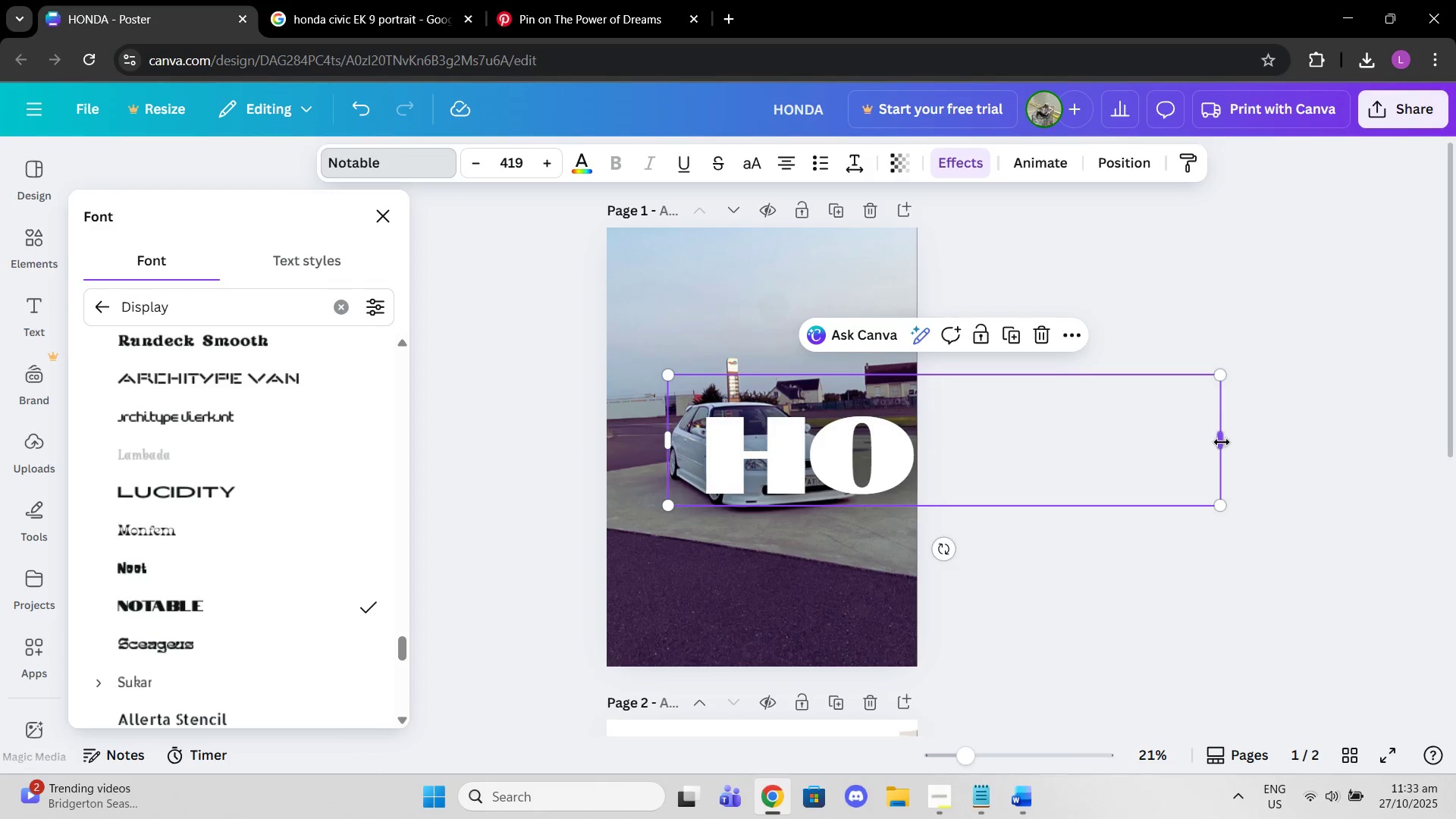 
left_click_drag(start_coordinate=[1221, 442], to_coordinate=[1191, 442])
 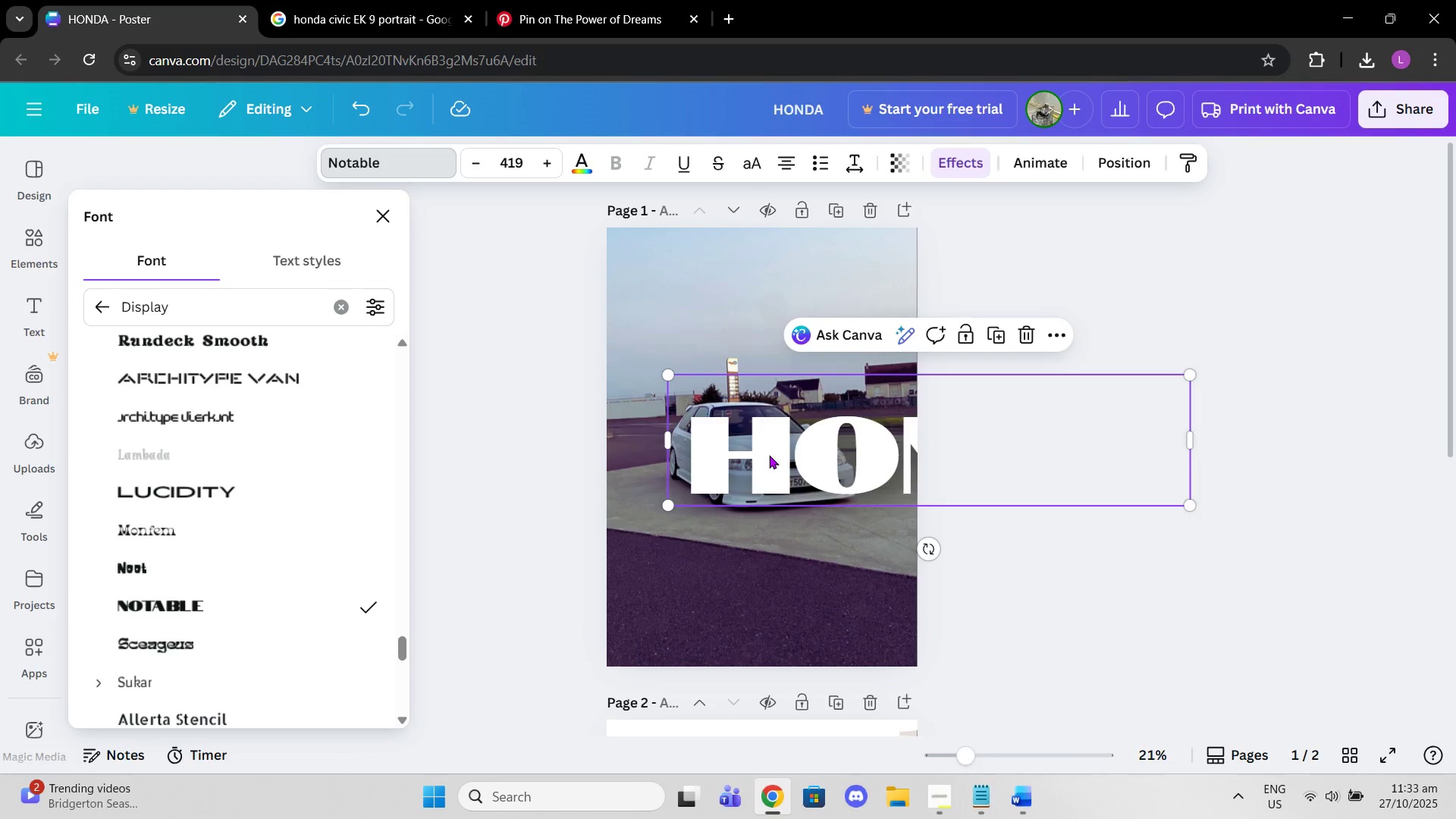 
left_click_drag(start_coordinate=[769, 455], to_coordinate=[619, 353])
 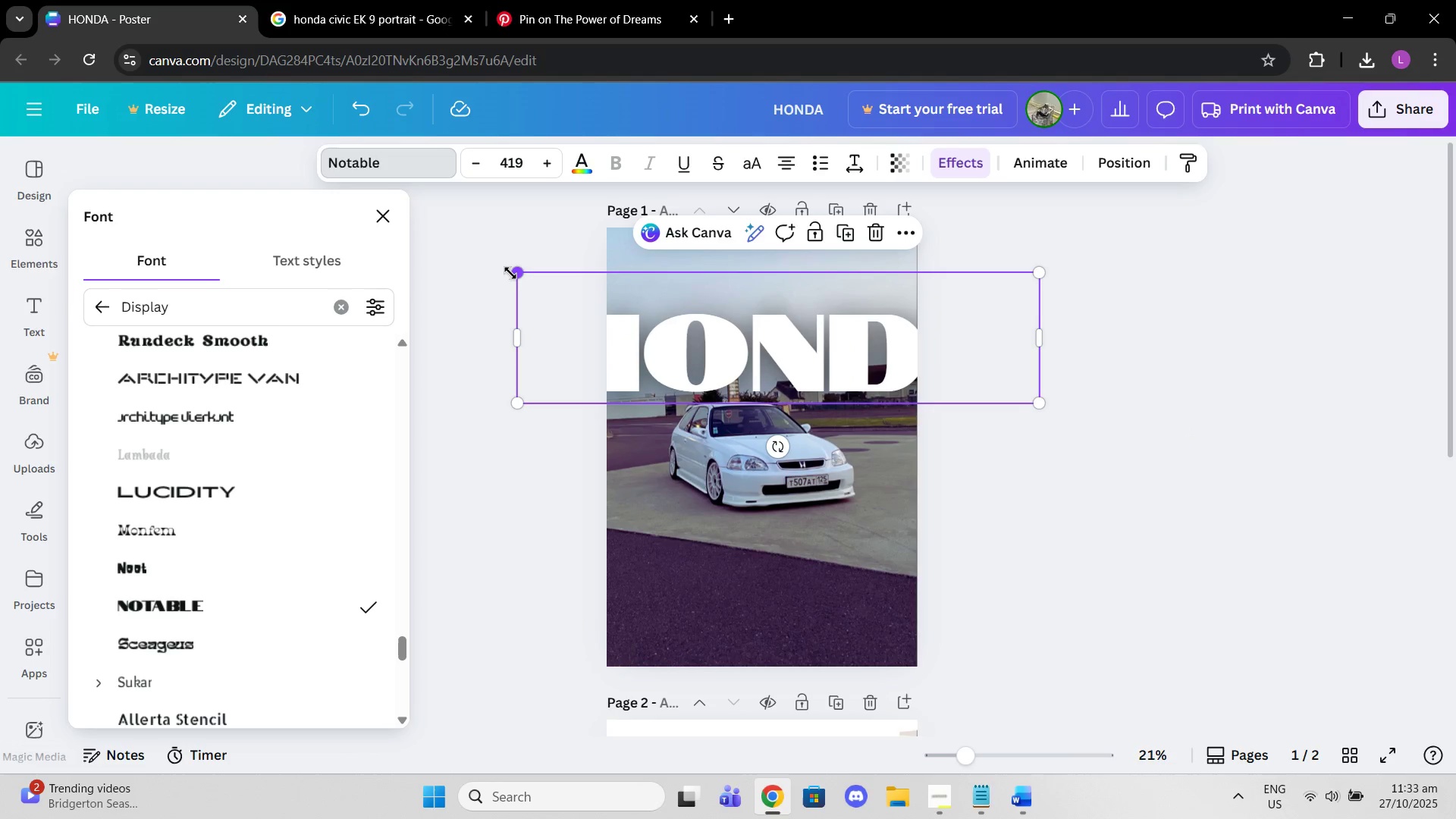 
left_click_drag(start_coordinate=[510, 273], to_coordinate=[737, 392])
 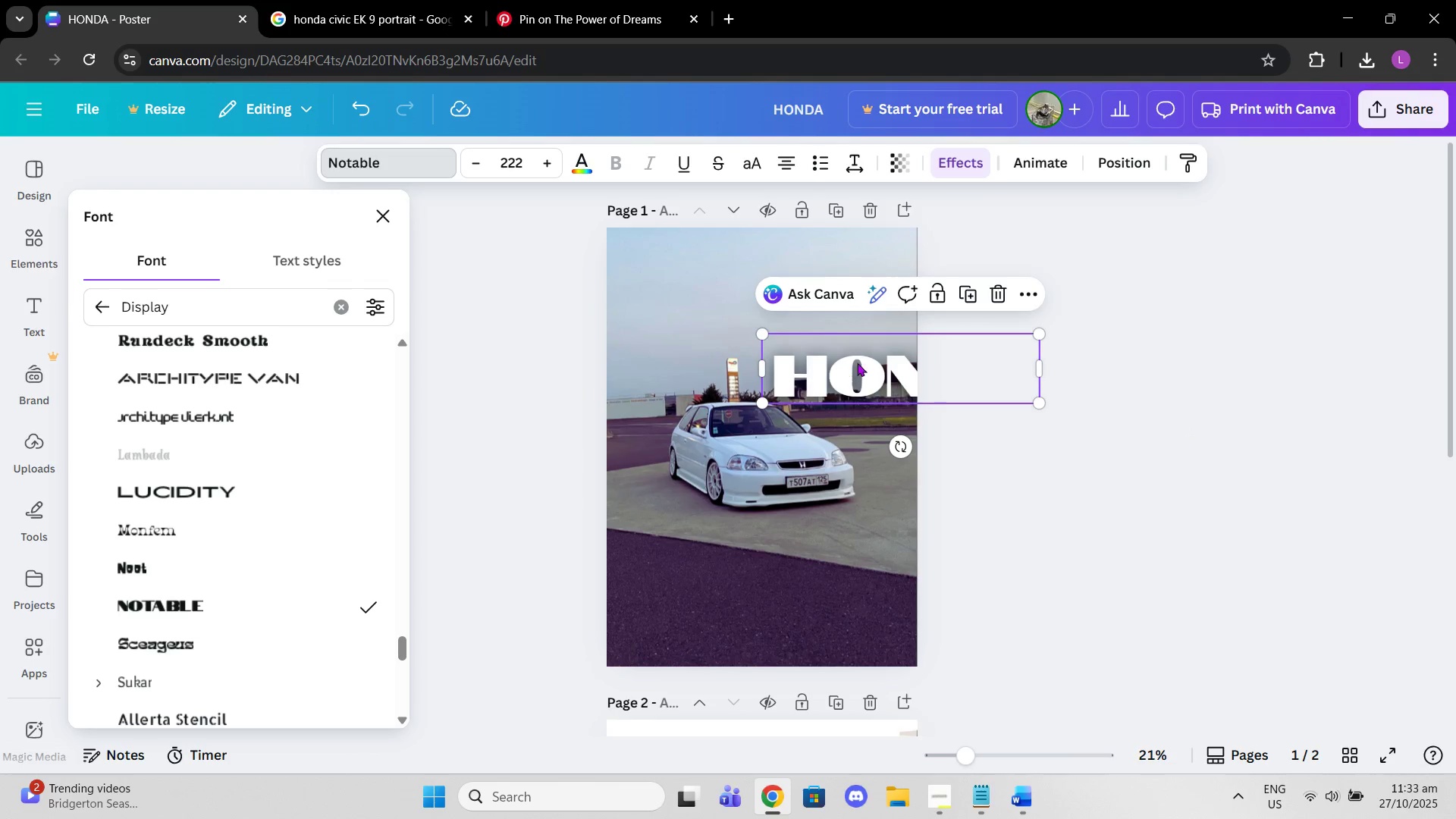 
left_click_drag(start_coordinate=[857, 362], to_coordinate=[716, 336])
 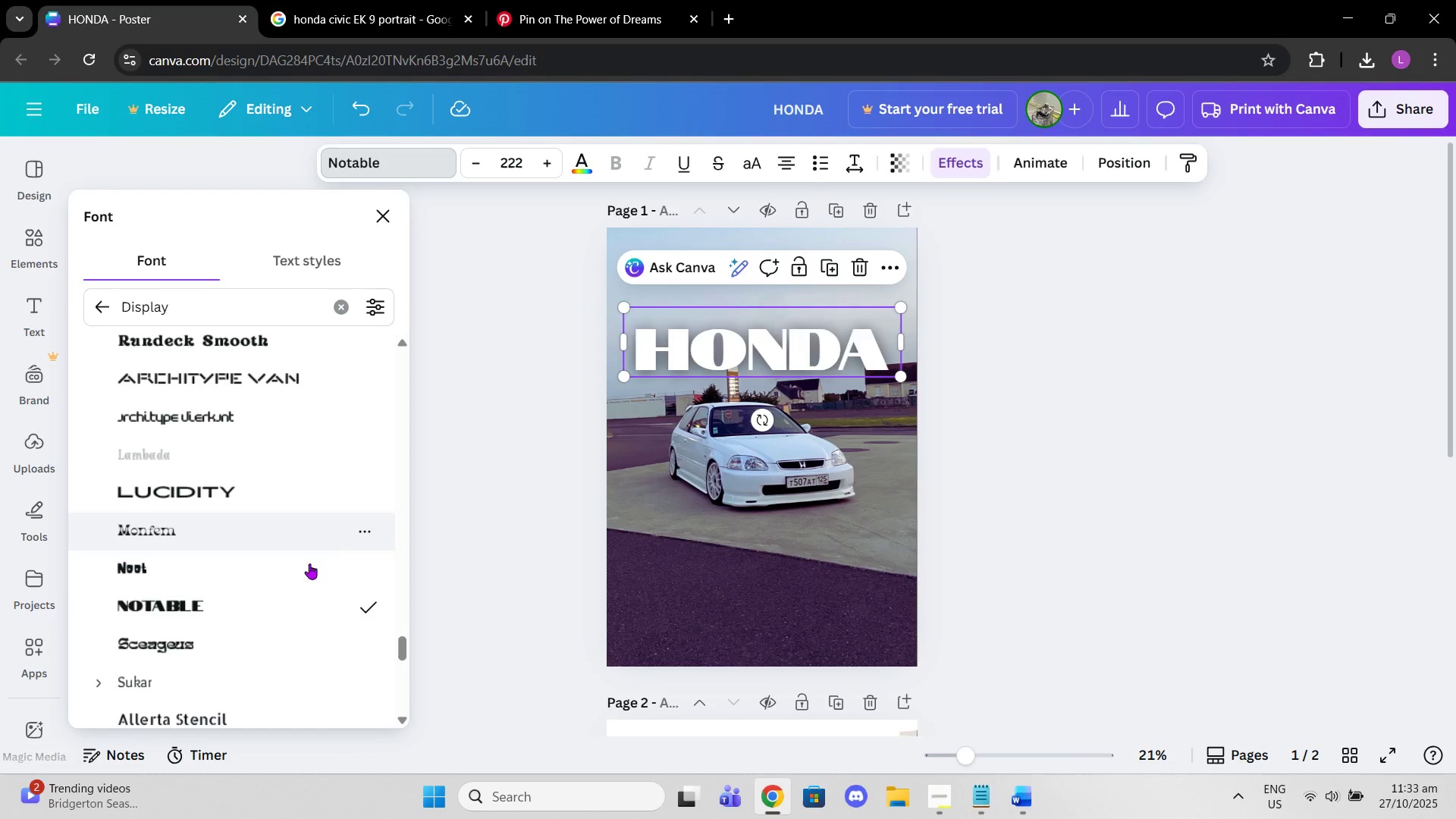 
scroll: coordinate [255, 610], scroll_direction: down, amount: 1.0
 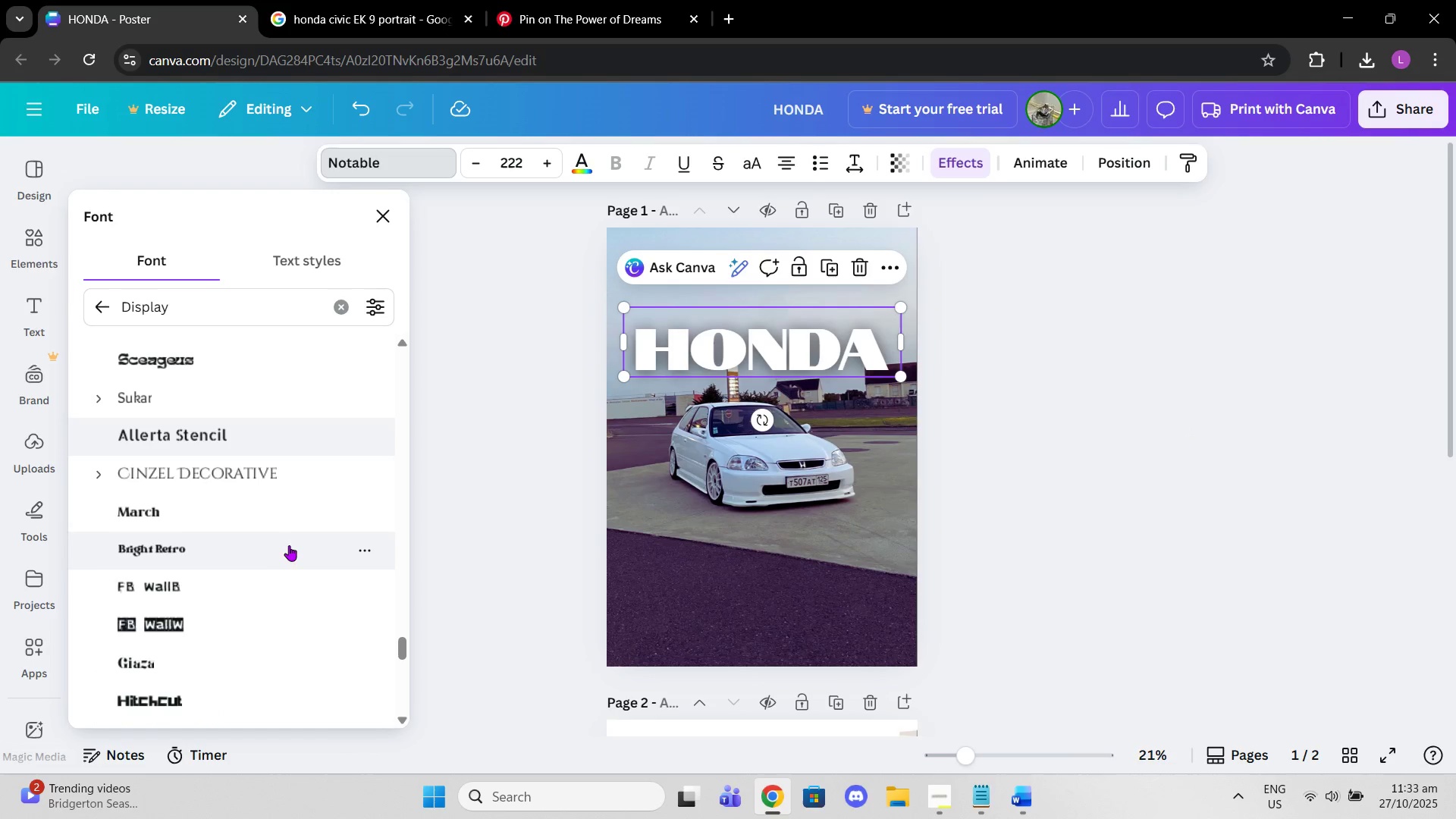 
left_click([282, 517])
 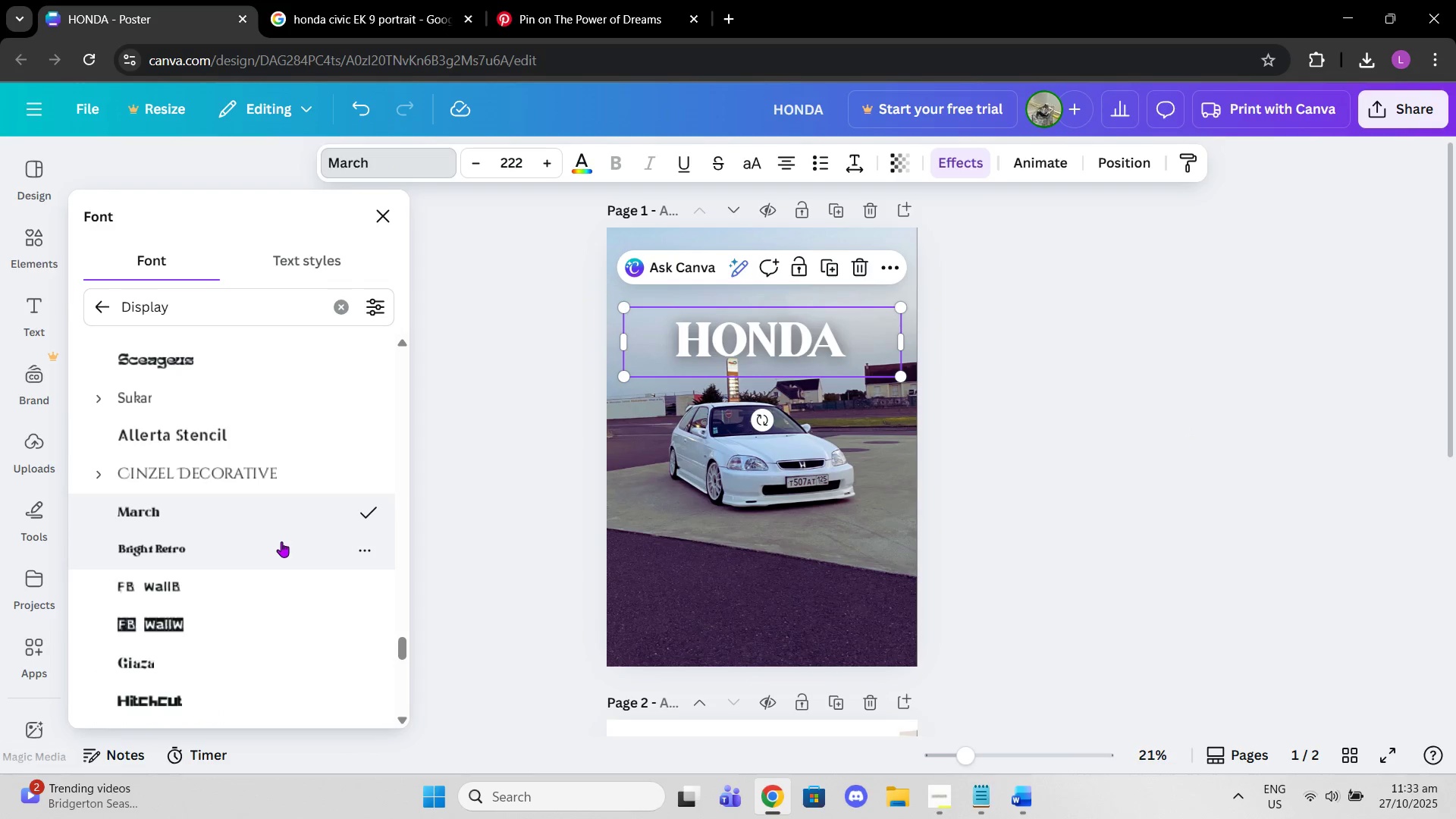 
scroll: coordinate [275, 552], scroll_direction: down, amount: 2.0
 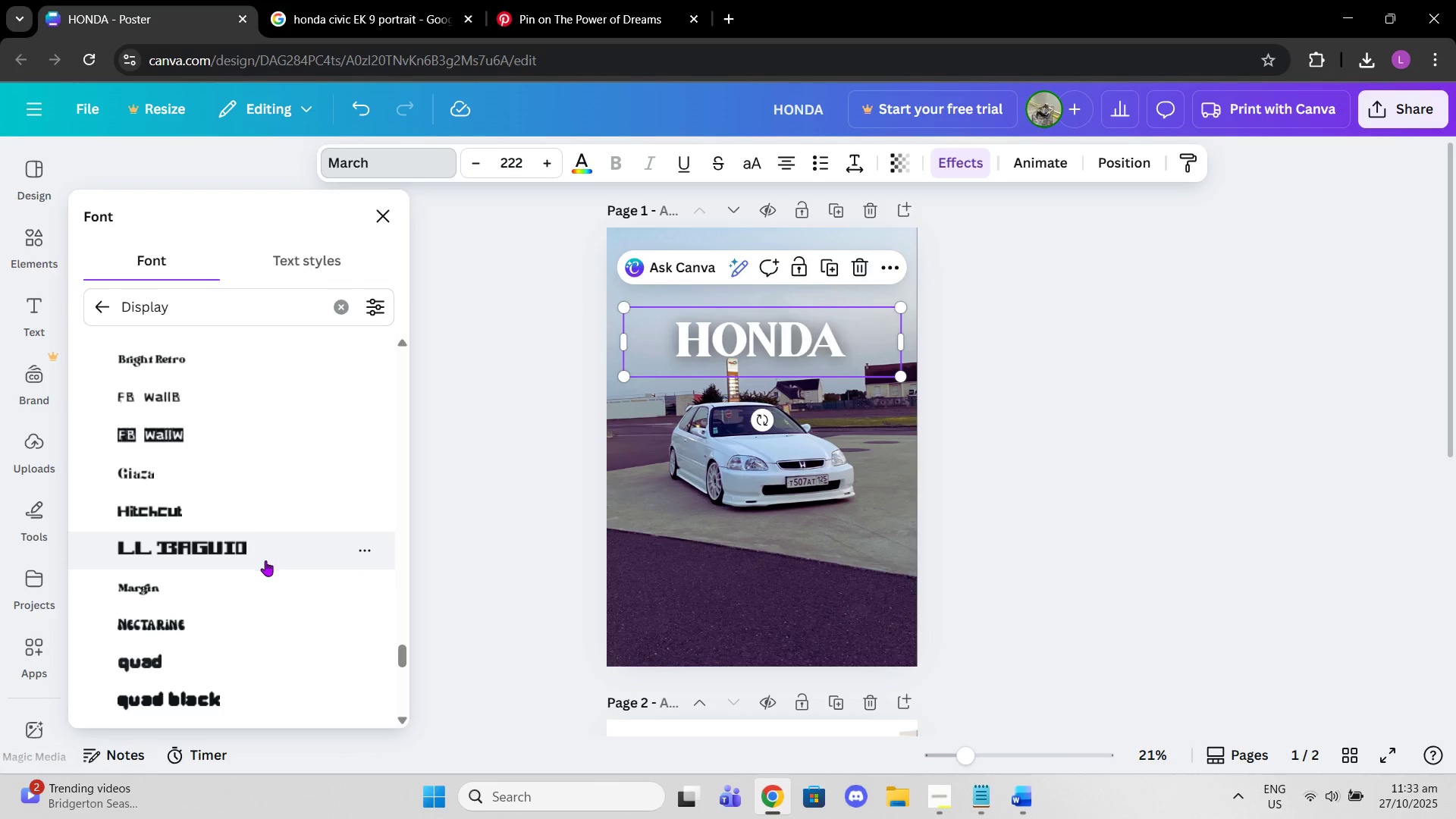 
left_click([265, 560])
 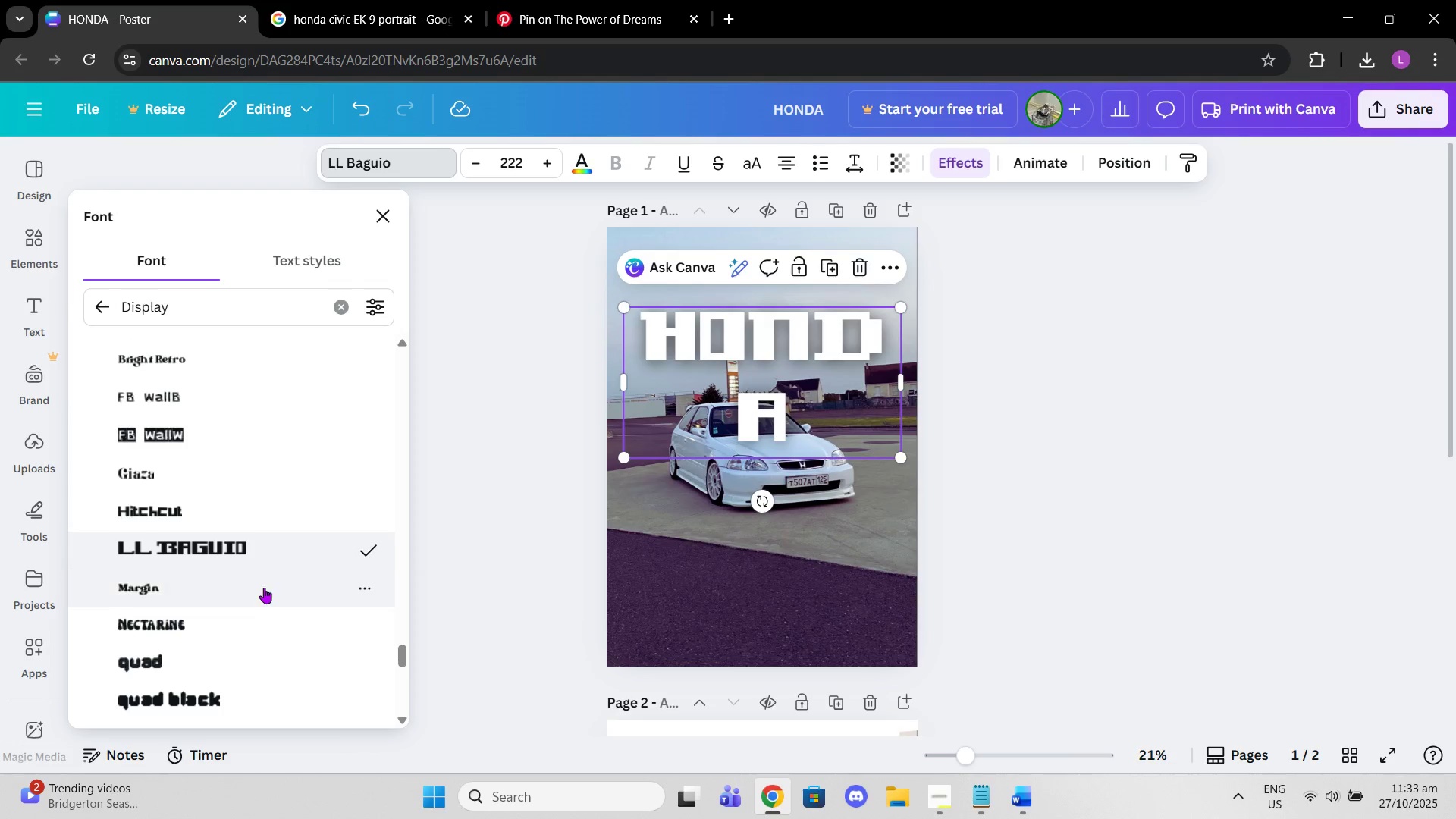 
scroll: coordinate [261, 604], scroll_direction: down, amount: 3.0
 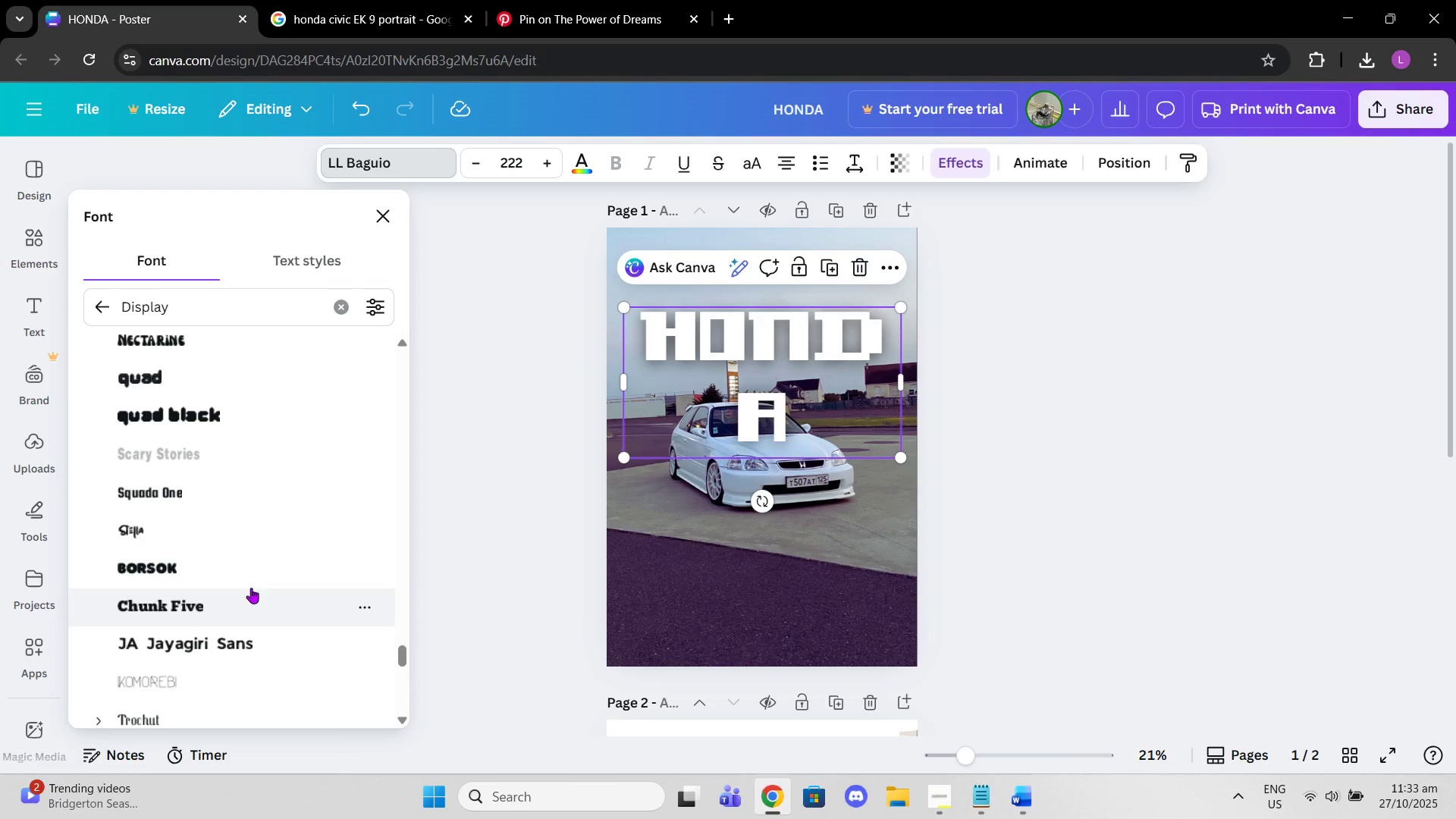 
left_click([237, 562])
 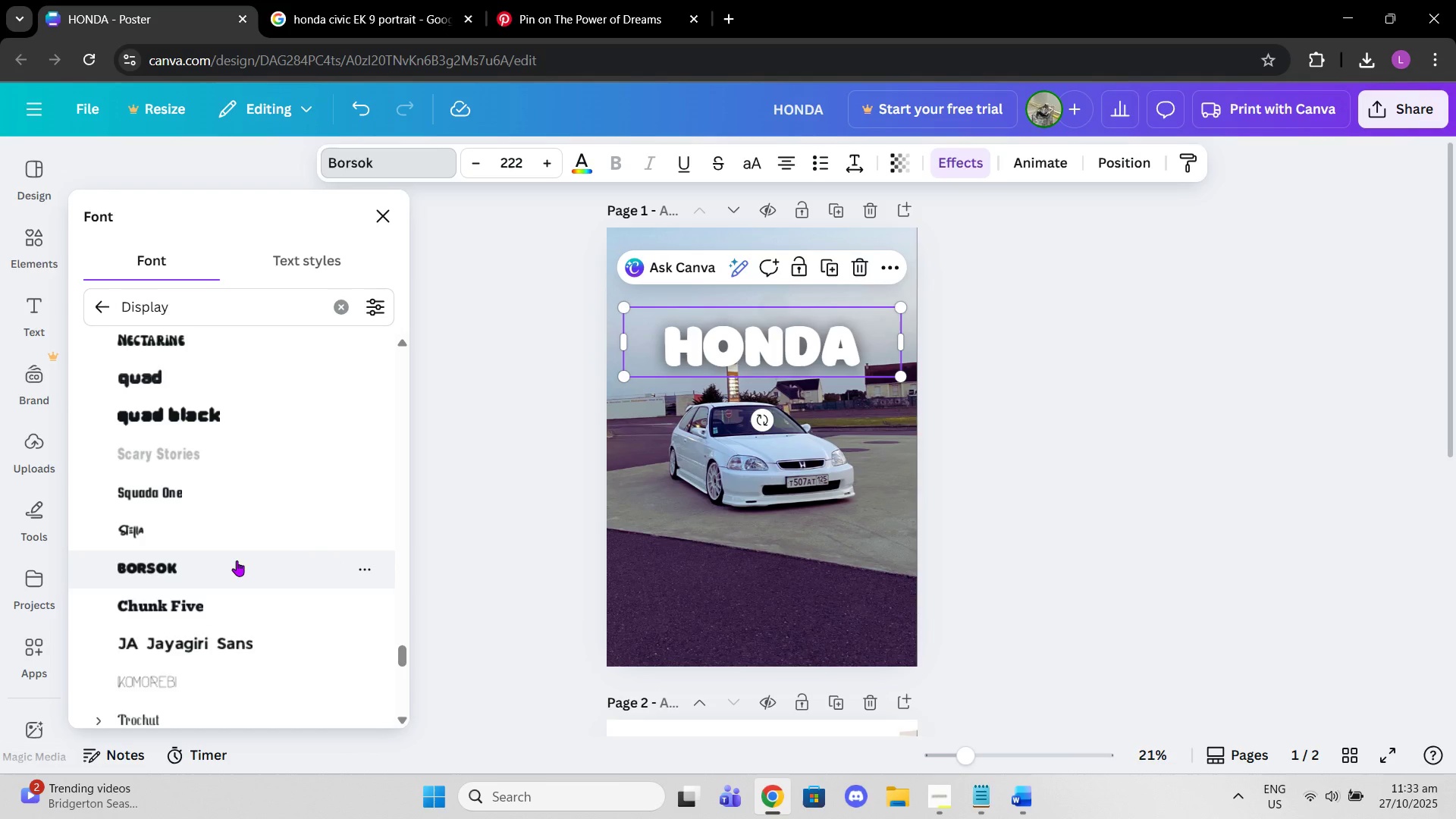 
scroll: coordinate [243, 560], scroll_direction: down, amount: 12.0
 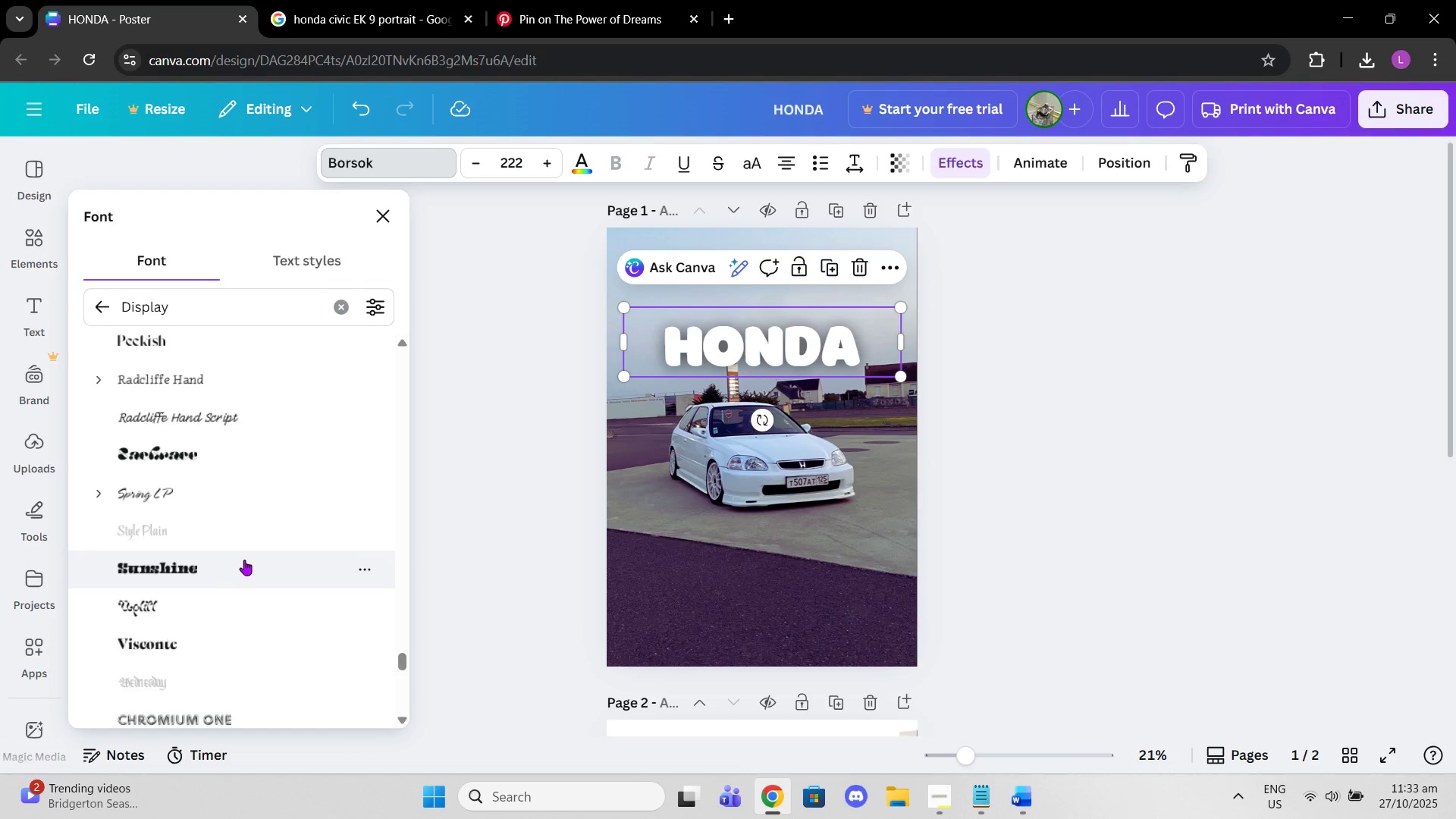 
scroll: coordinate [256, 582], scroll_direction: down, amount: 6.0
 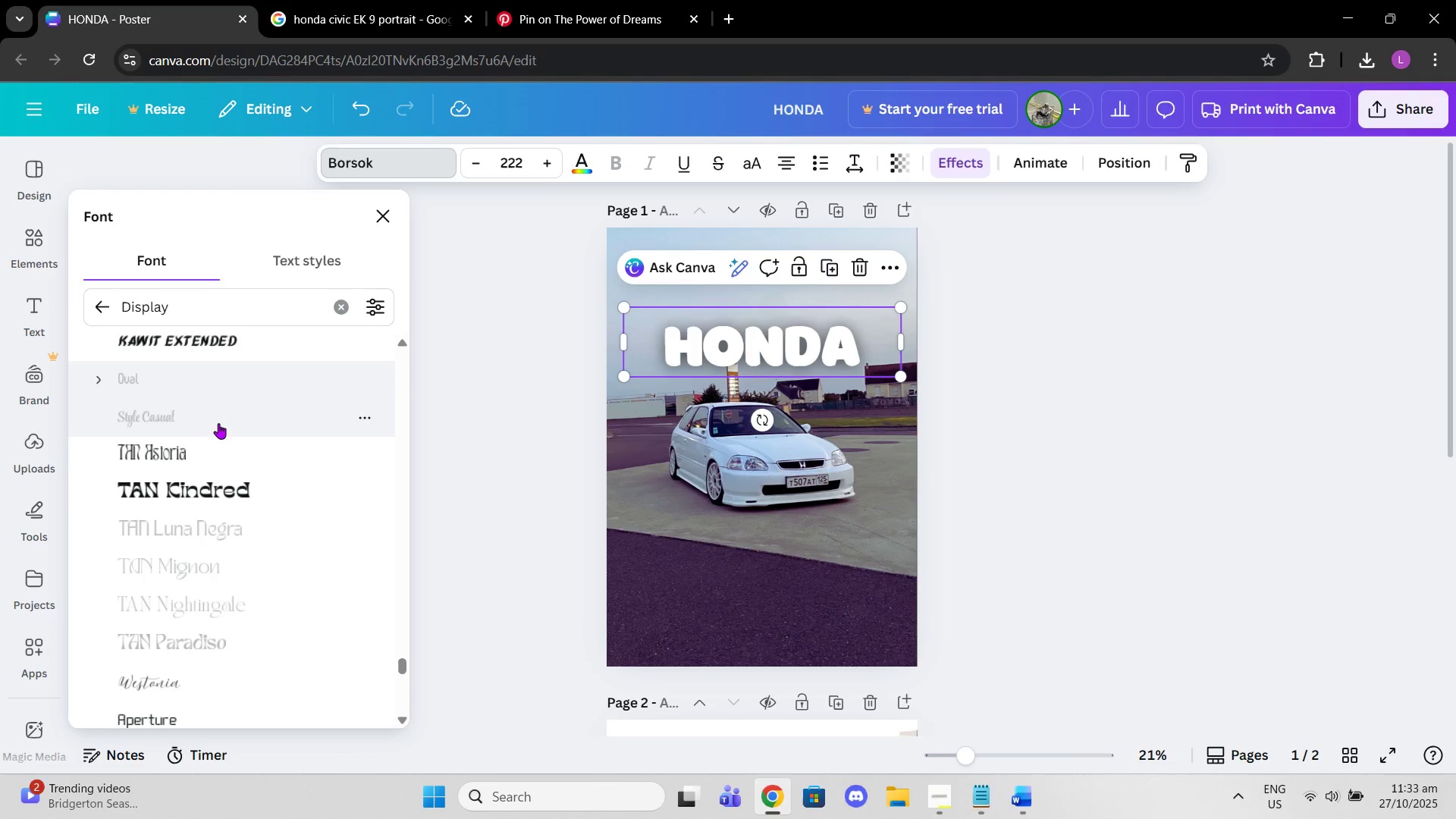 
left_click([251, 504])
 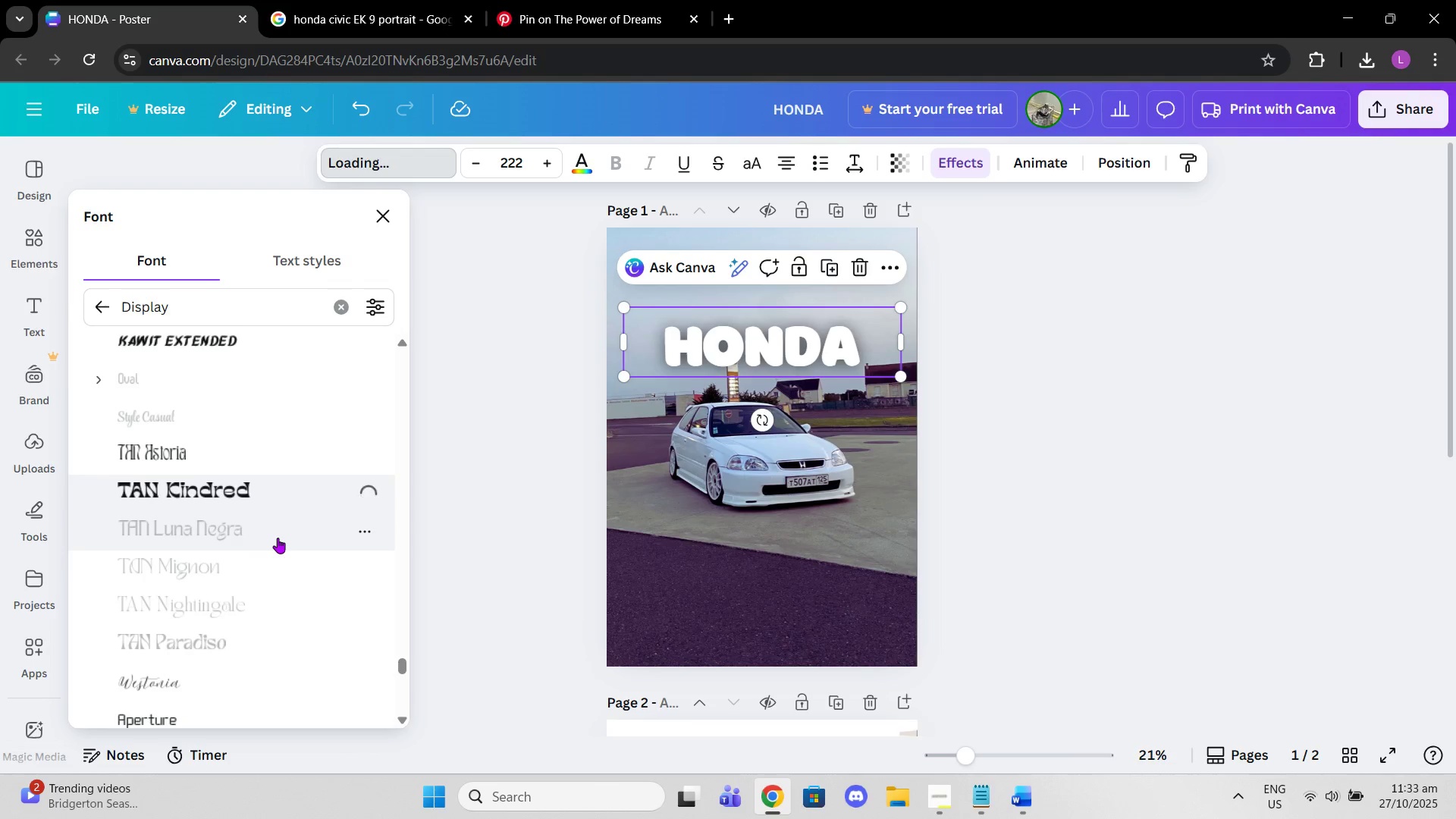 
scroll: coordinate [278, 538], scroll_direction: down, amount: 3.0
 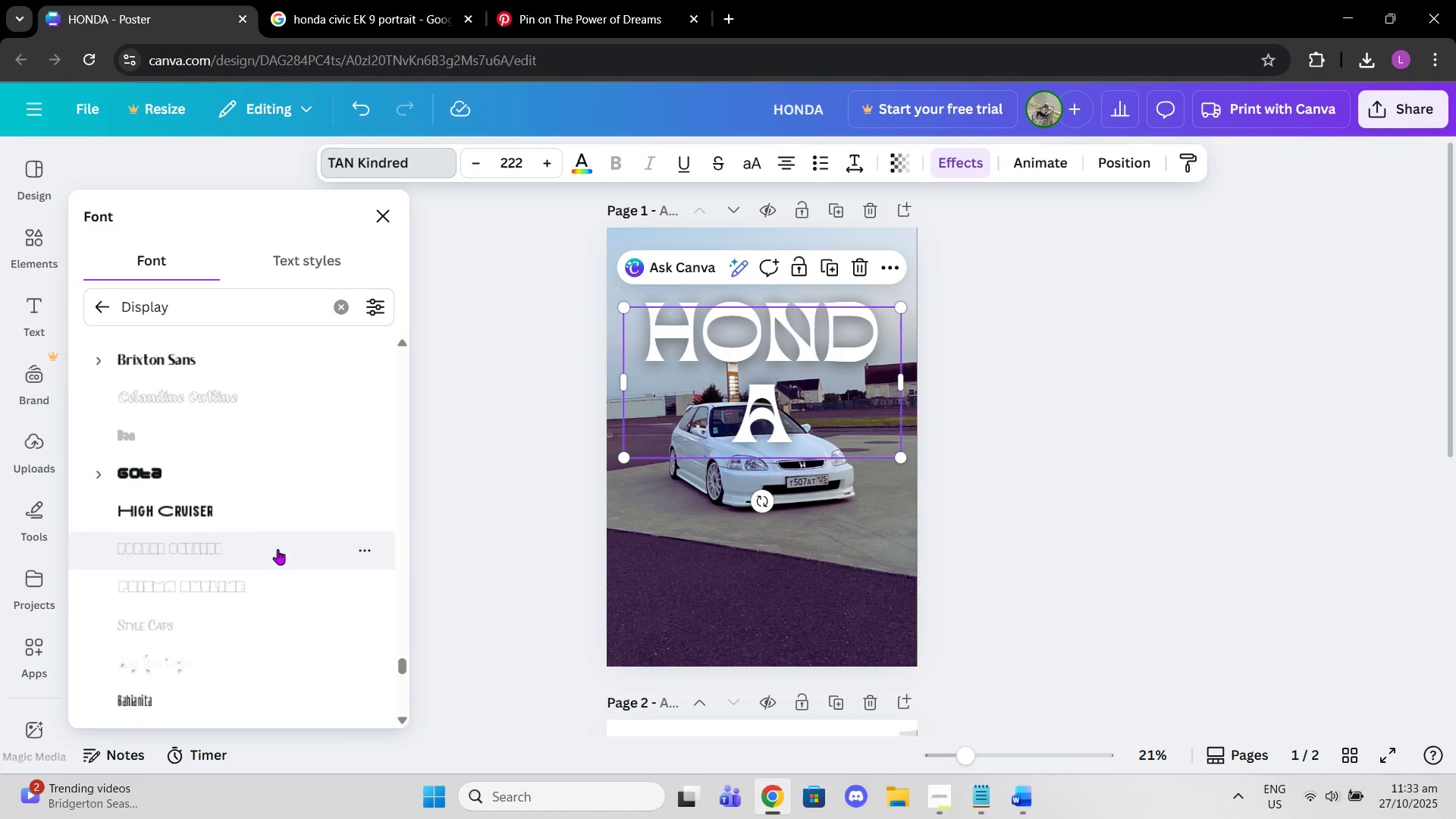 
left_click([253, 513])
 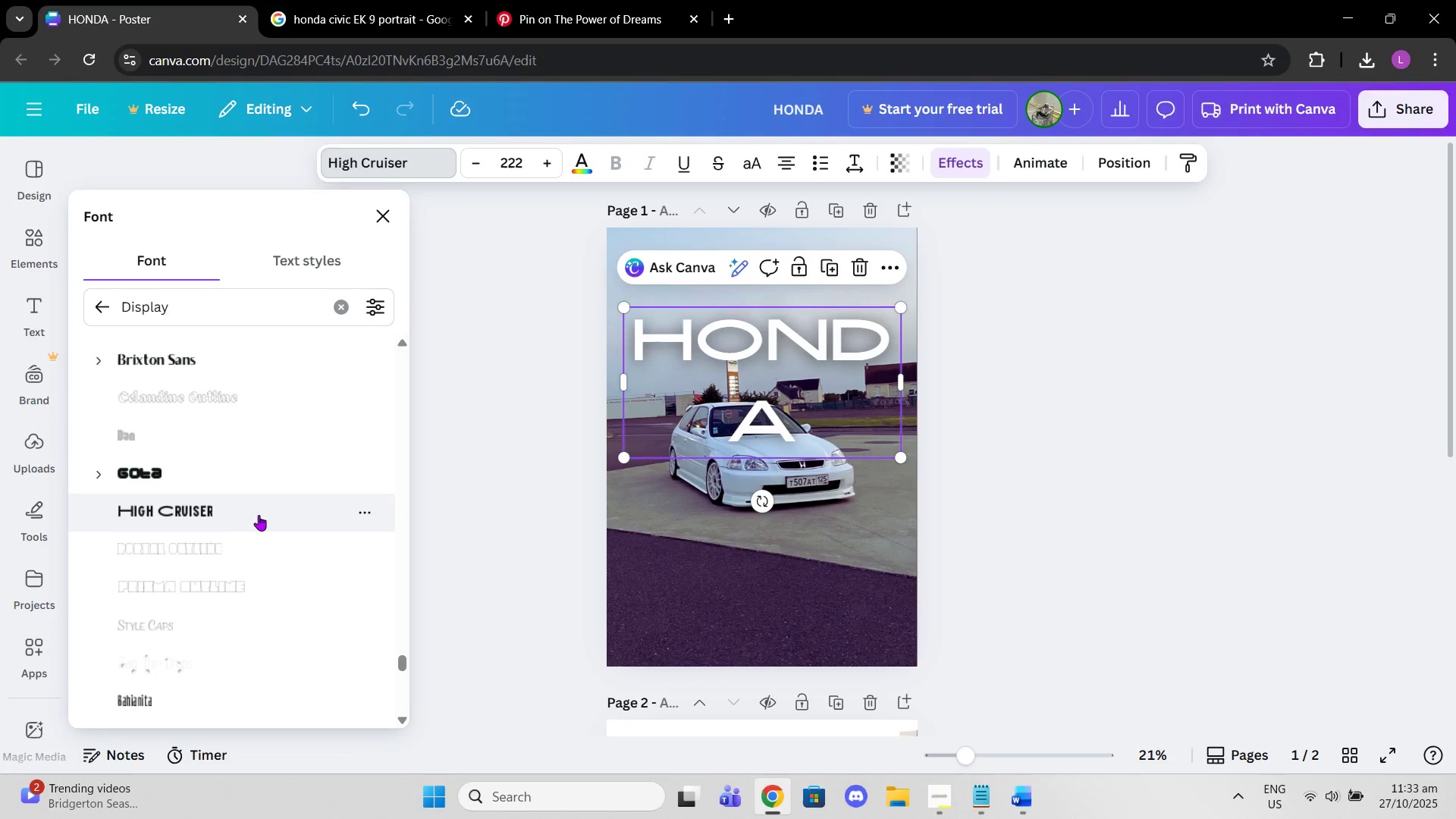 
scroll: coordinate [264, 519], scroll_direction: down, amount: 11.0
 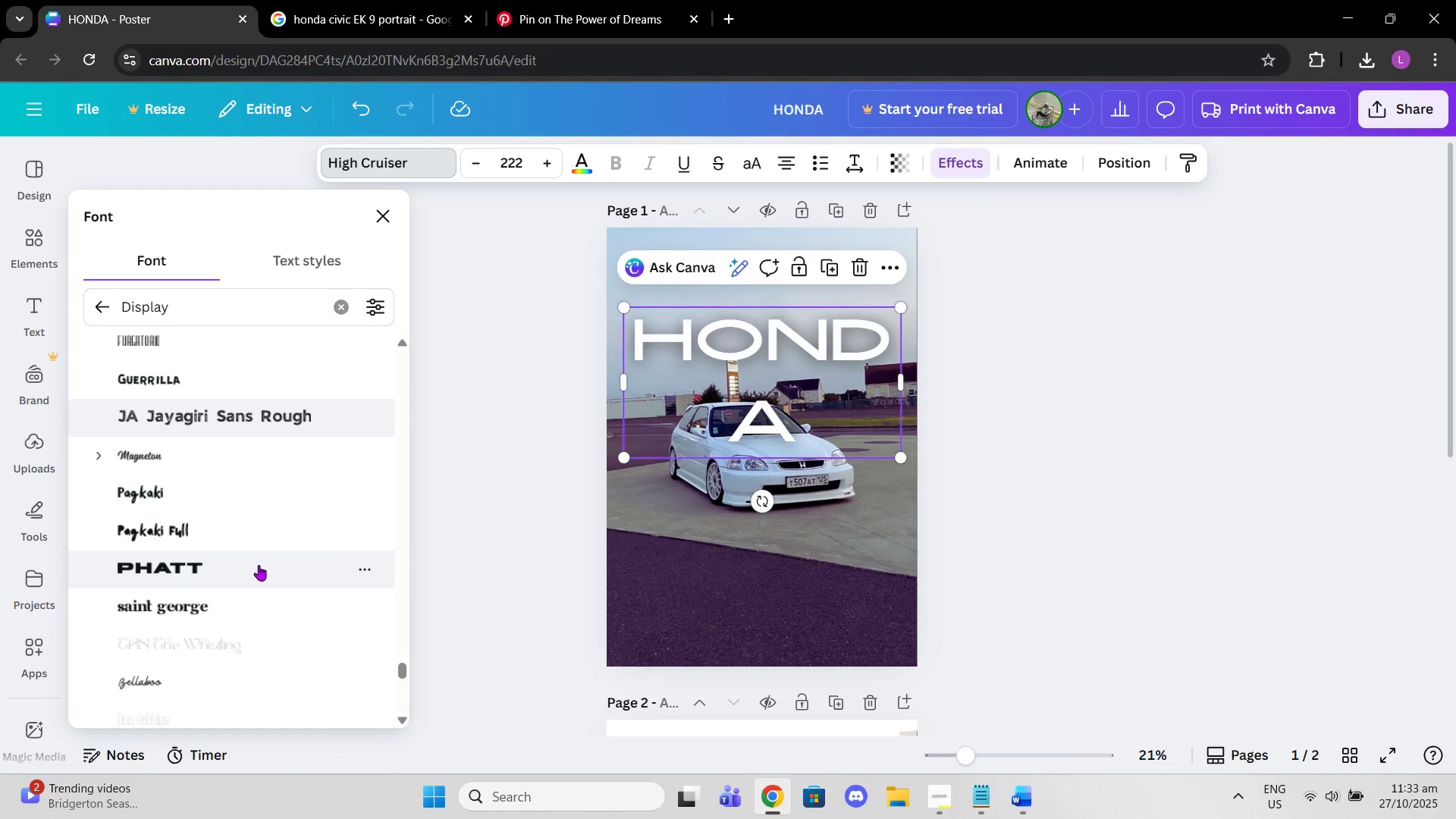 
left_click([259, 565])
 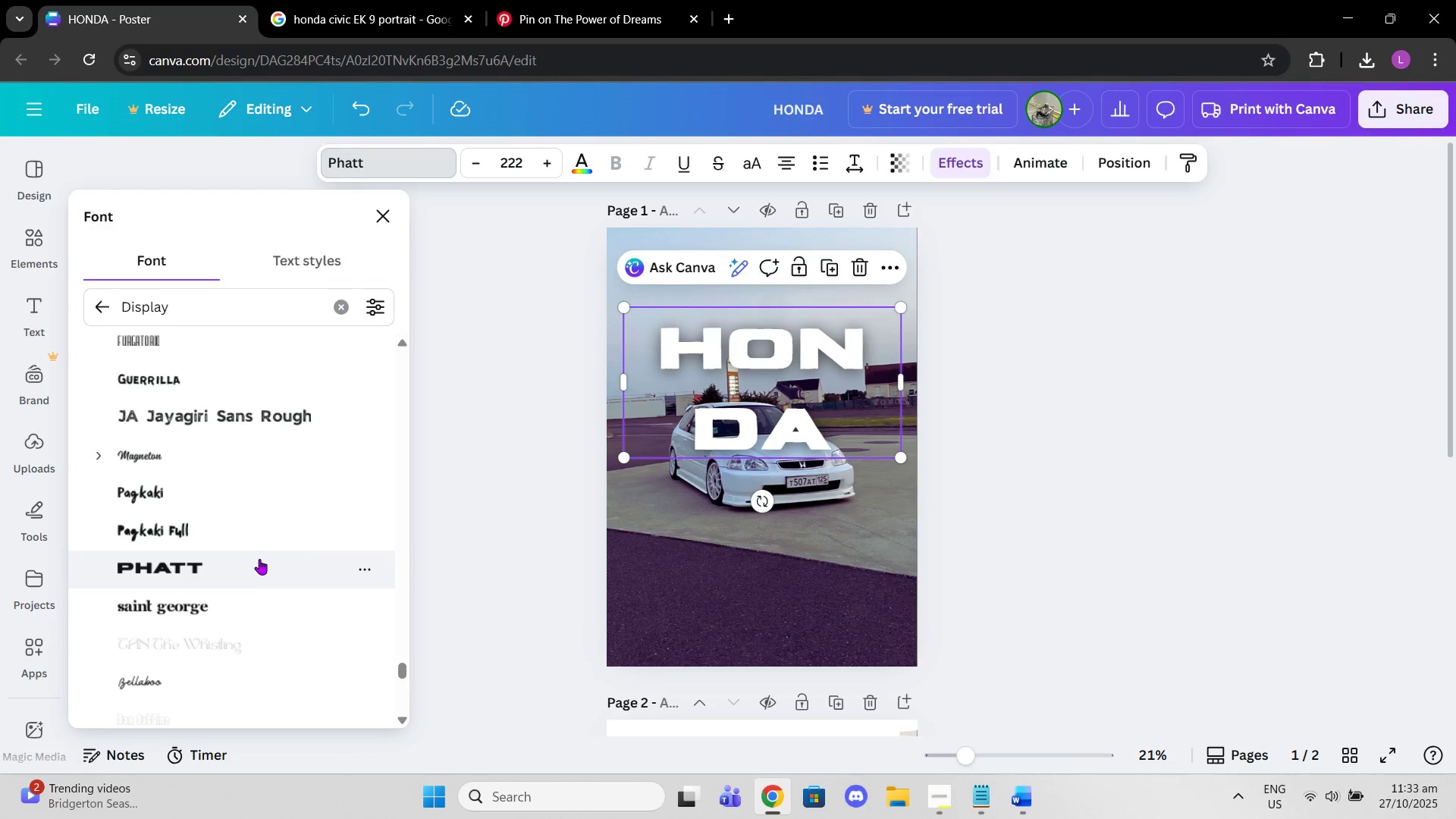 
scroll: coordinate [261, 555], scroll_direction: down, amount: 4.0
 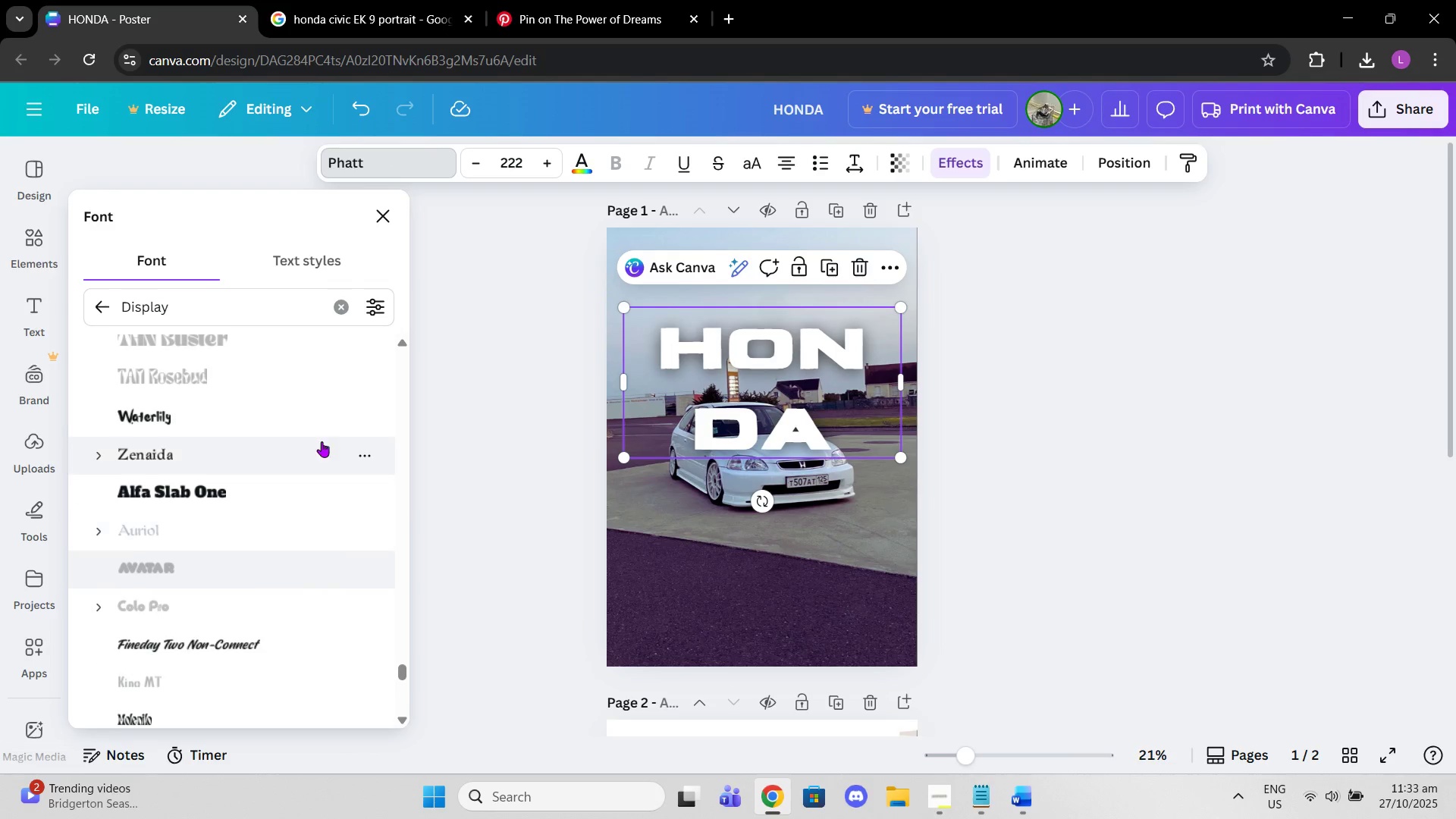 
left_click([324, 492])
 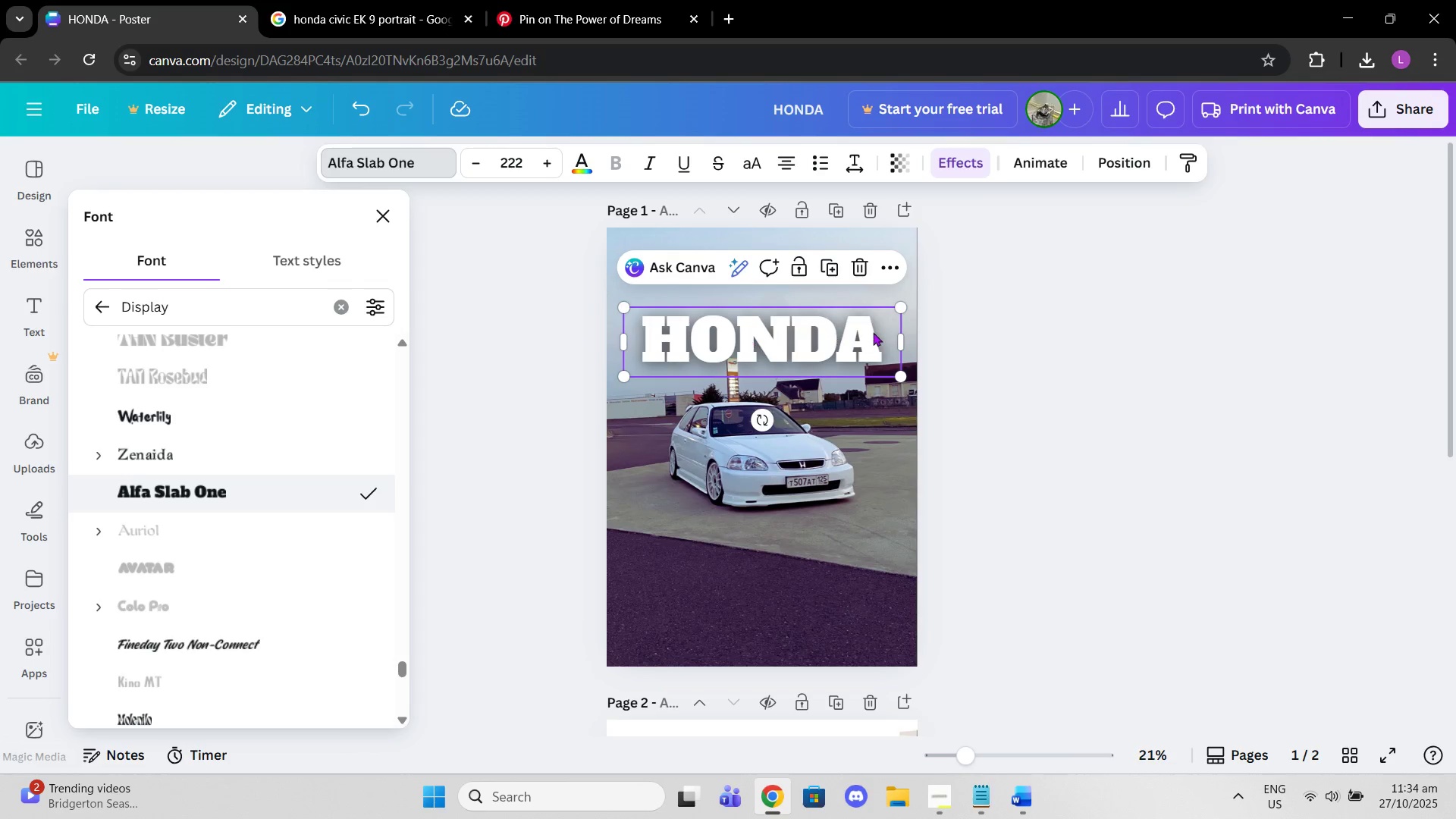 
left_click_drag(start_coordinate=[904, 307], to_coordinate=[1046, 239])
 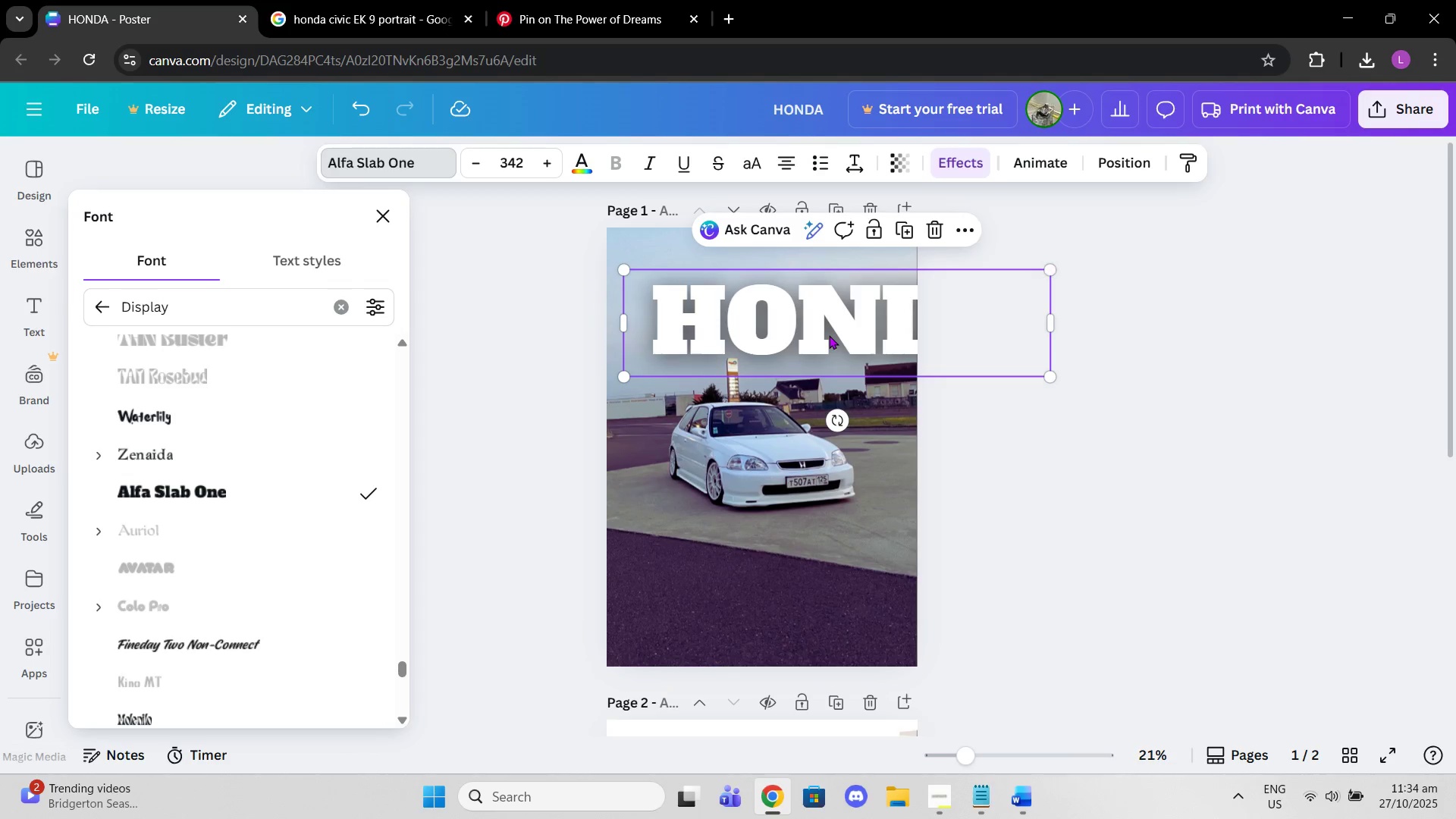 
left_click_drag(start_coordinate=[829, 335], to_coordinate=[770, 382])
 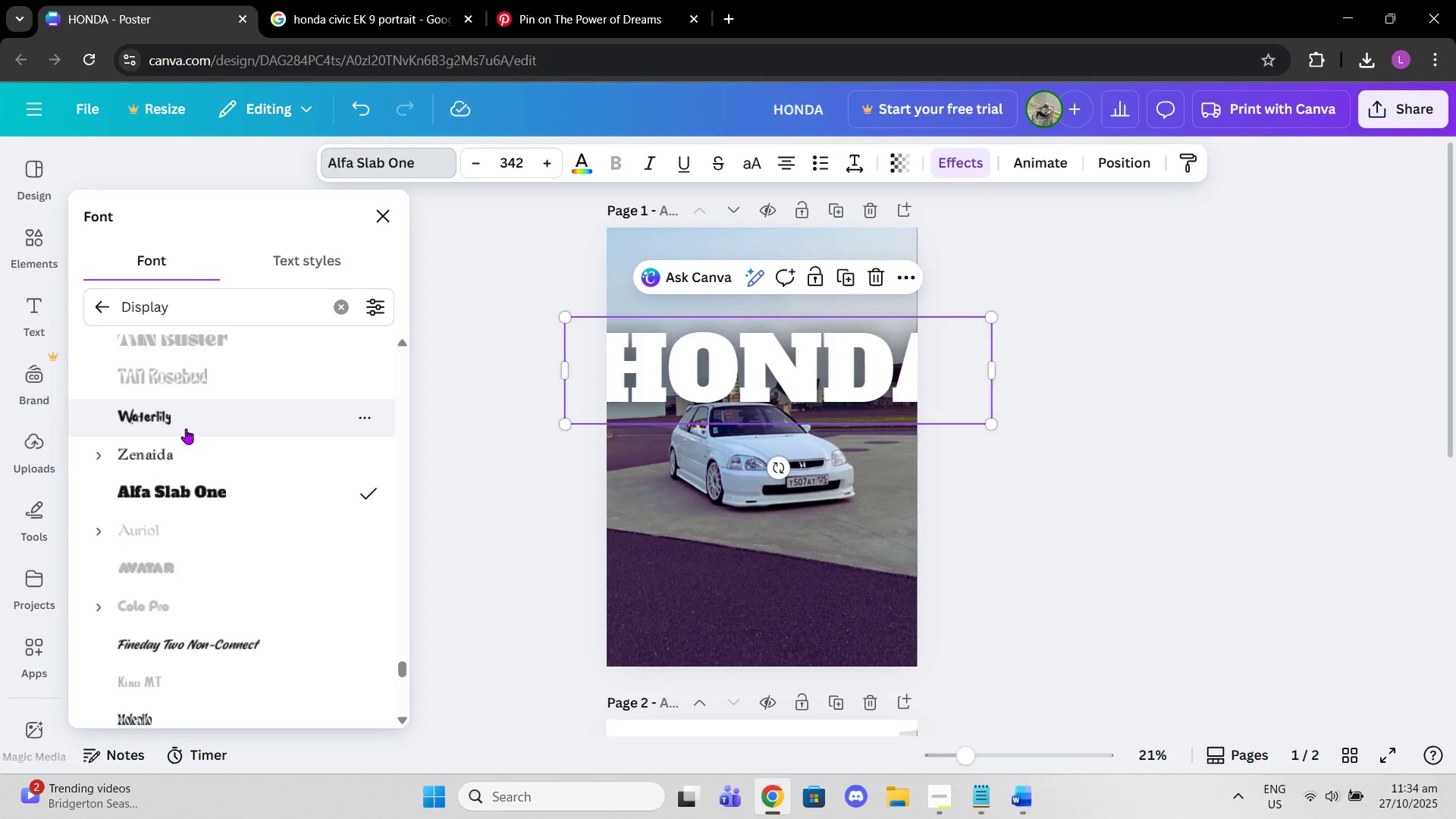 
scroll: coordinate [187, 433], scroll_direction: down, amount: 4.0
 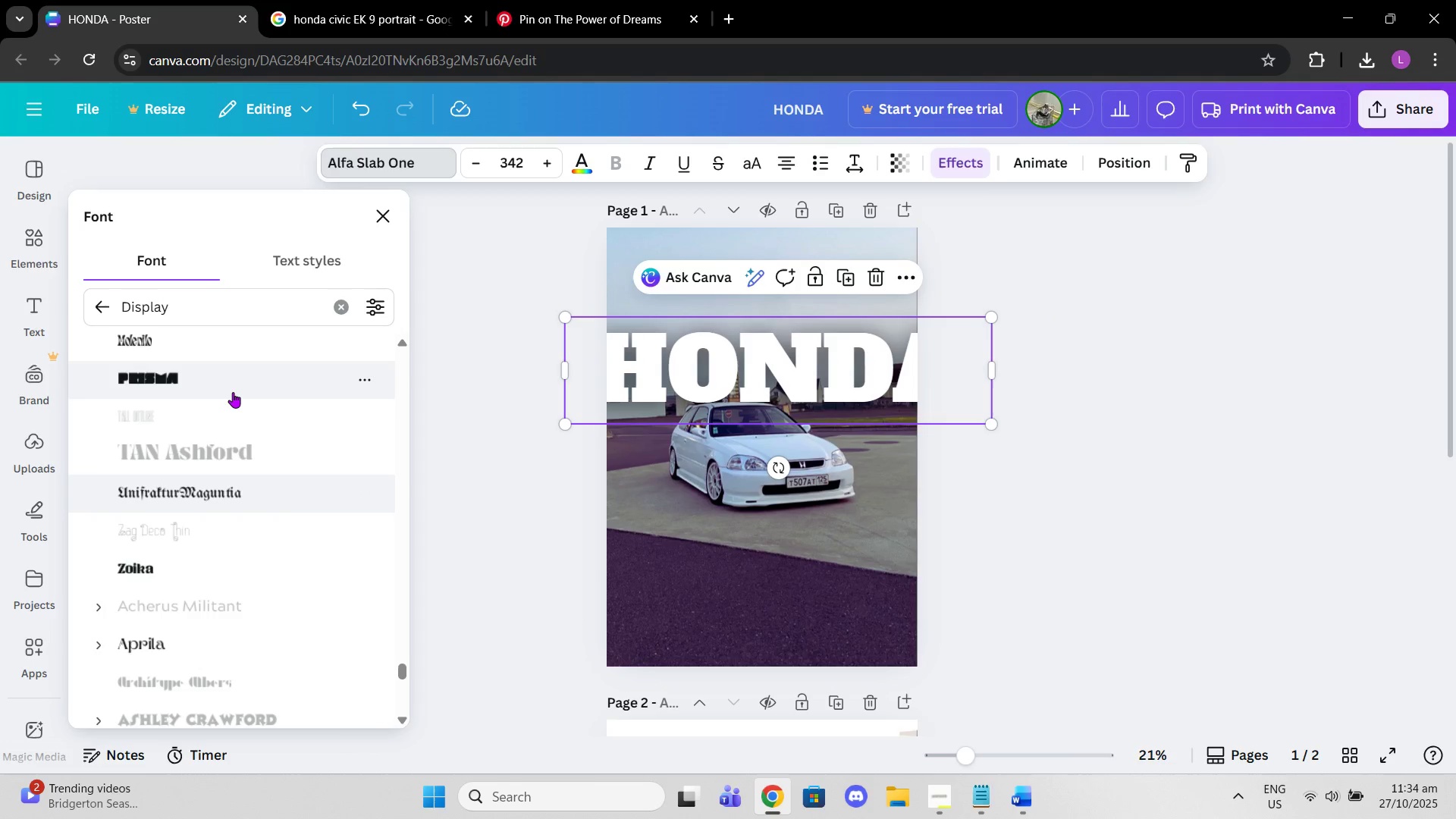 
left_click([233, 392])
 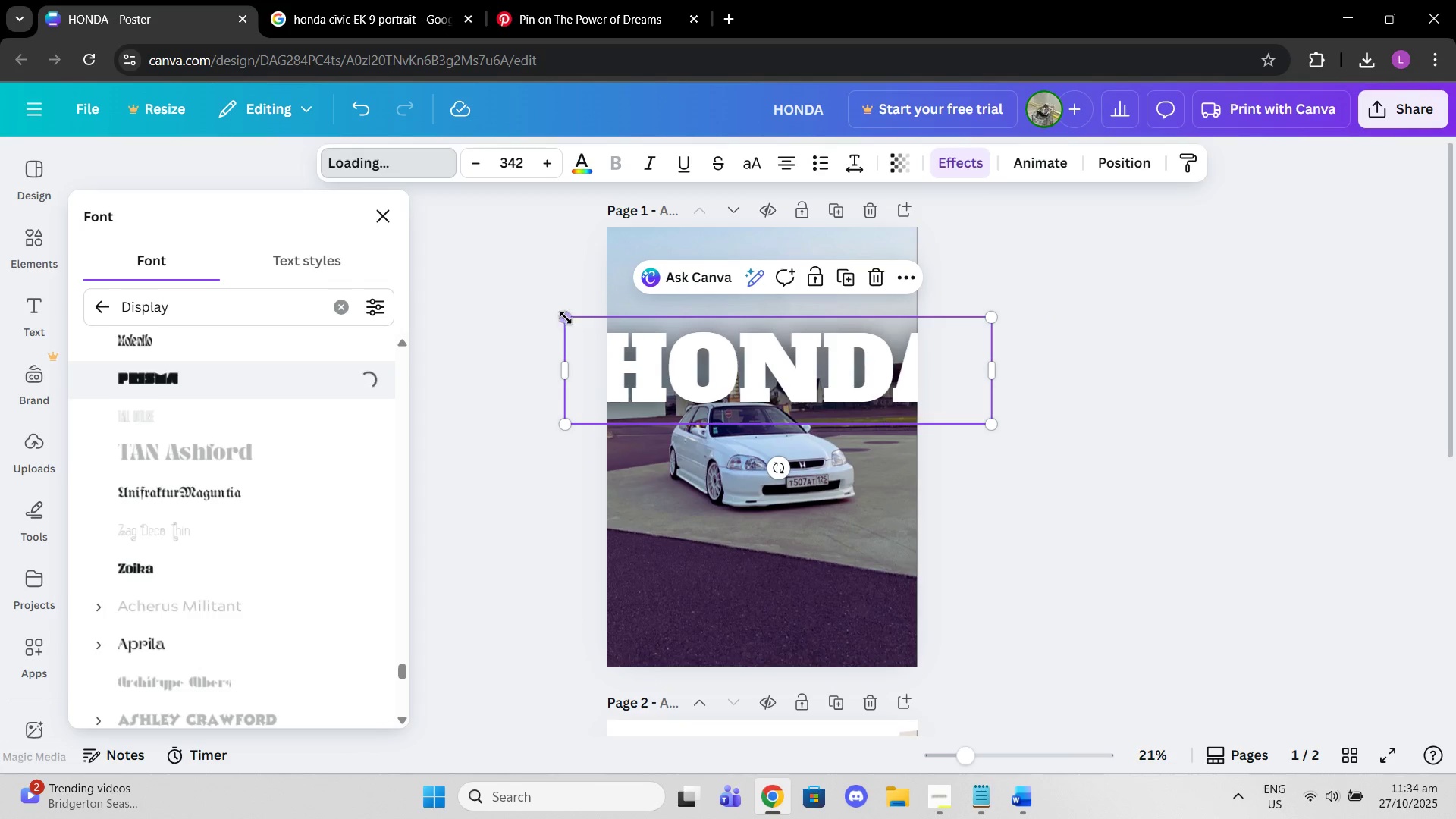 
left_click_drag(start_coordinate=[560, 315], to_coordinate=[640, 354])
 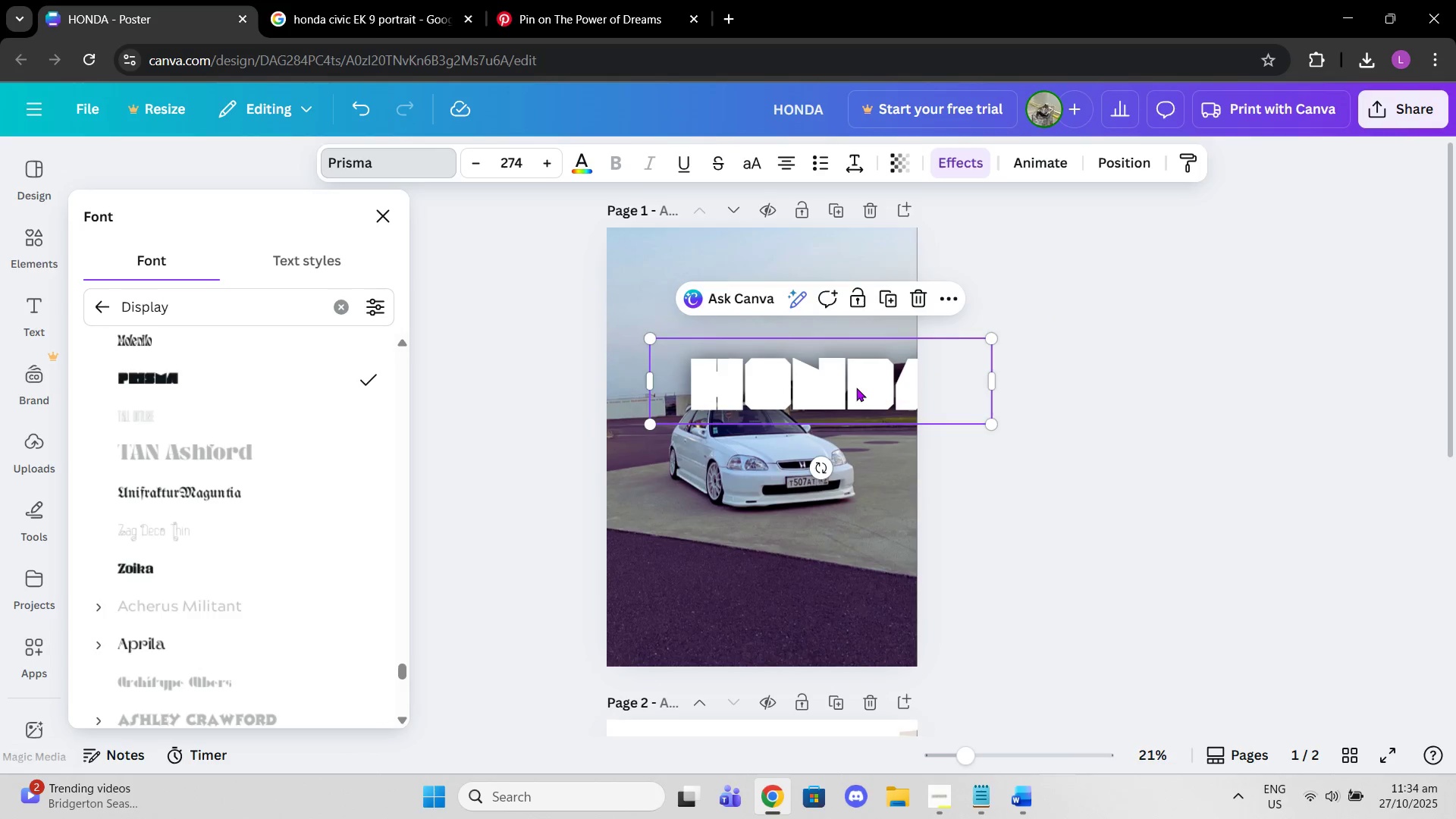 
left_click_drag(start_coordinate=[856, 388], to_coordinate=[780, 367])
 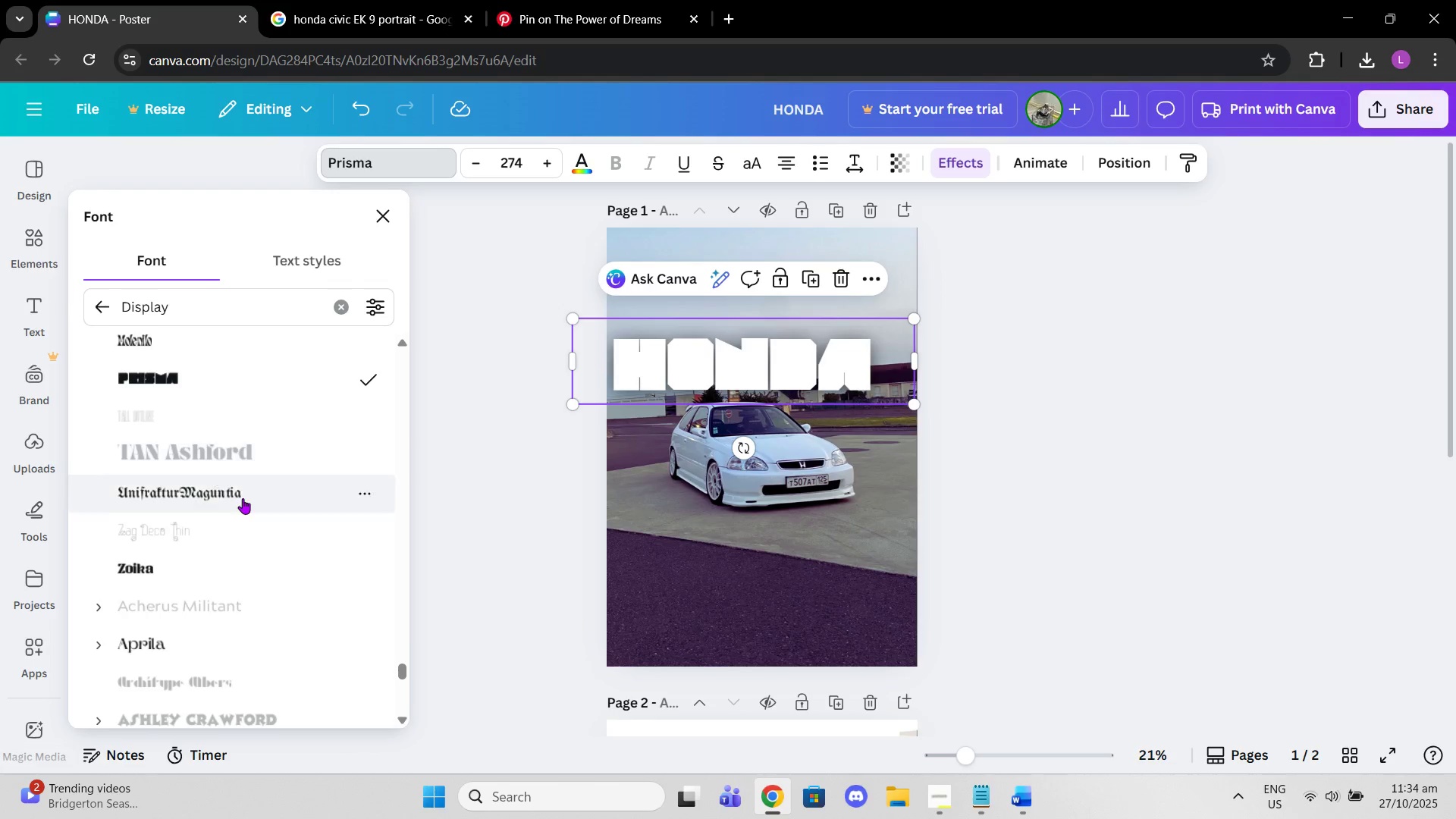 
scroll: coordinate [250, 502], scroll_direction: down, amount: 4.0
 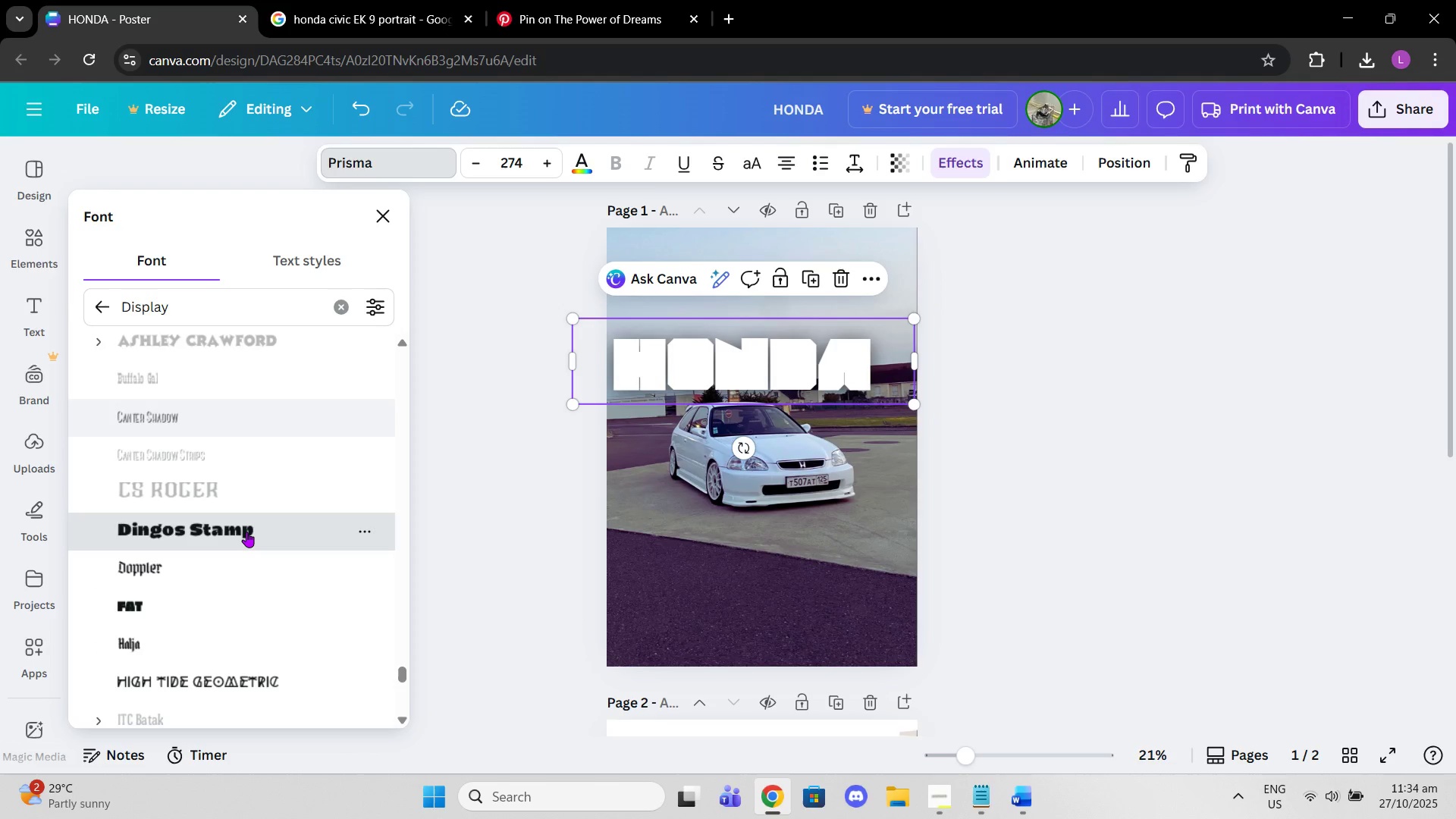 
left_click([246, 532])
 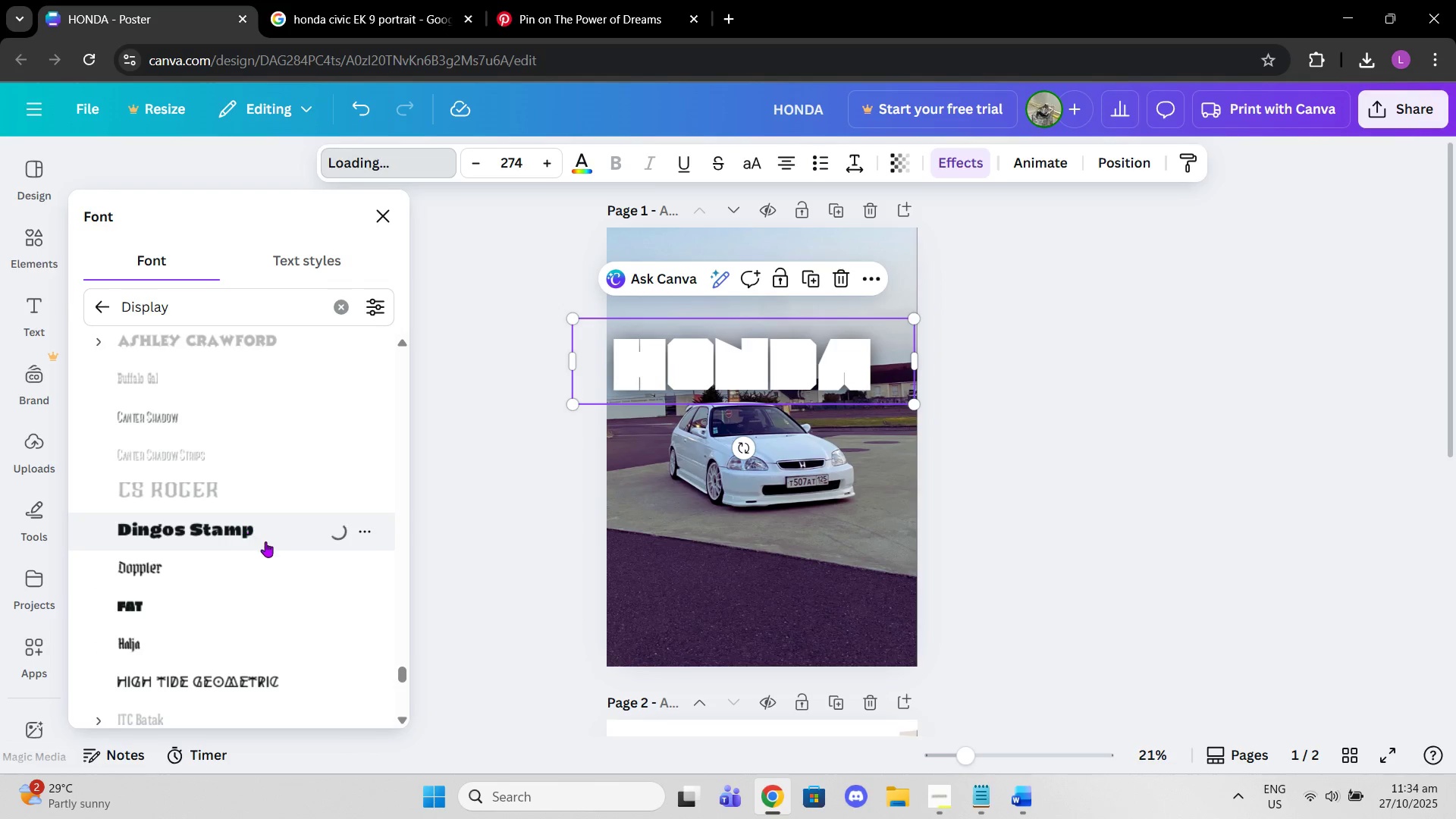 
scroll: coordinate [269, 545], scroll_direction: down, amount: 1.0
 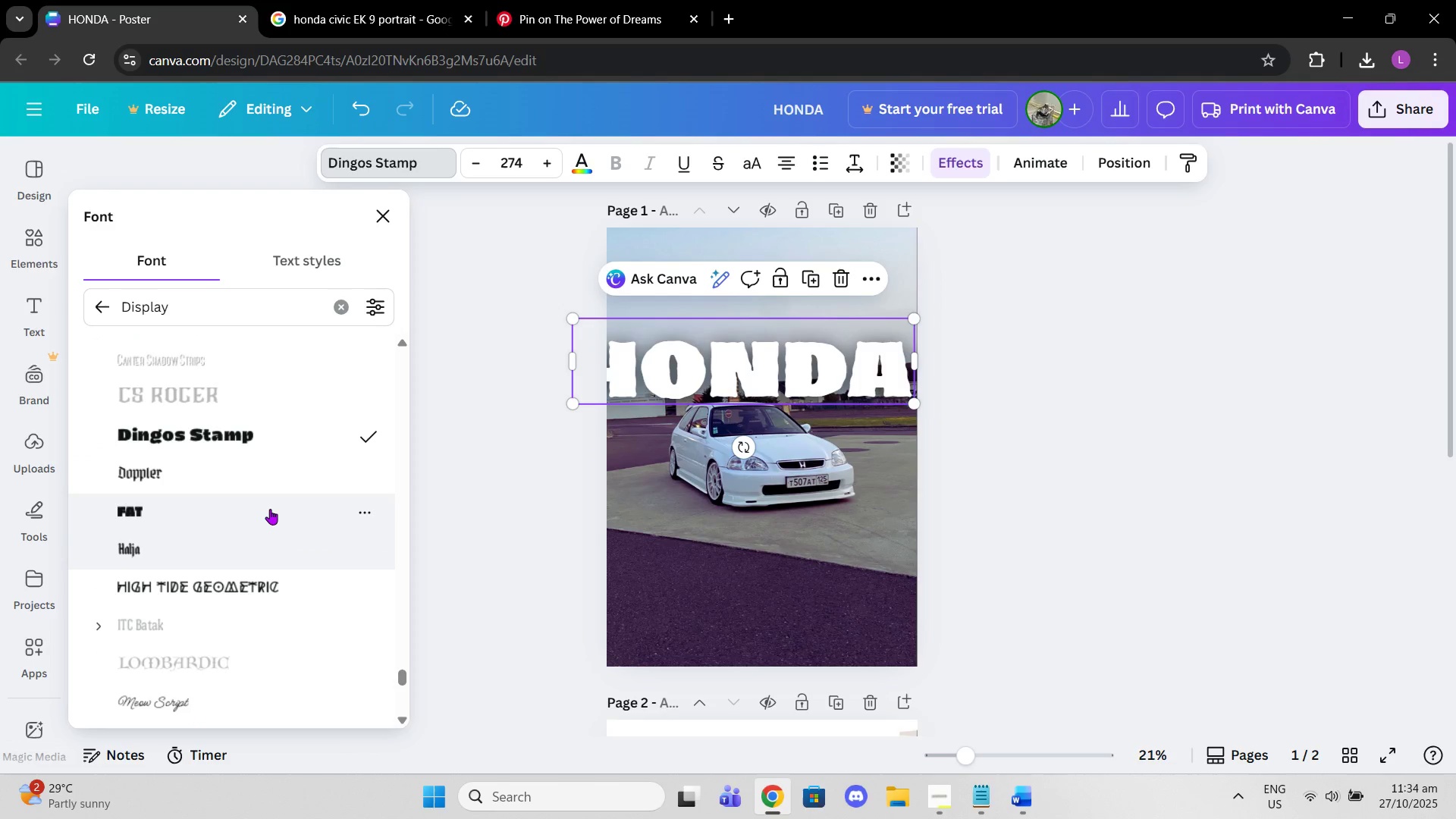 
left_click([270, 509])
 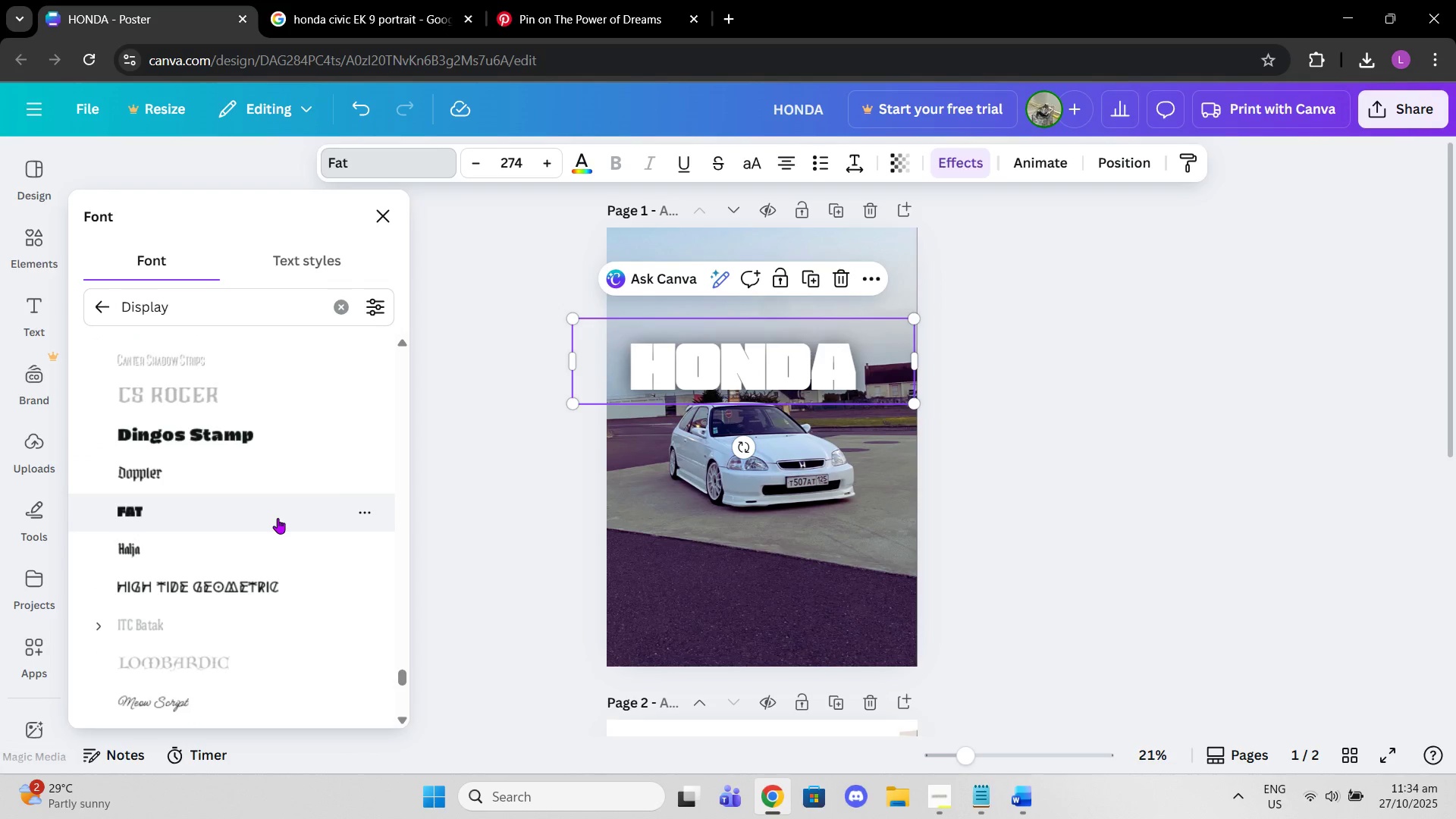 
scroll: coordinate [282, 596], scroll_direction: down, amount: 3.0
 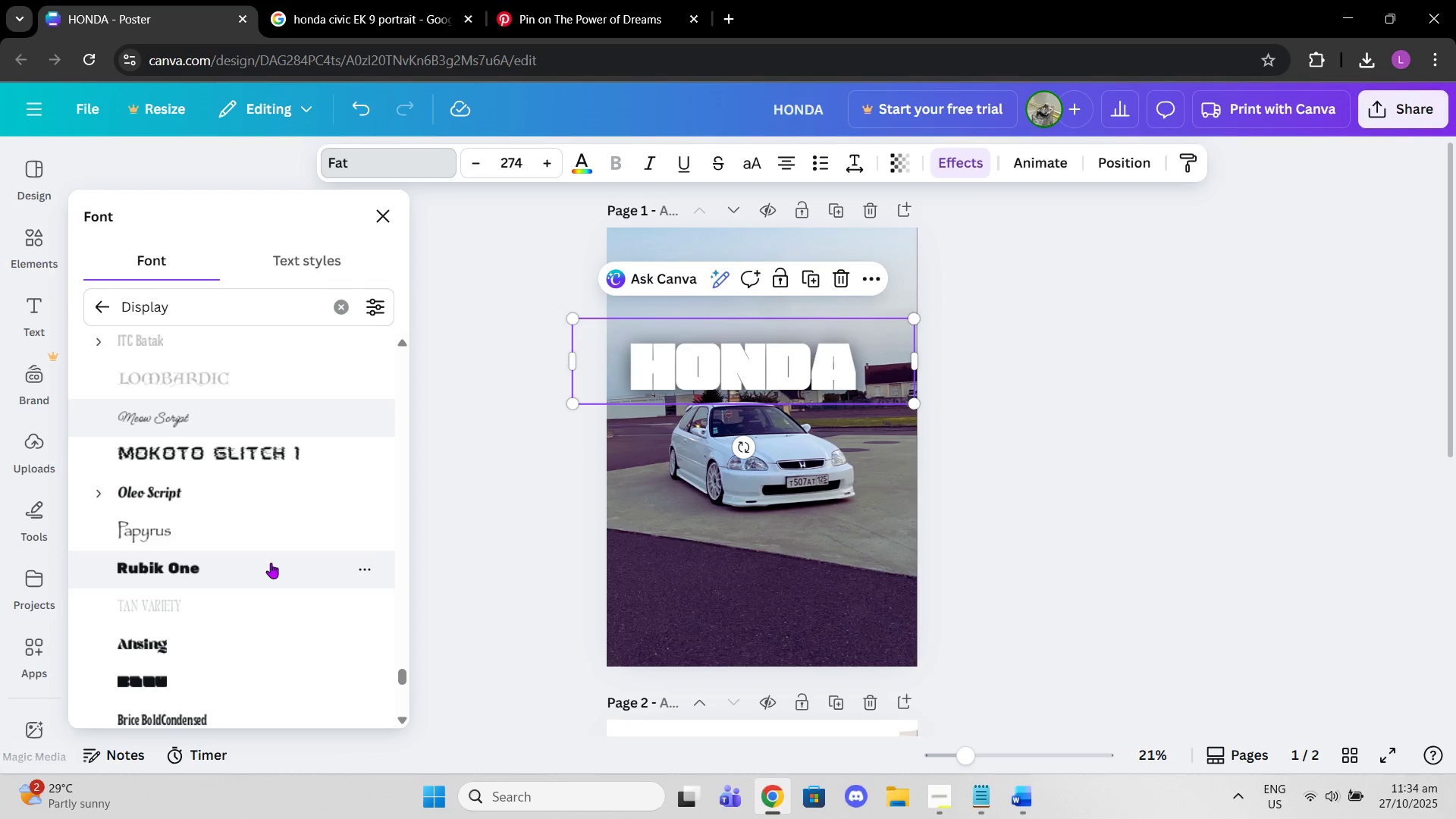 
left_click([271, 563])
 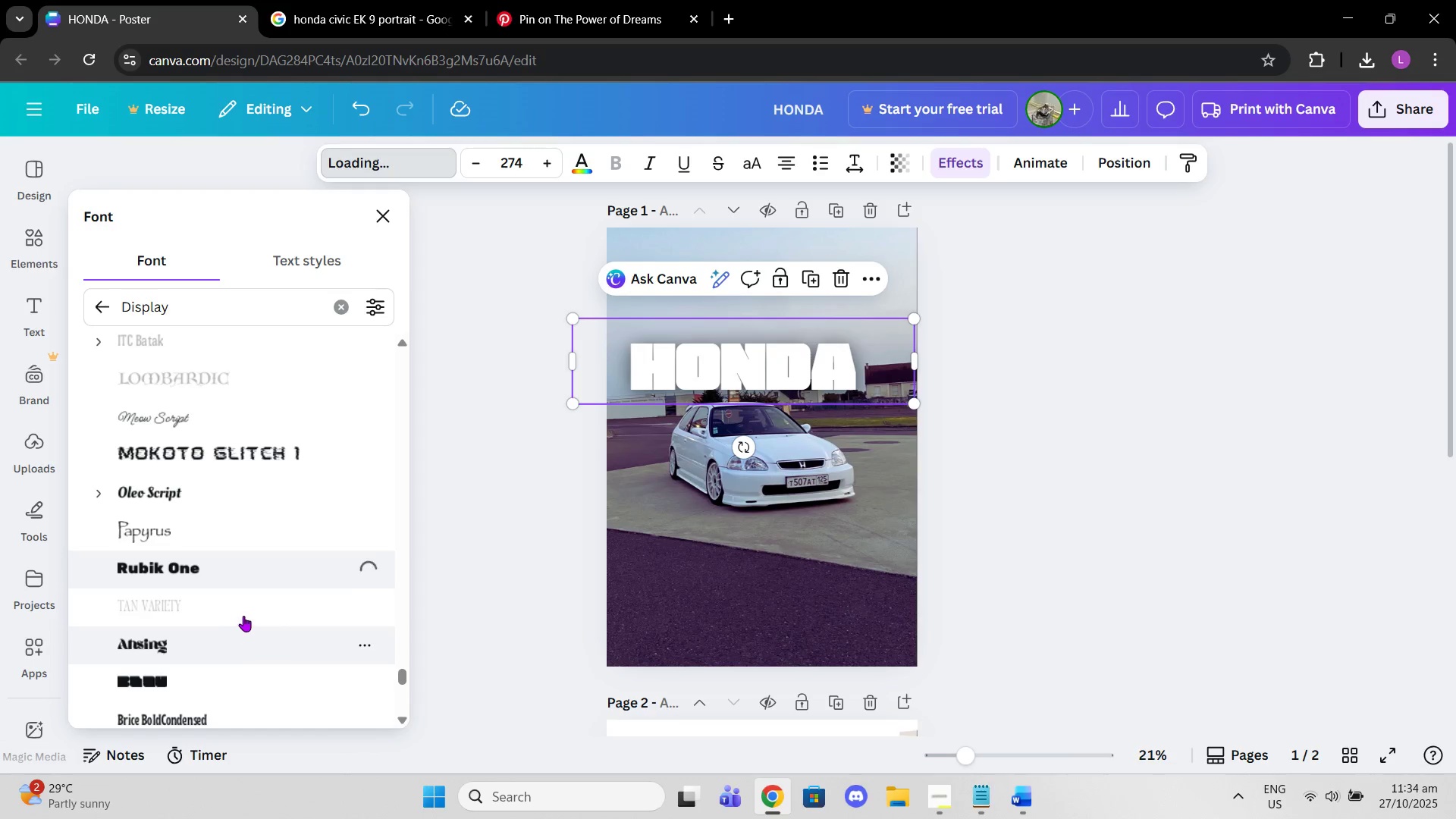 
scroll: coordinate [271, 477], scroll_direction: down, amount: 4.0
 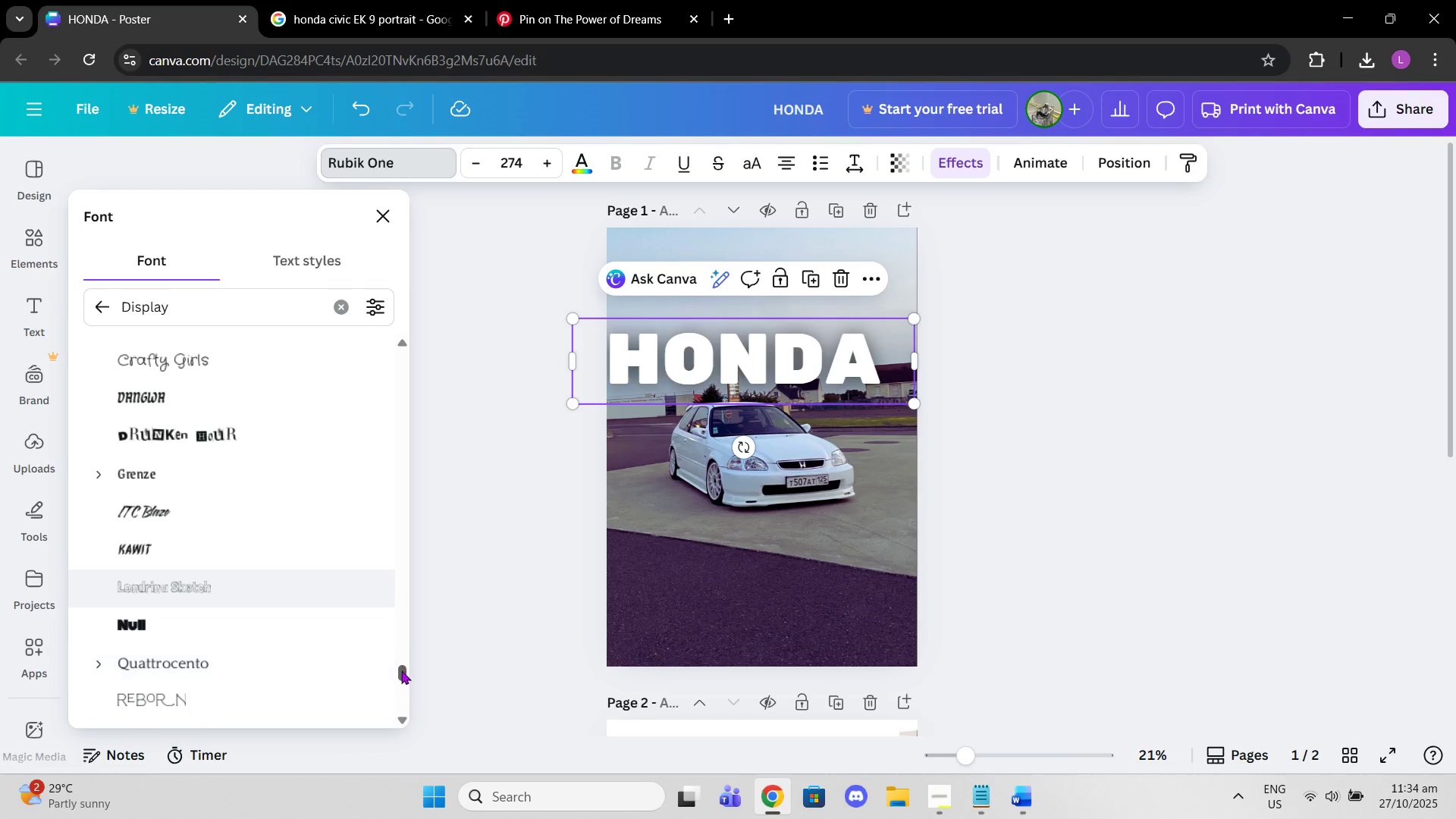 
left_click_drag(start_coordinate=[401, 679], to_coordinate=[403, 561])
 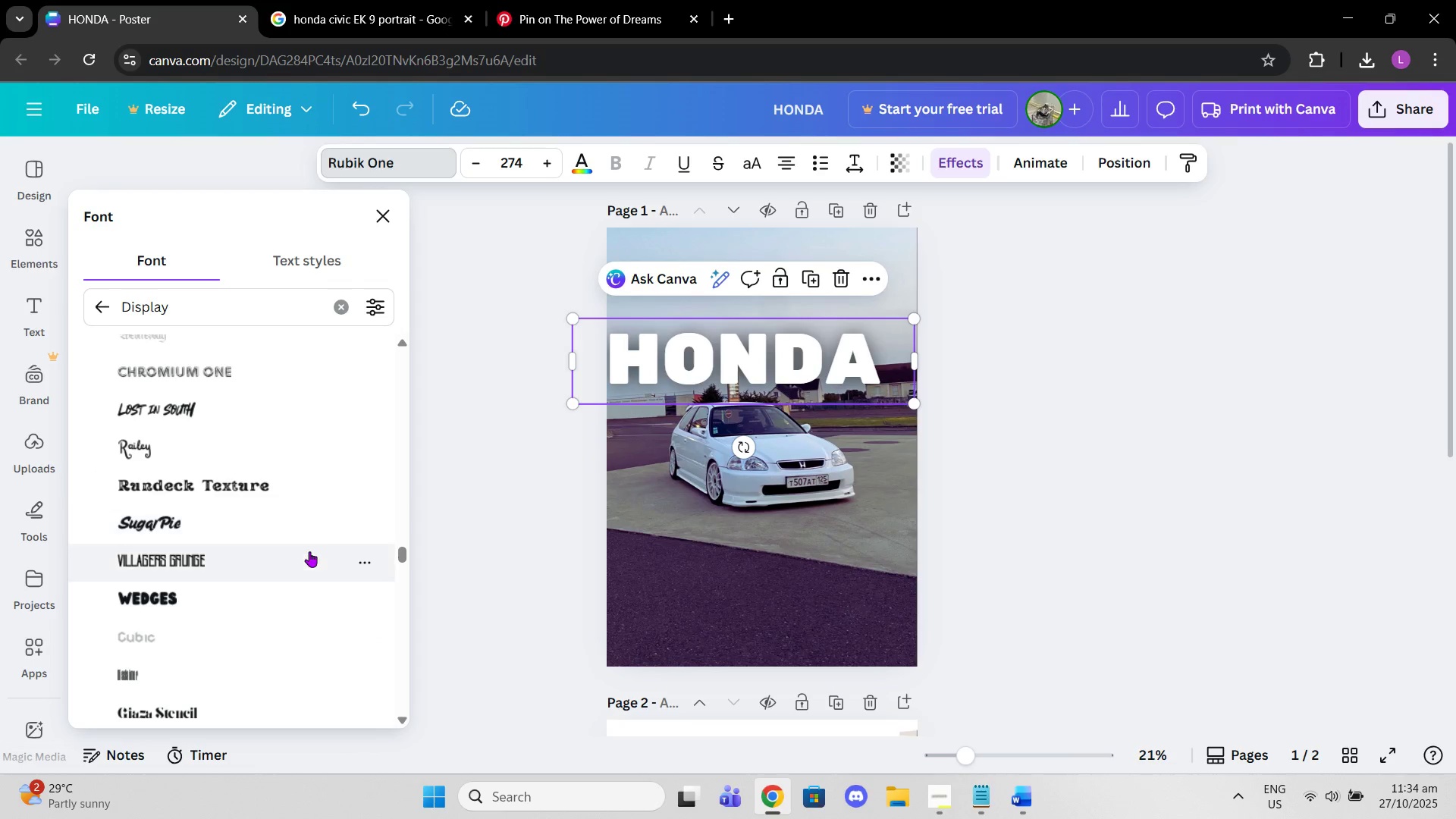 
left_click([302, 560])
 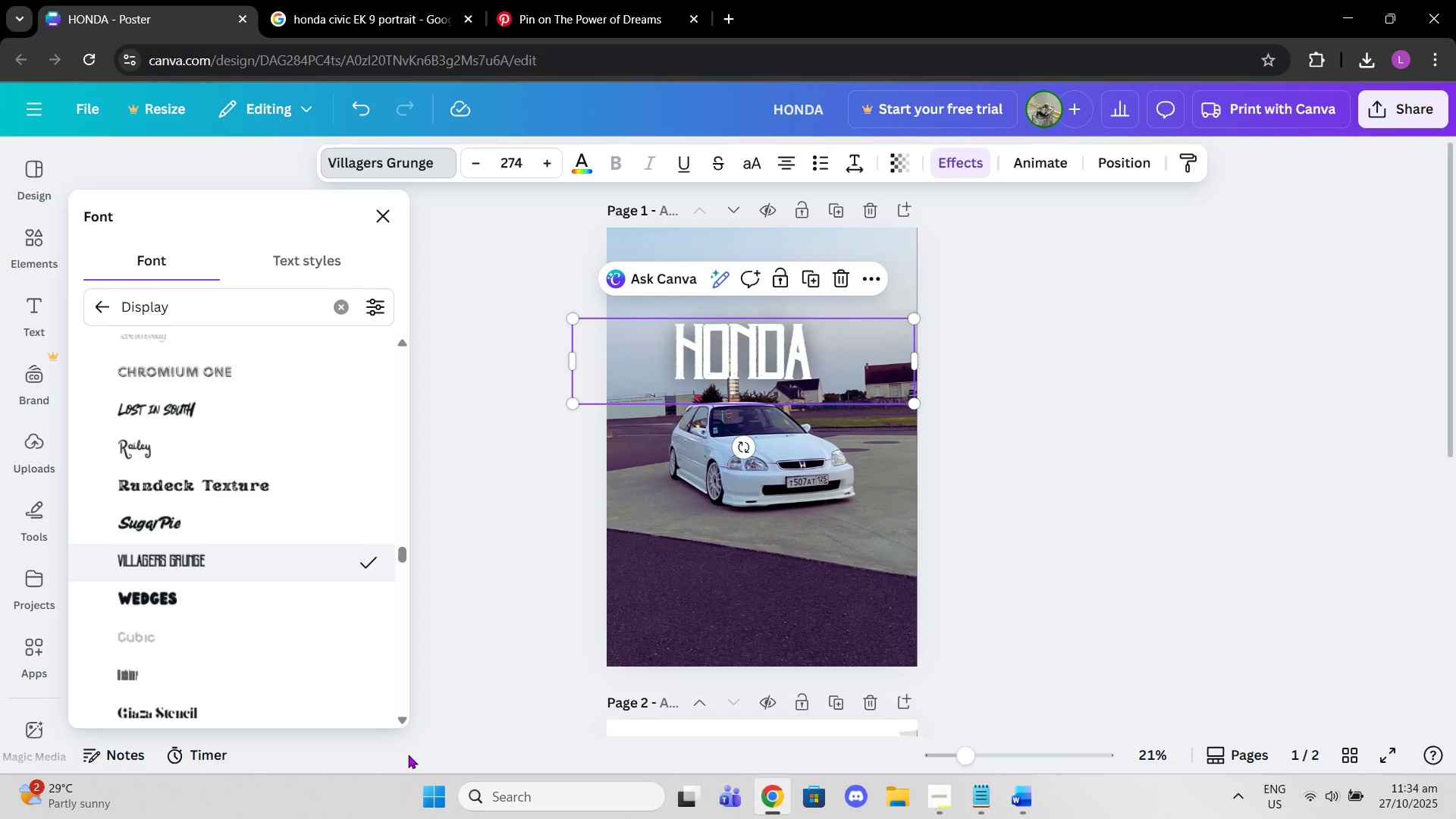 
scroll: coordinate [206, 548], scroll_direction: down, amount: 4.0
 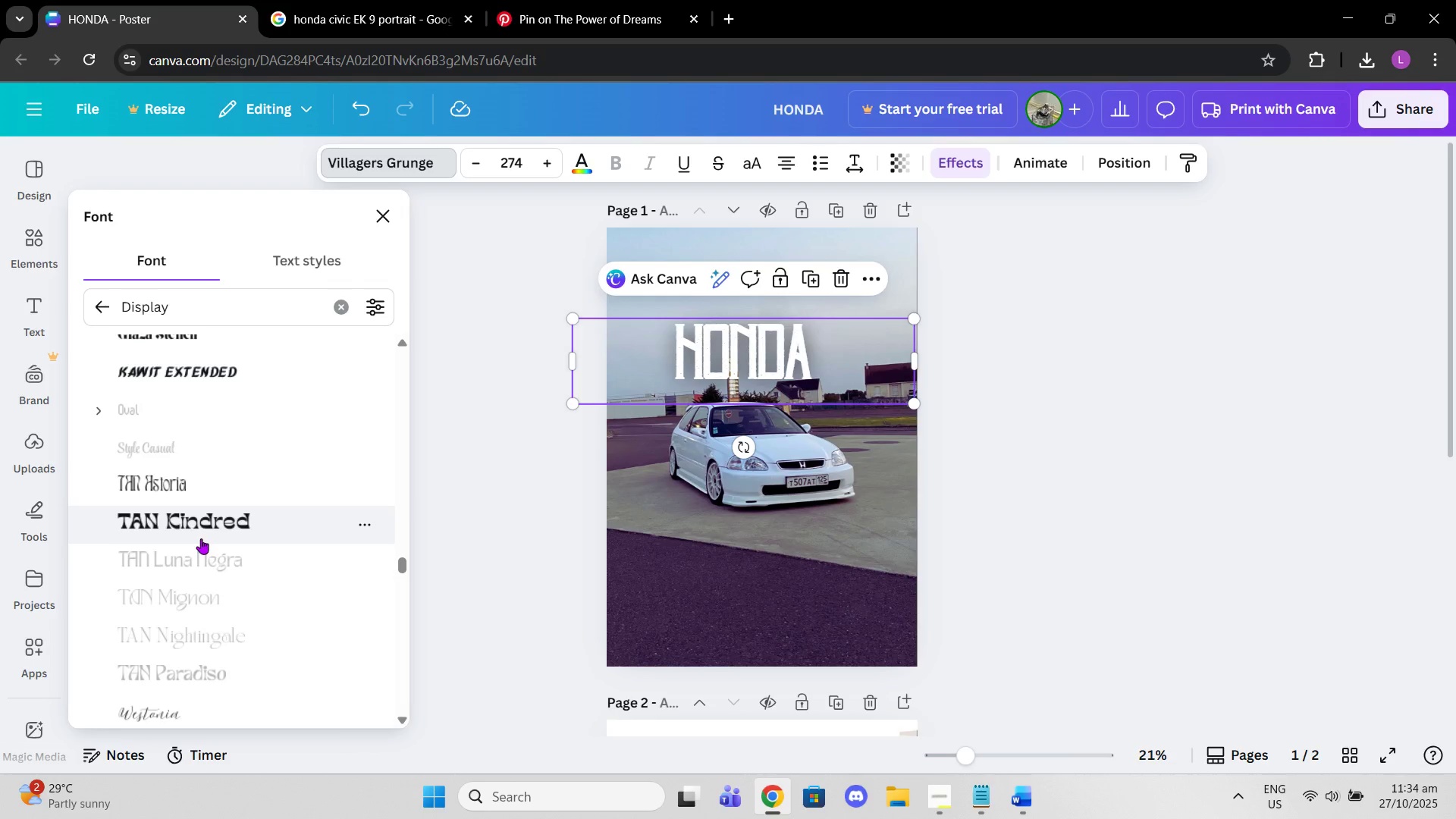 
scroll: coordinate [222, 571], scroll_direction: up, amount: 14.0
 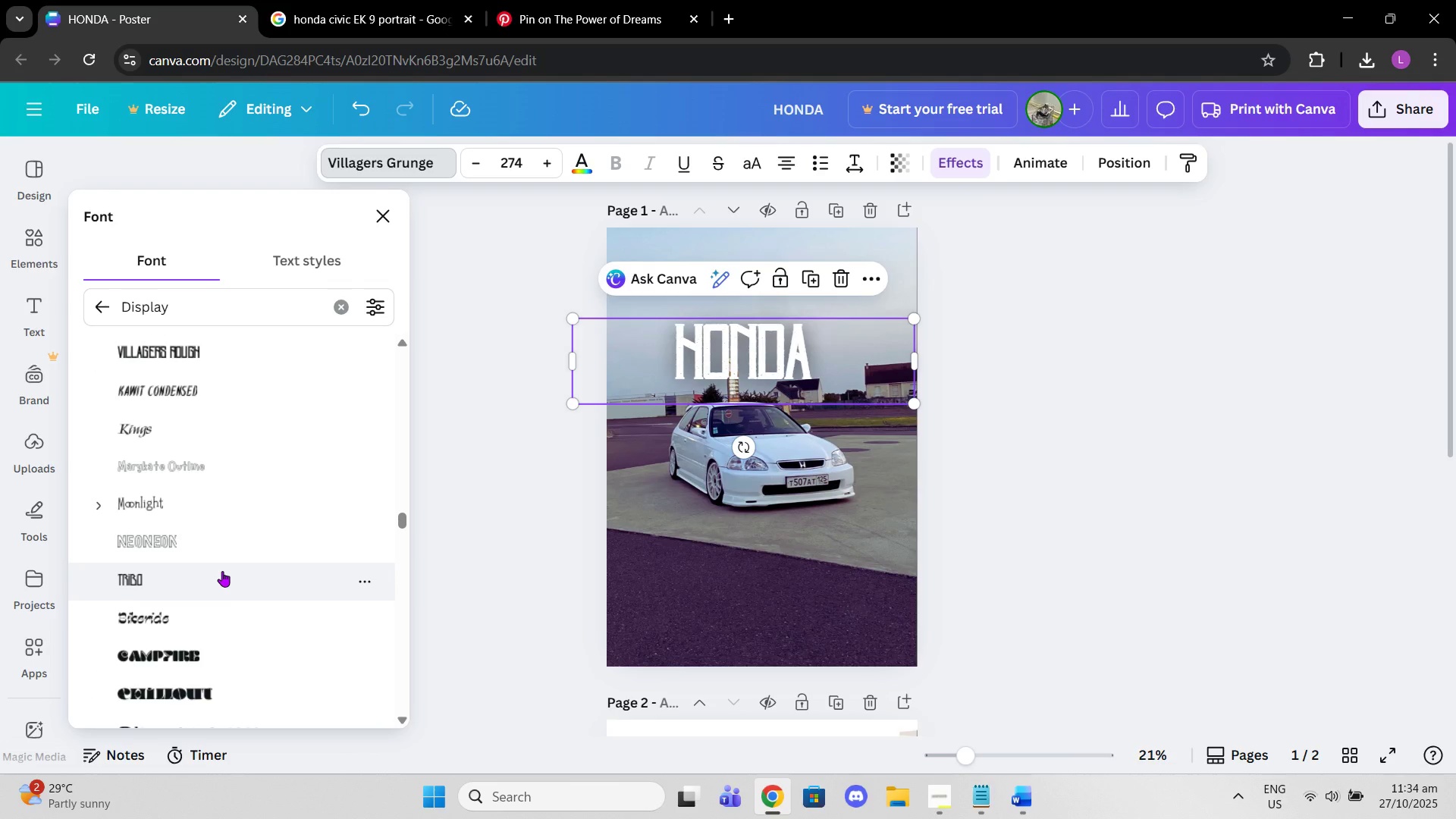 
scroll: coordinate [222, 571], scroll_direction: down, amount: 1.0
 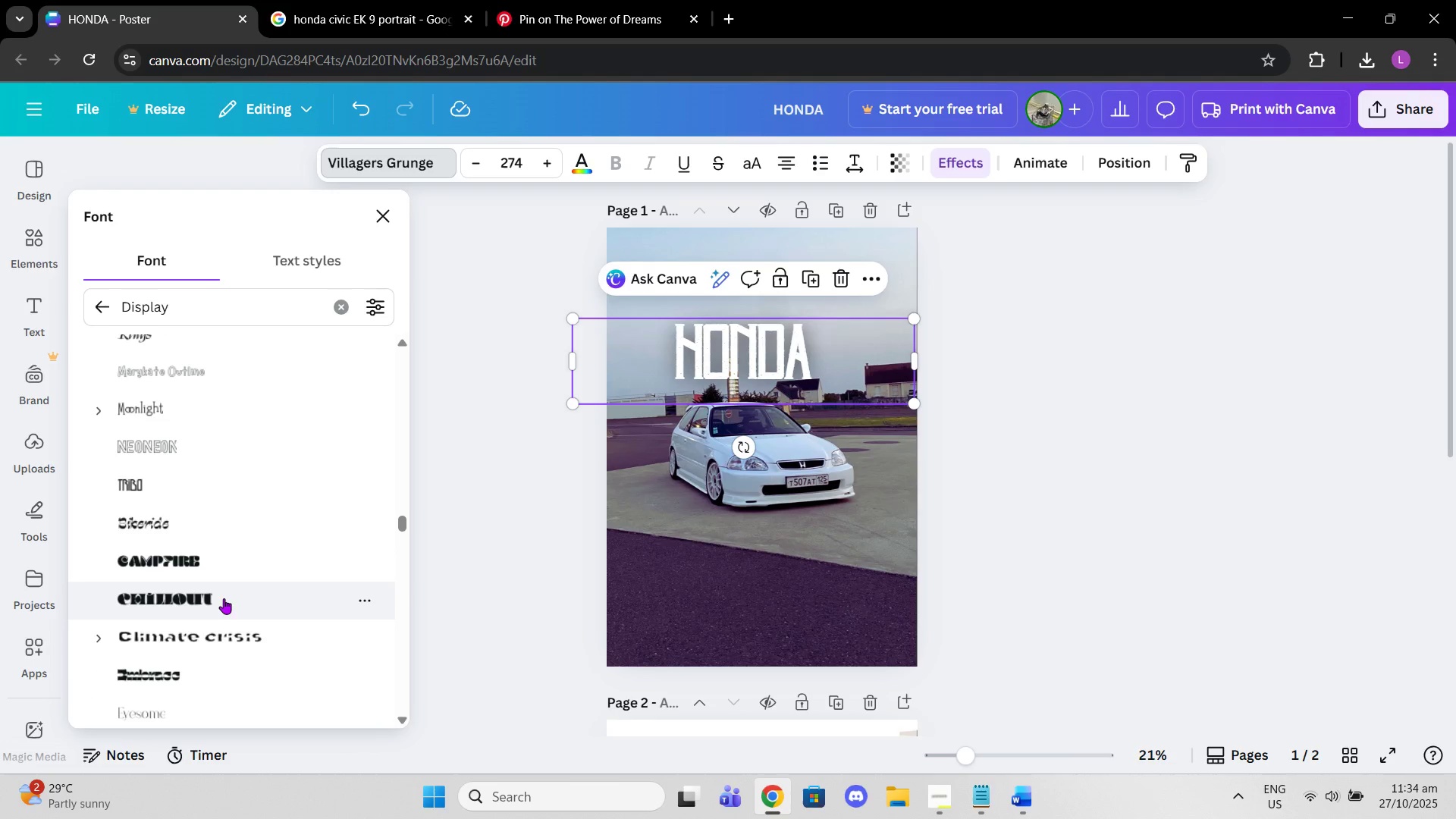 
scroll: coordinate [210, 578], scroll_direction: up, amount: 11.0
 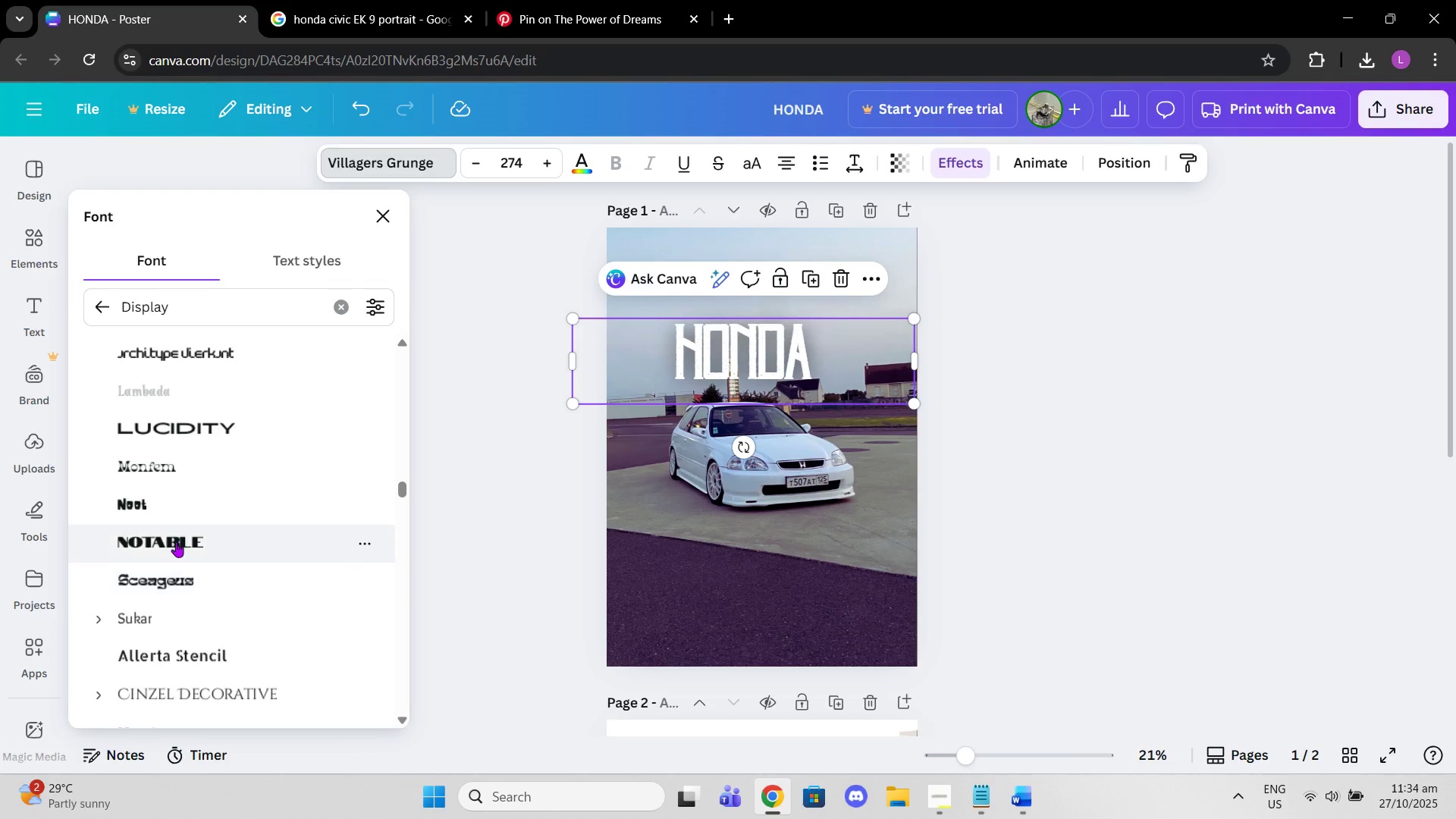 
left_click([176, 541])
 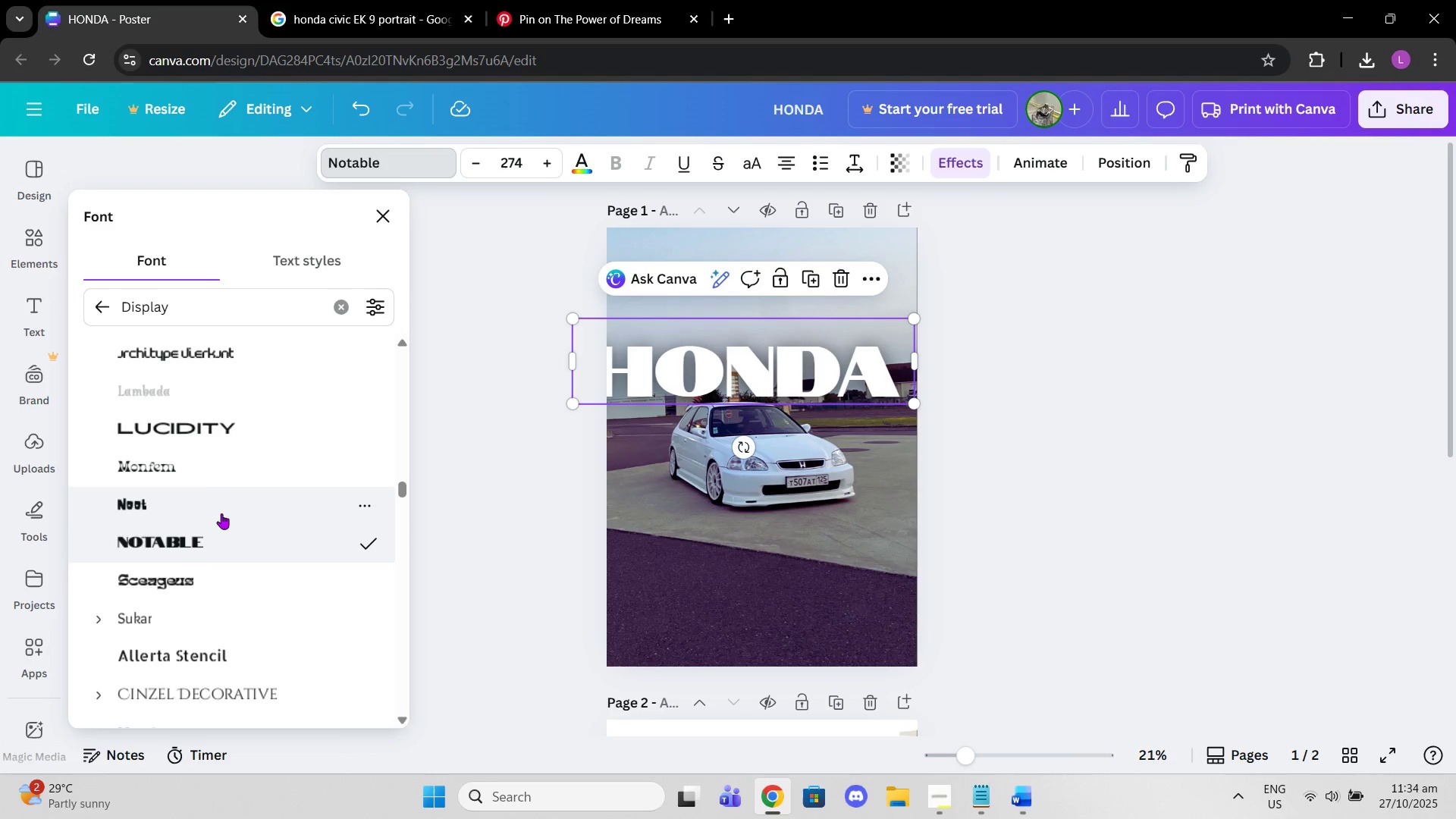 
scroll: coordinate [234, 520], scroll_direction: down, amount: 2.0
 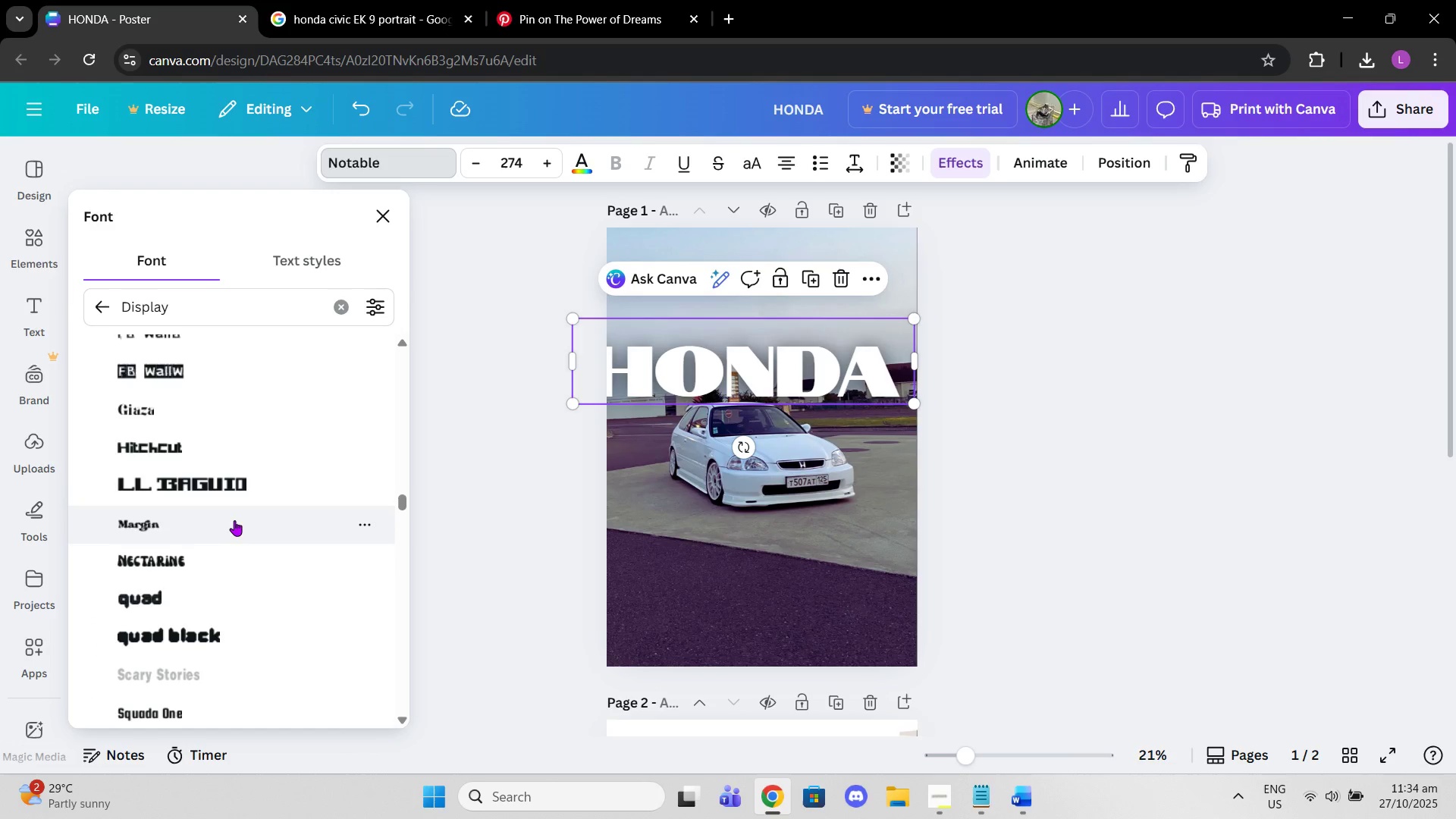 
scroll: coordinate [225, 512], scroll_direction: up, amount: 11.0
 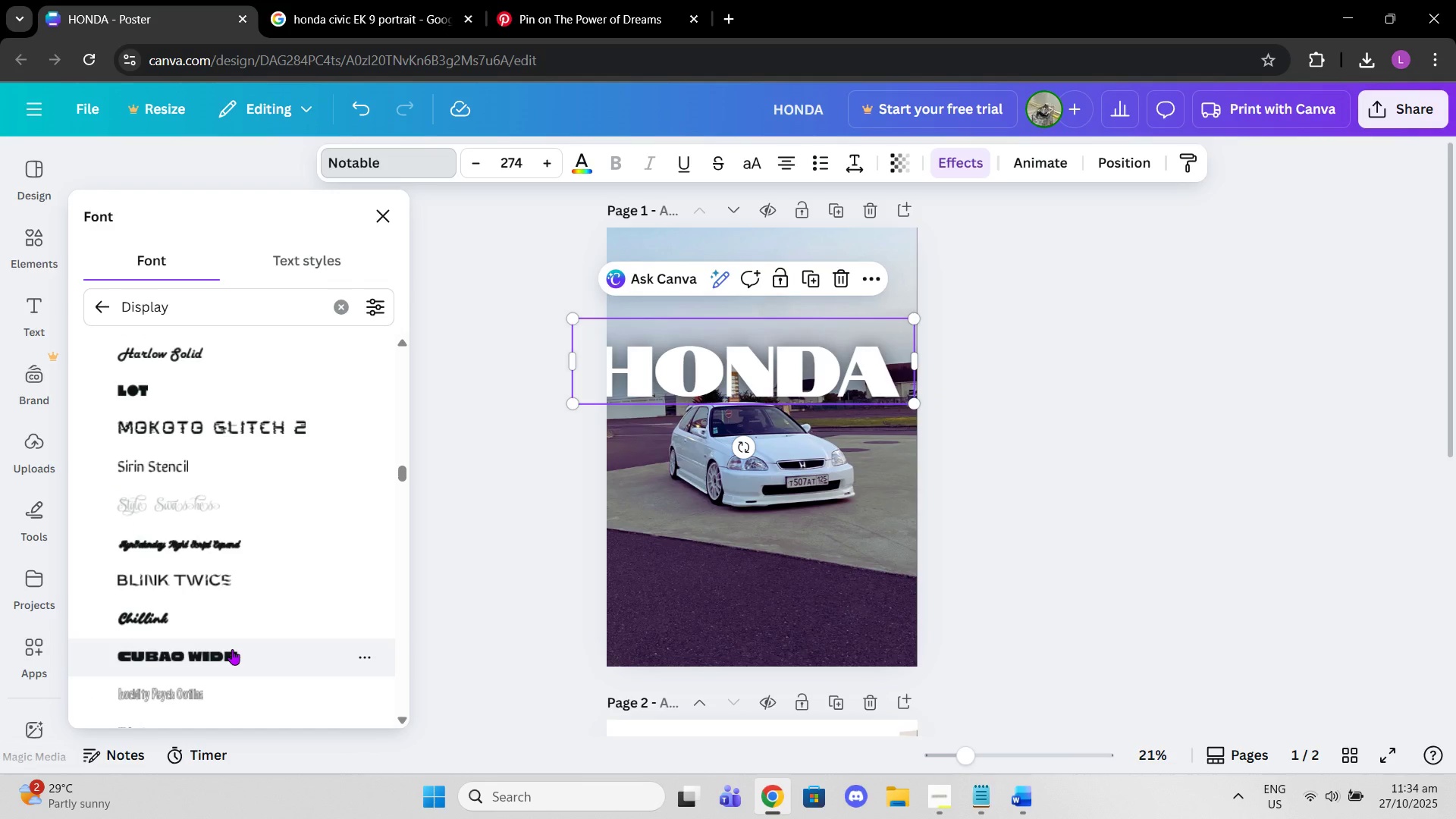 
left_click([232, 649])
 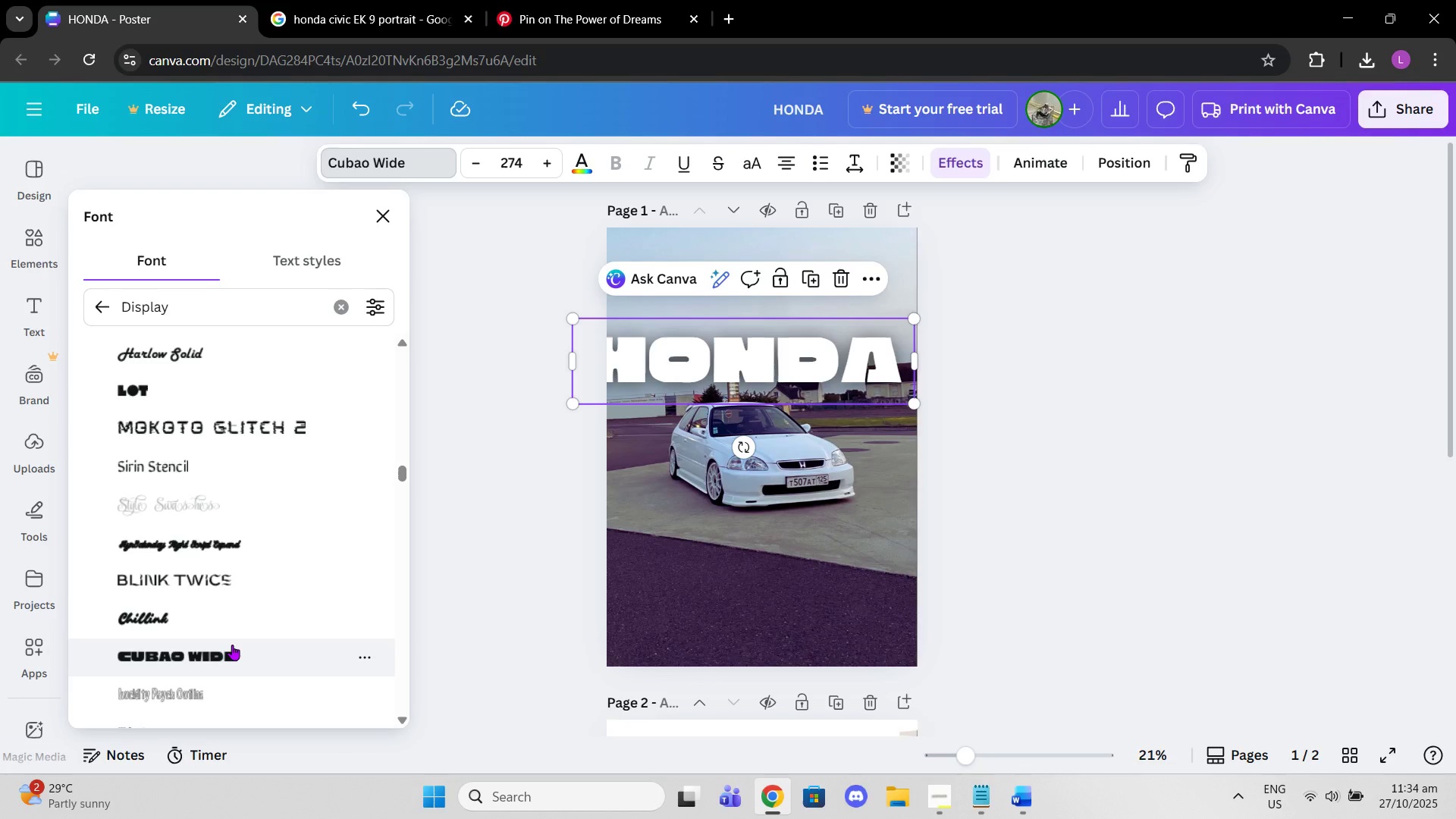 
scroll: coordinate [232, 645], scroll_direction: down, amount: 2.0
 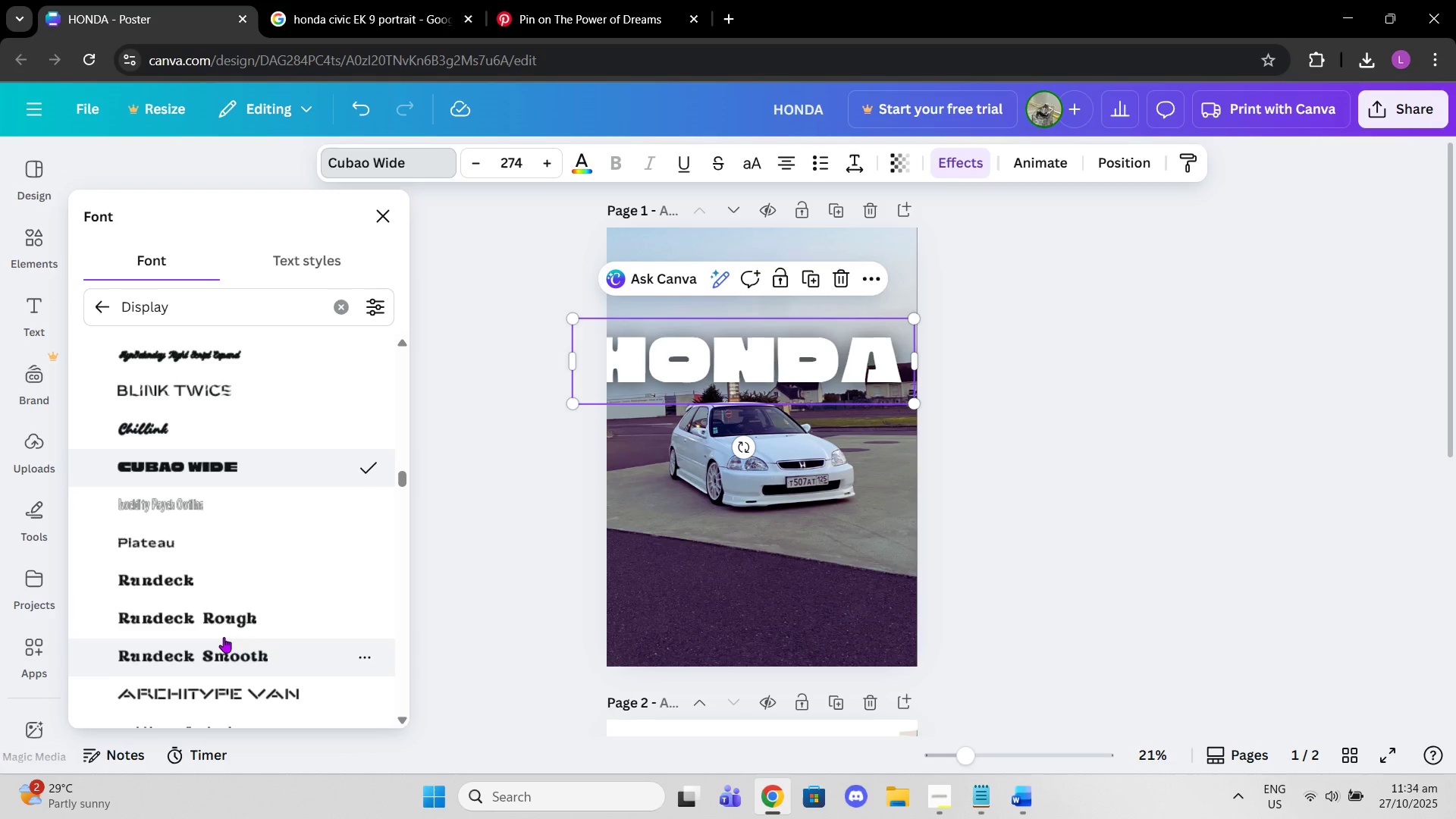 
scroll: coordinate [223, 629], scroll_direction: up, amount: 5.0
 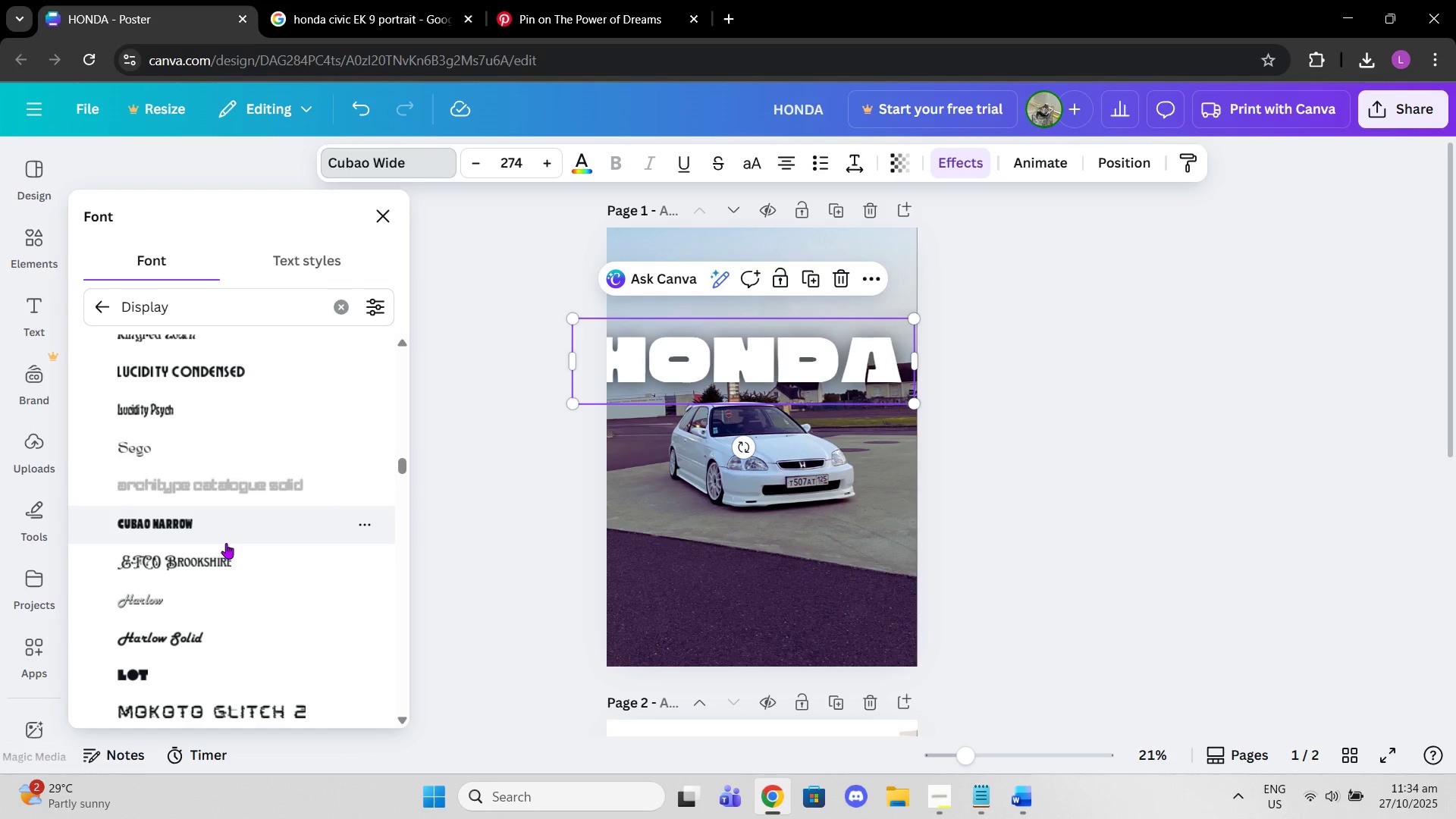 
left_click([226, 543])
 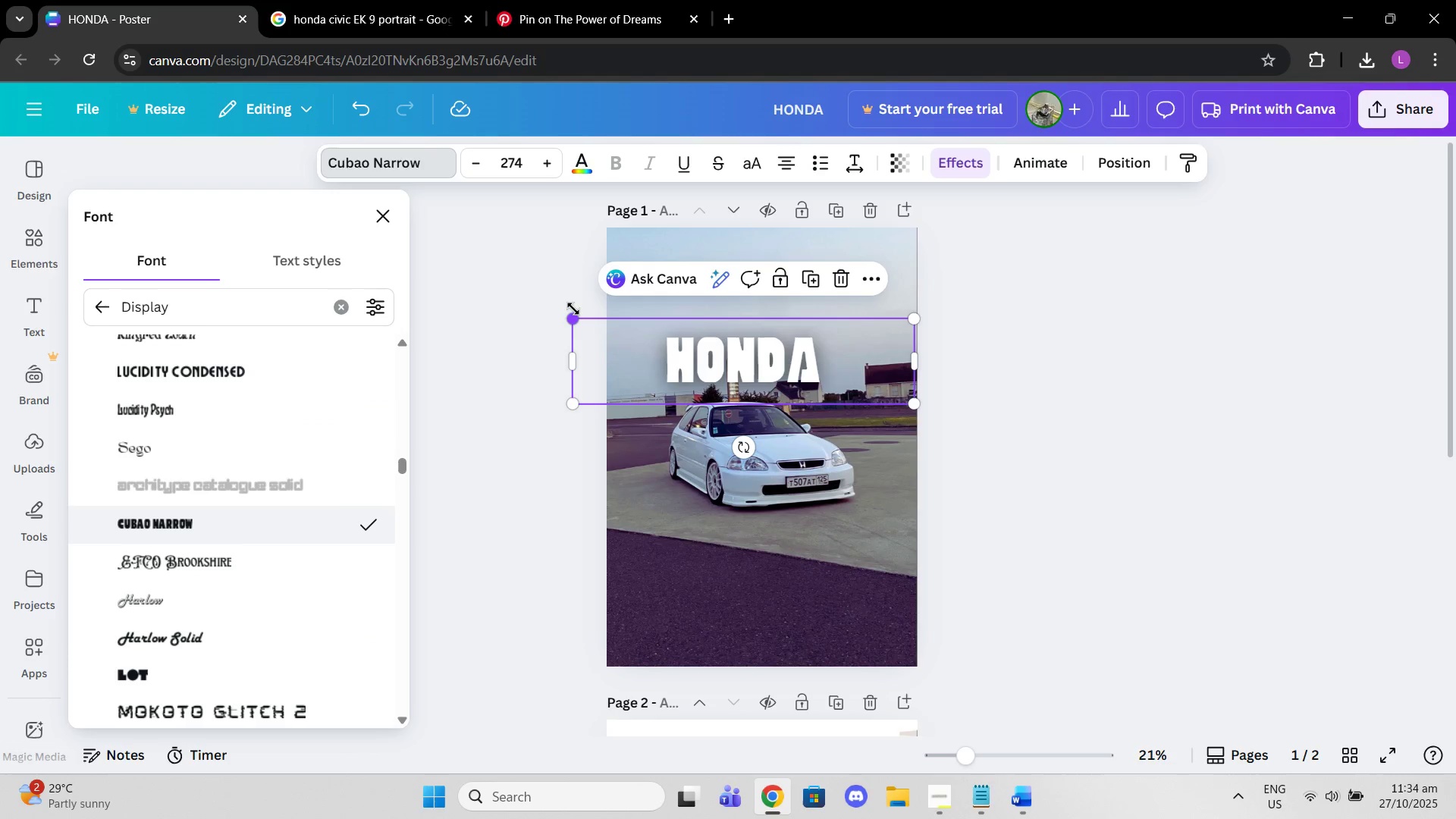 
left_click_drag(start_coordinate=[569, 322], to_coordinate=[457, 263])
 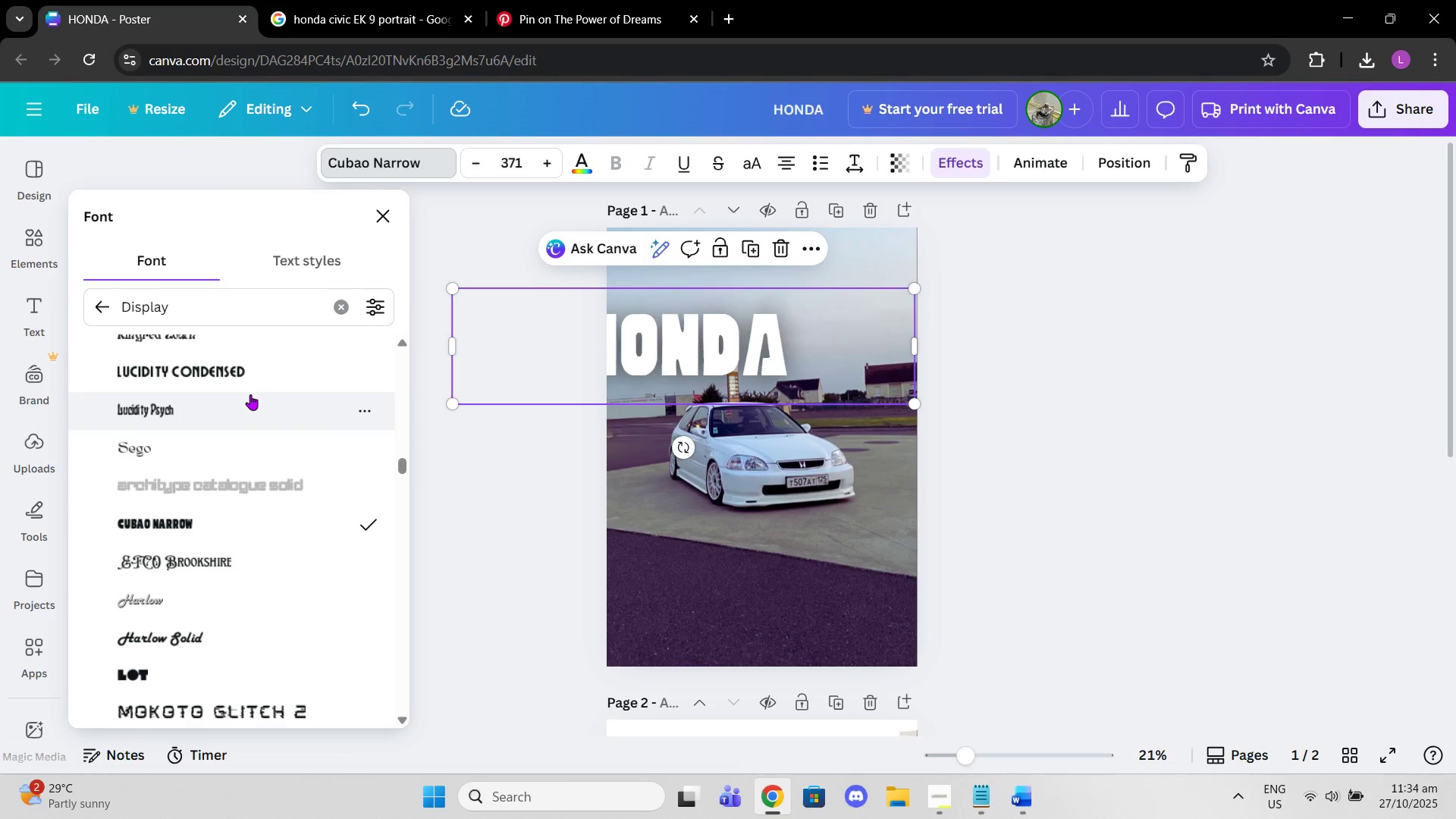 
left_click([247, 380])
 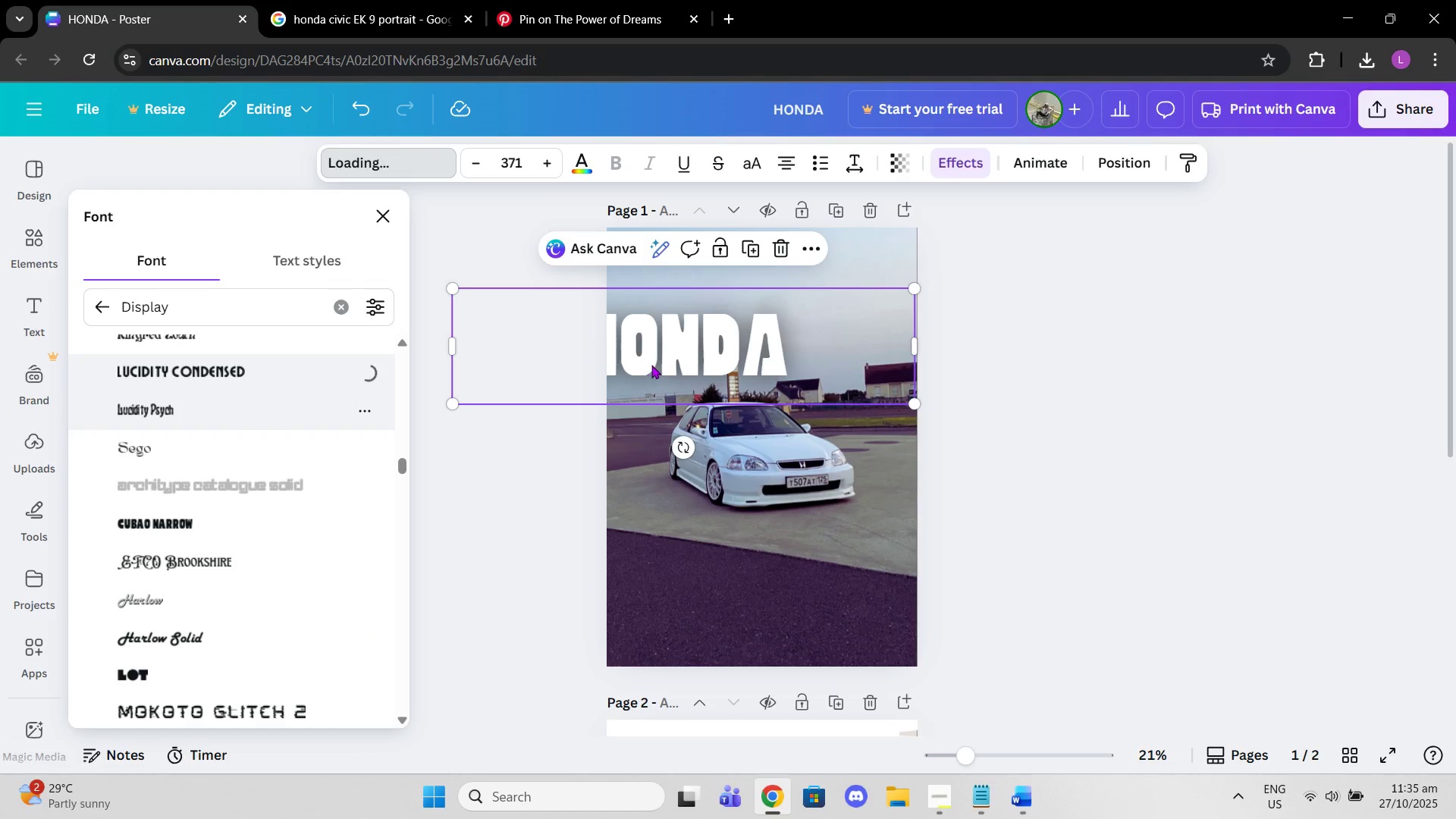 
left_click_drag(start_coordinate=[653, 365], to_coordinate=[730, 391])
 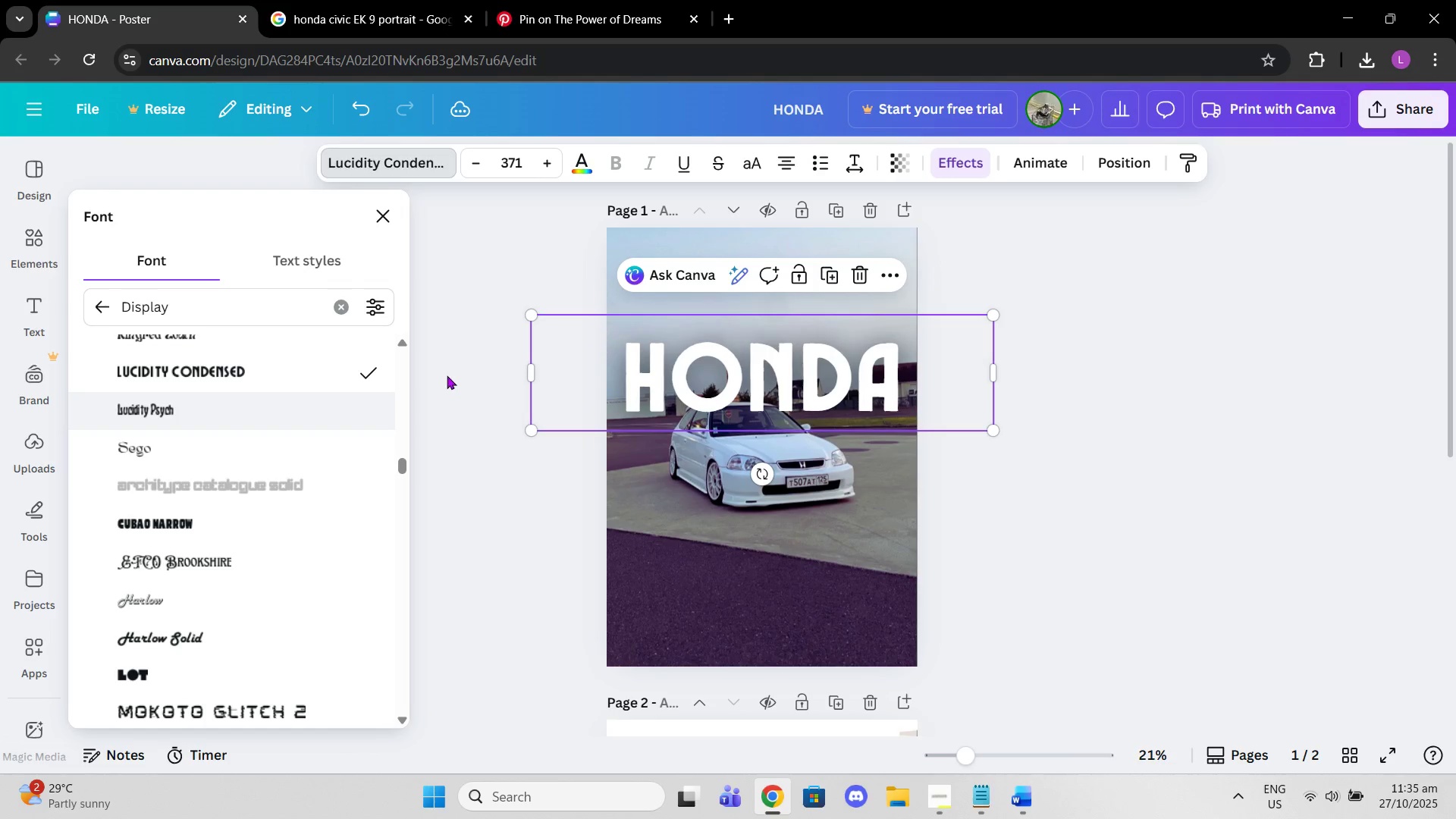 
scroll: coordinate [322, 419], scroll_direction: up, amount: 5.0
 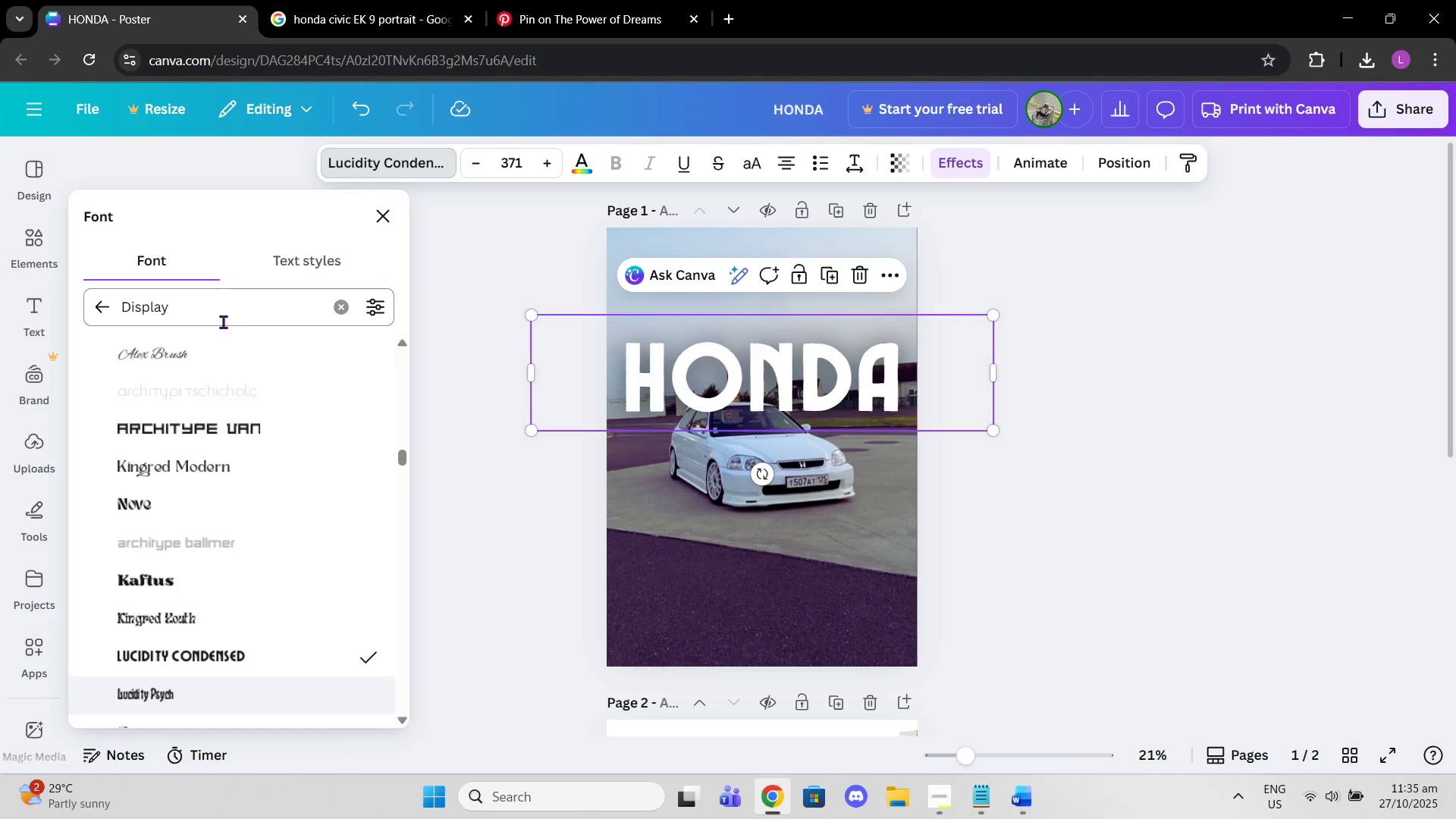 
left_click_drag(start_coordinate=[219, 314], to_coordinate=[212, 322])
 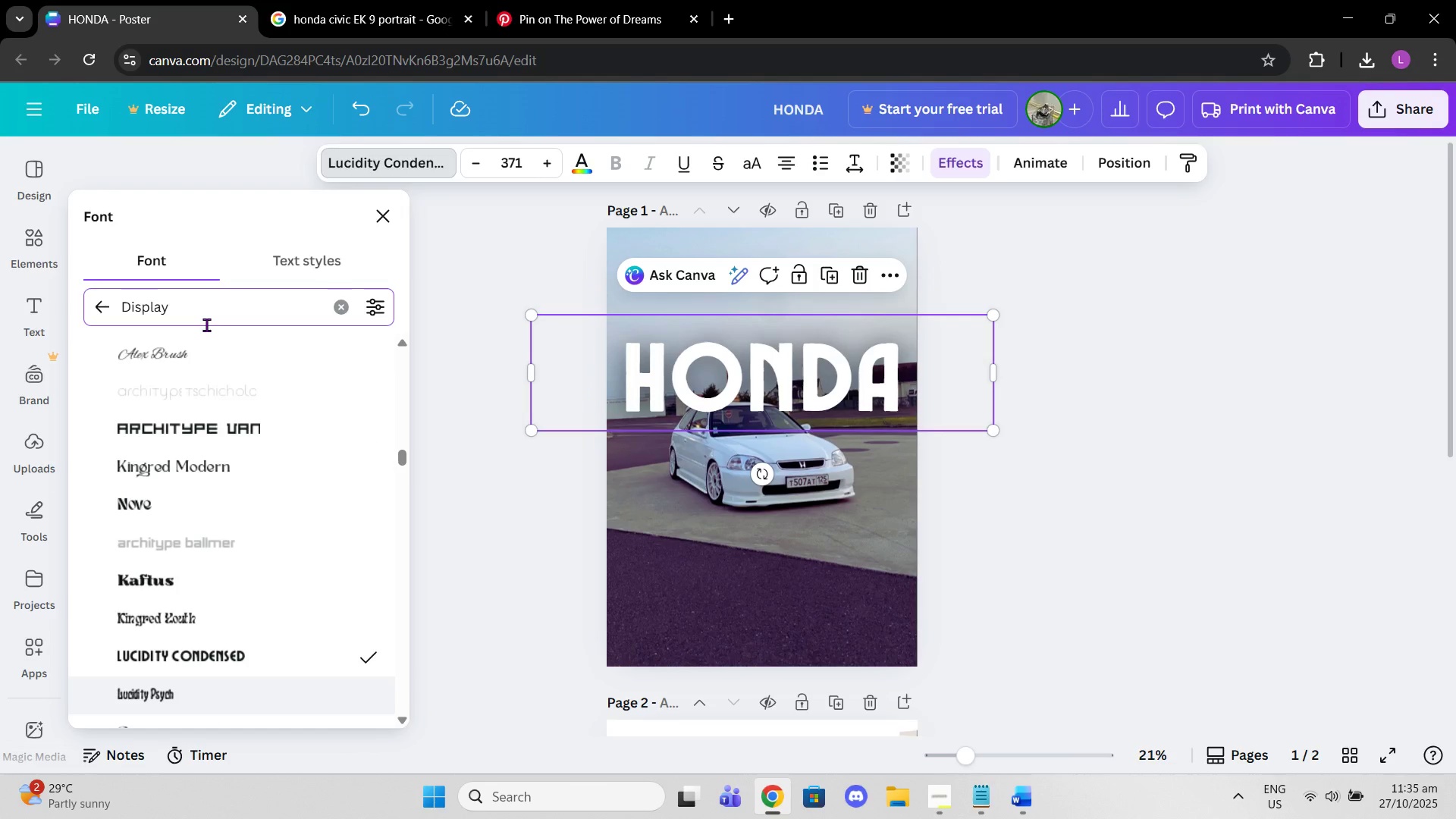 
type( CONDENSED)
 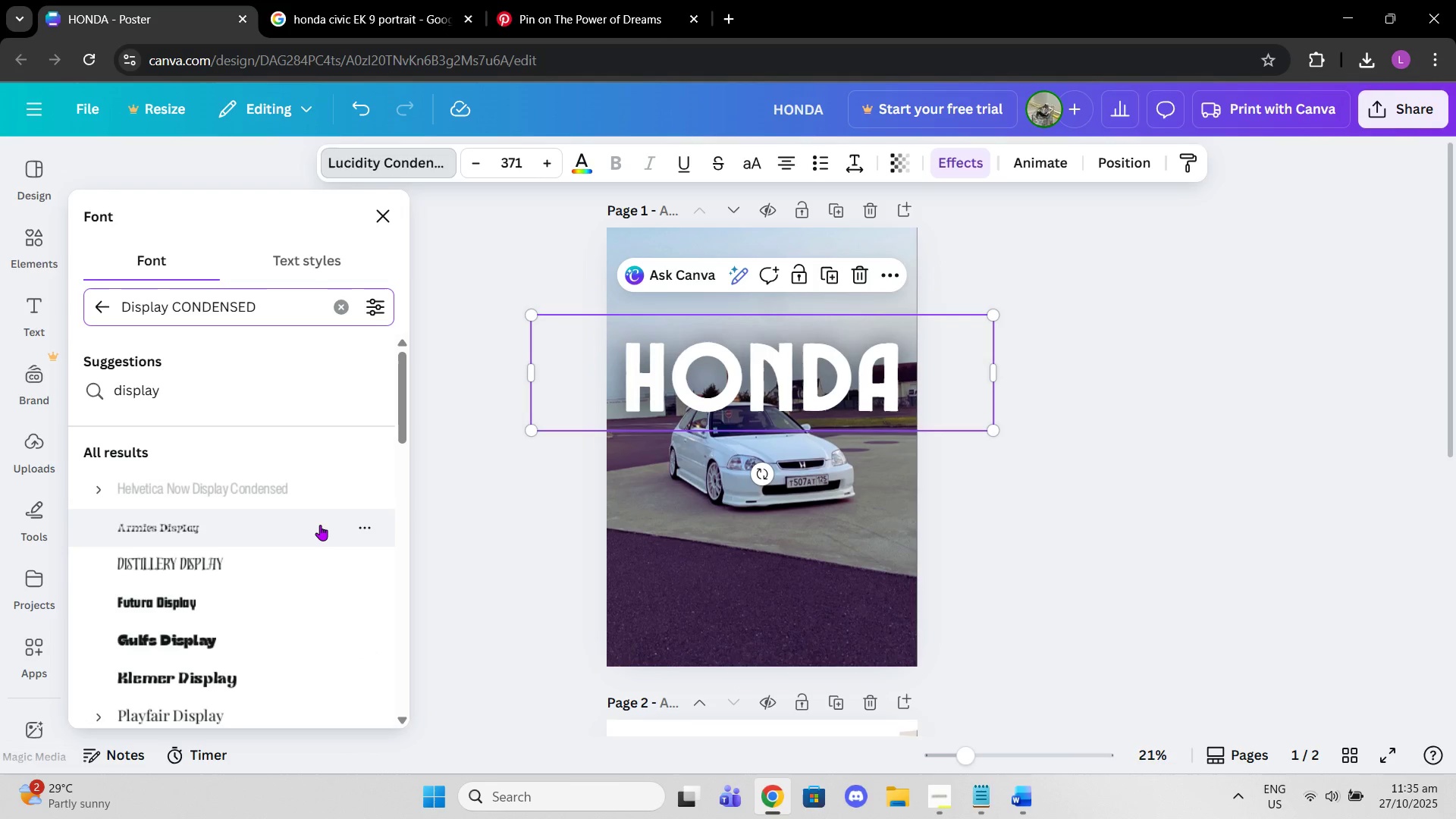 
scroll: coordinate [319, 538], scroll_direction: down, amount: 1.0
 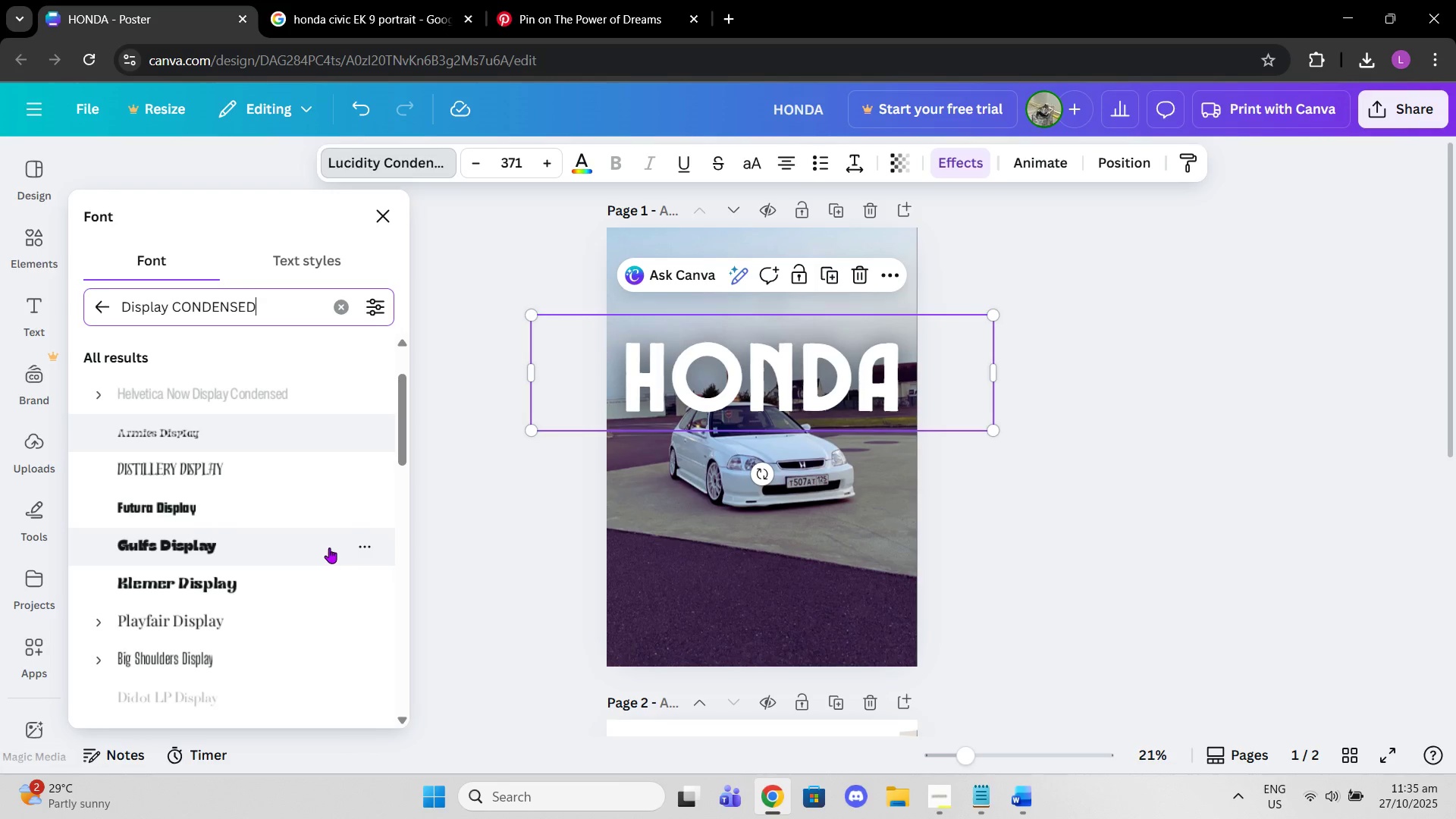 
scroll: coordinate [338, 585], scroll_direction: up, amount: 2.0
 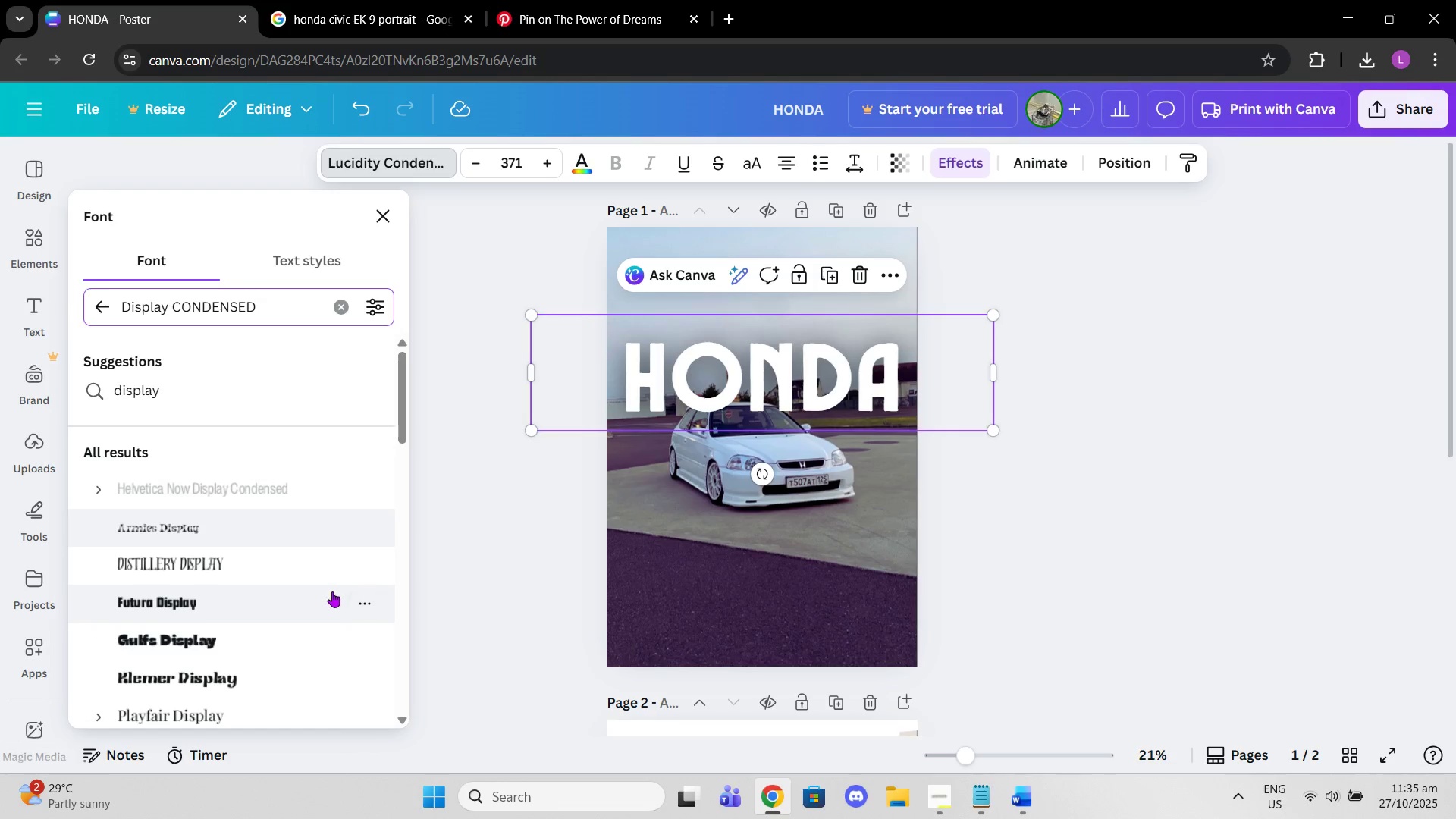 
scroll: coordinate [281, 644], scroll_direction: down, amount: 3.0
 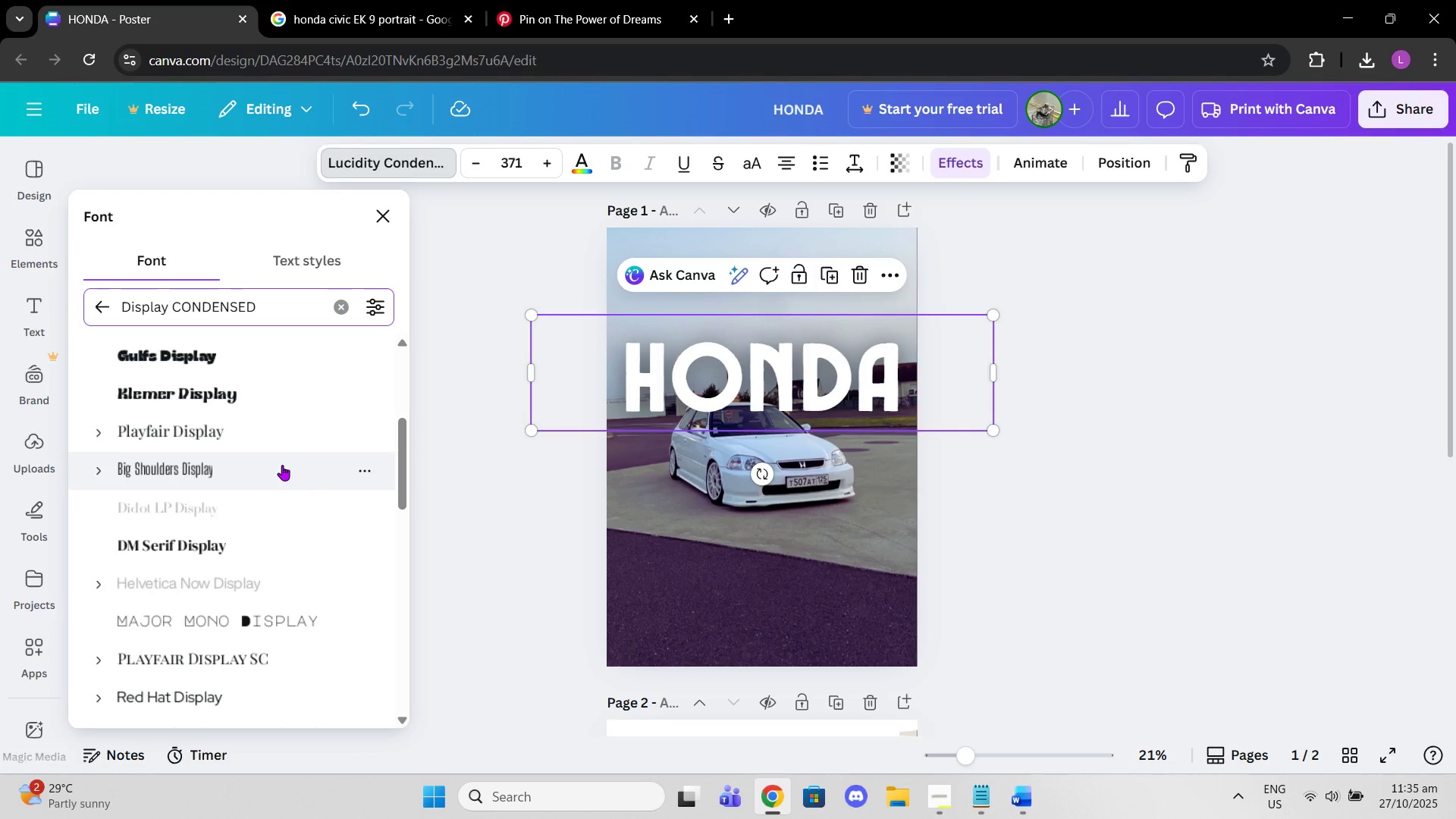 
left_click([281, 467])
 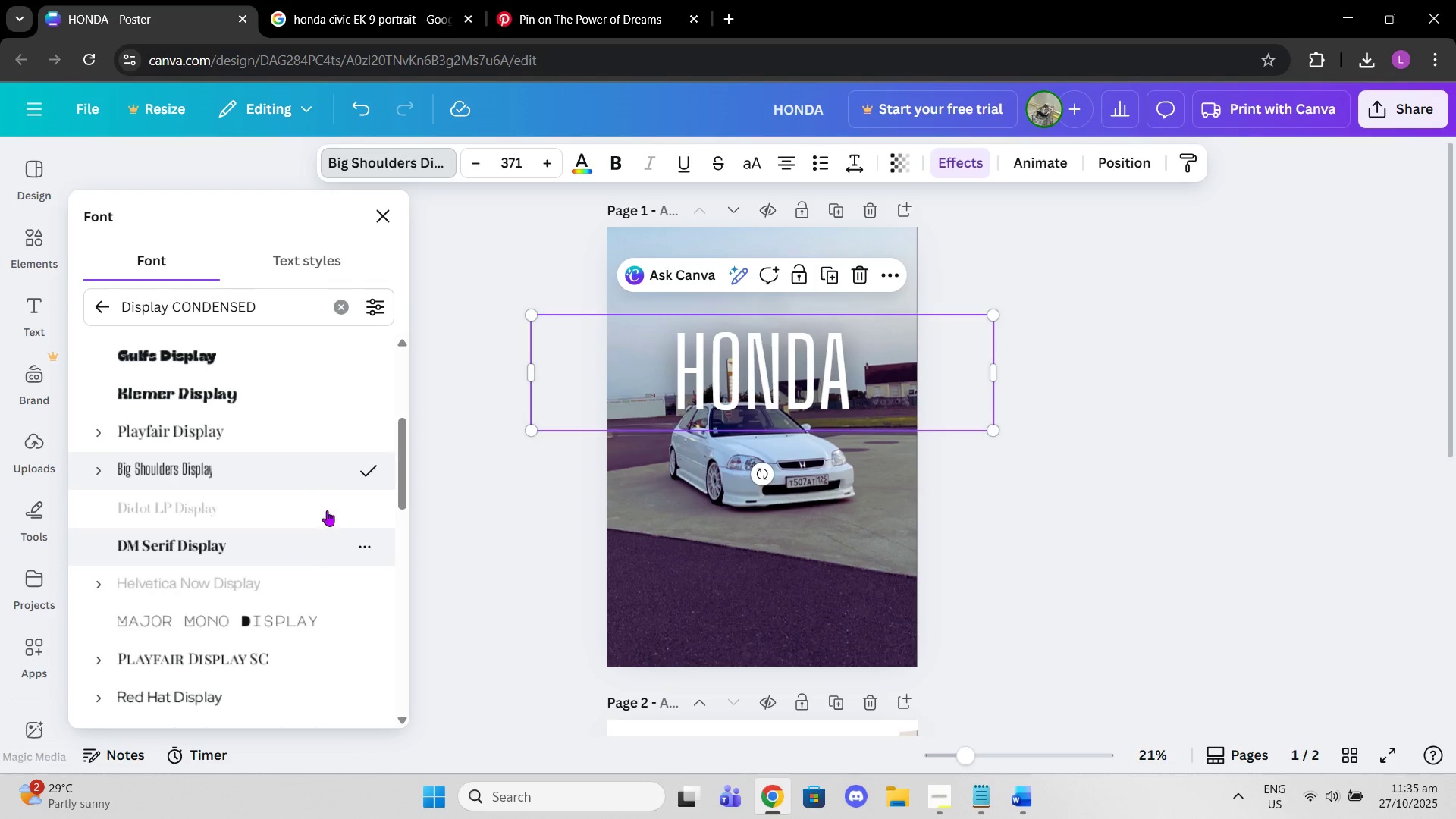 
wait(5.03)
 